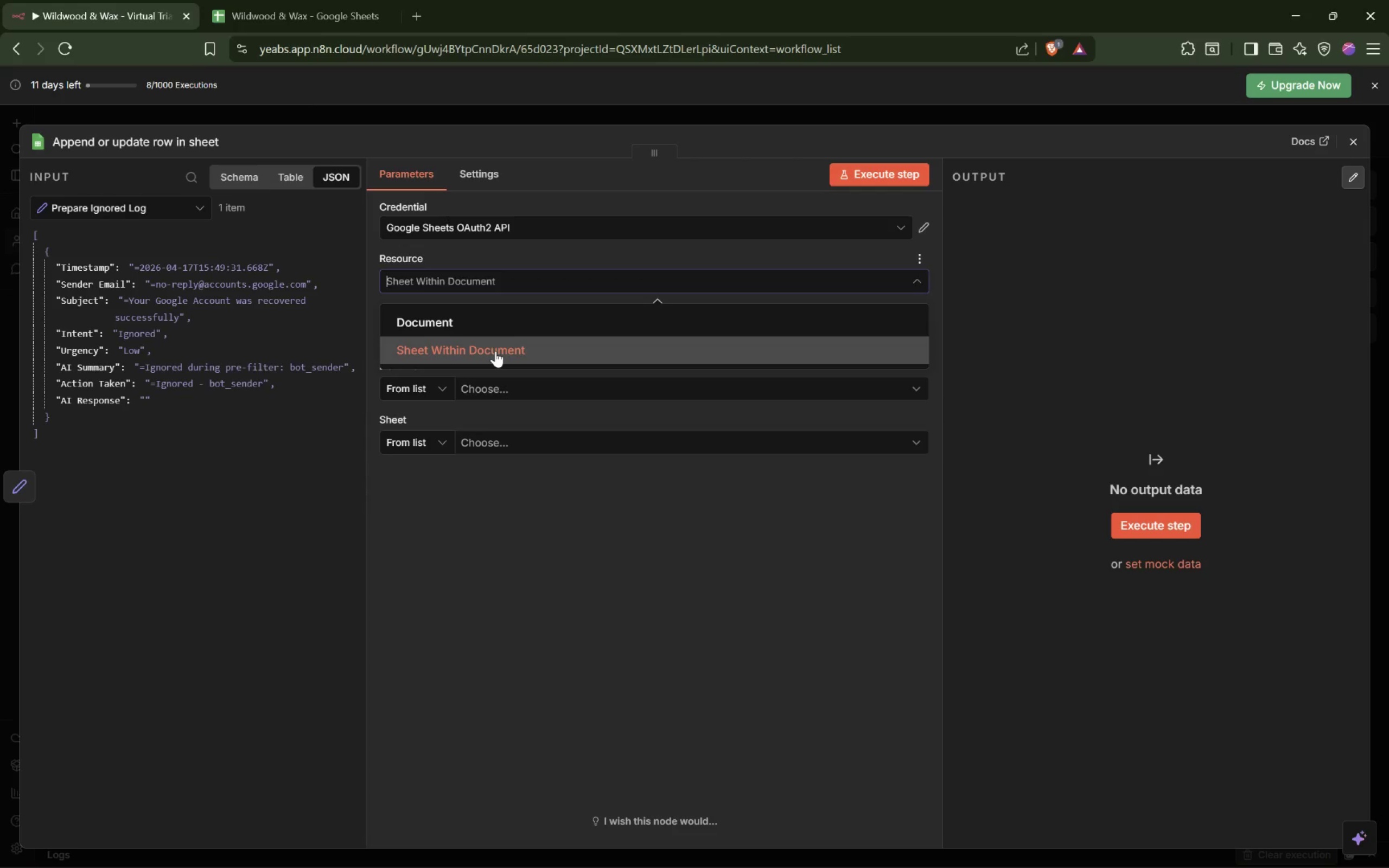 
wait(12.62)
 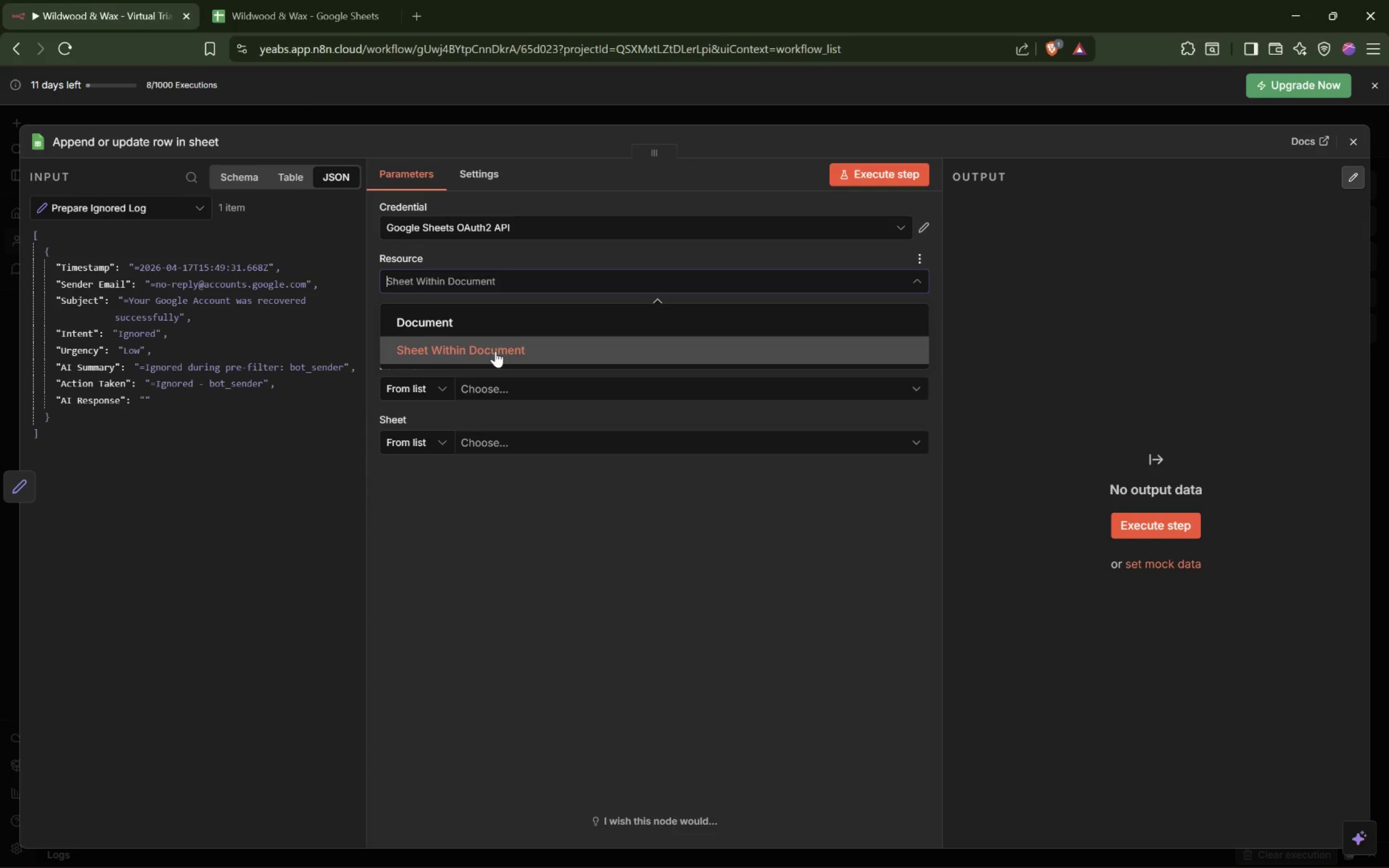 
left_click([494, 346])
 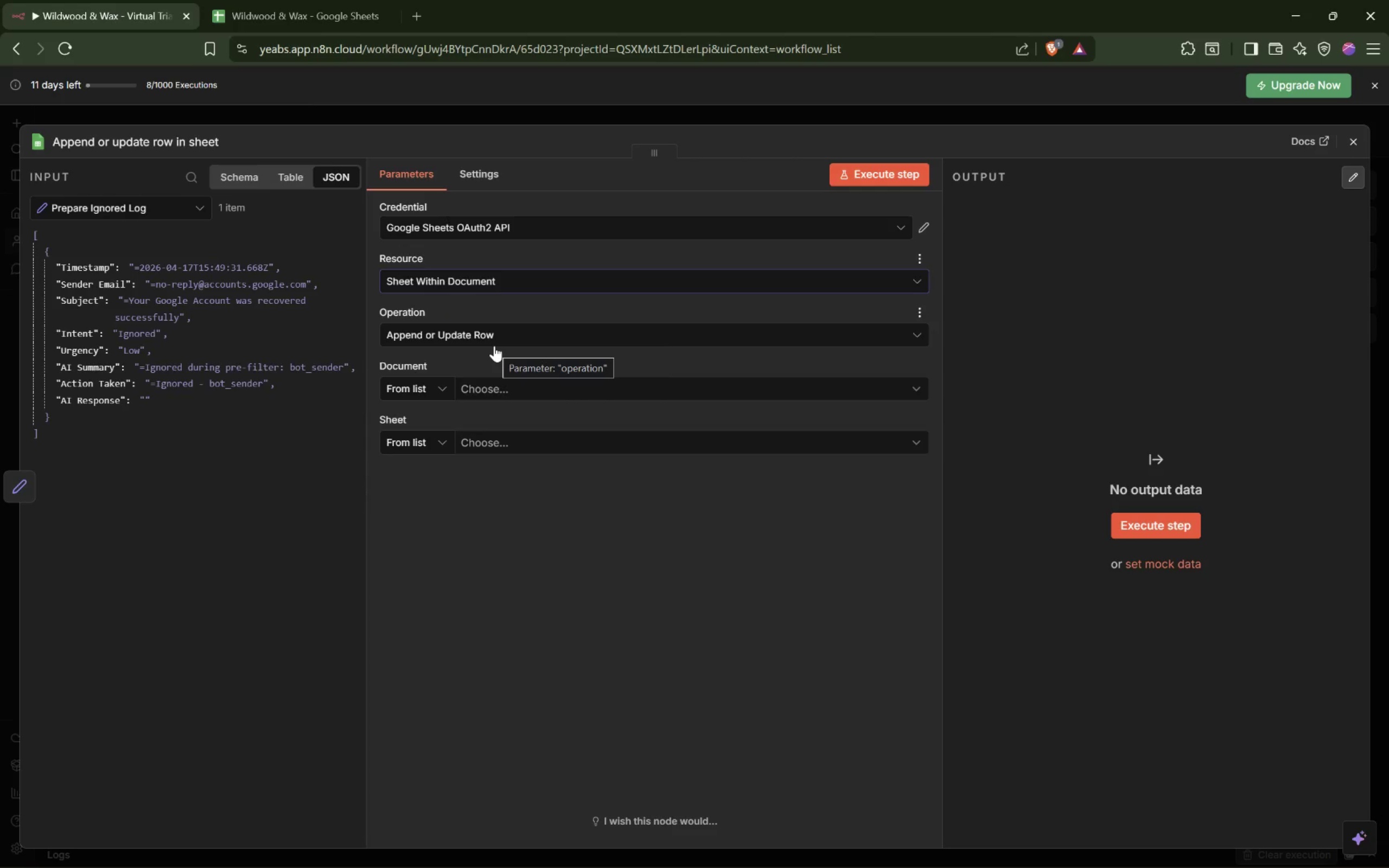 
left_click([505, 339])
 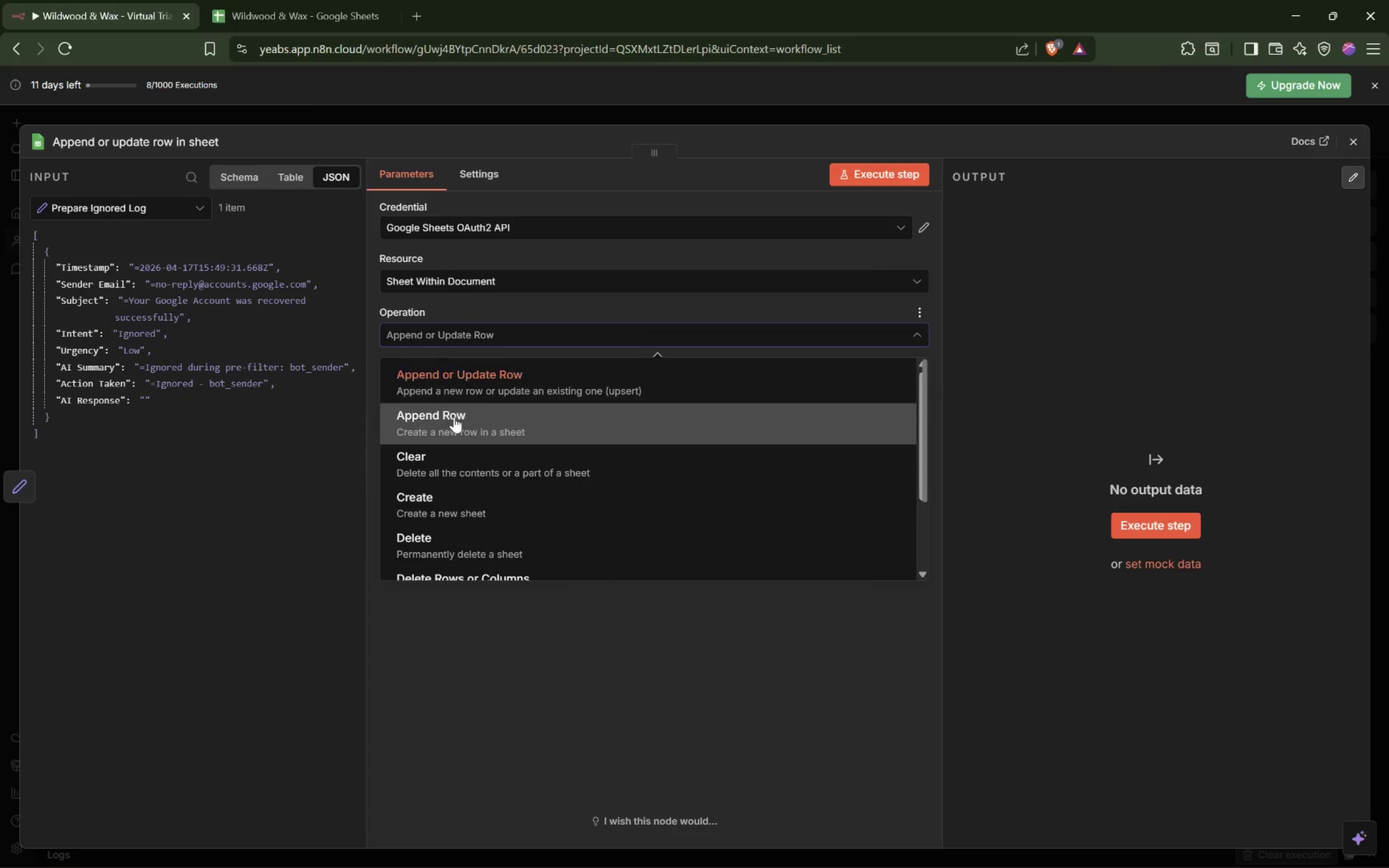 
left_click([453, 418])
 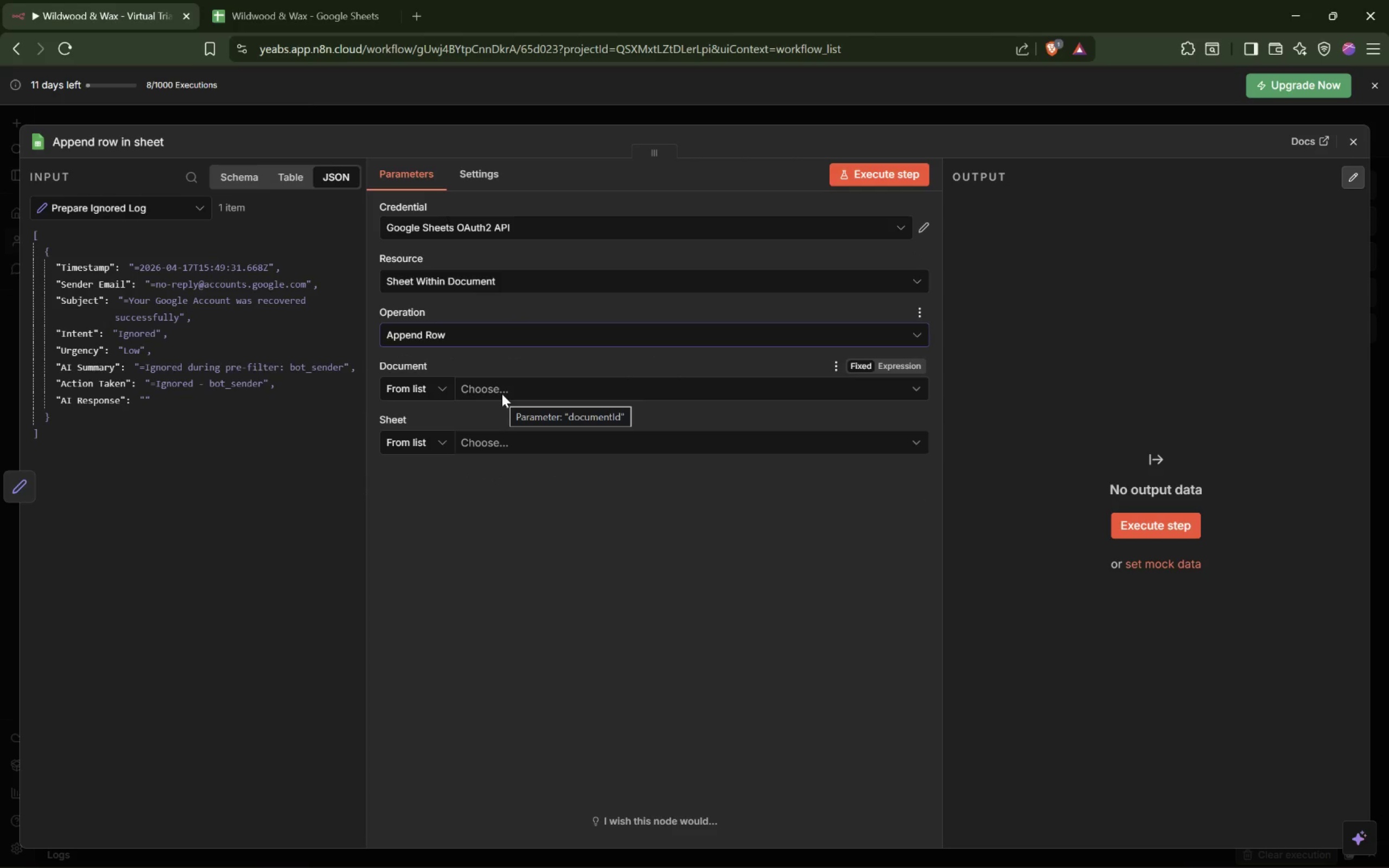 
left_click([502, 394])
 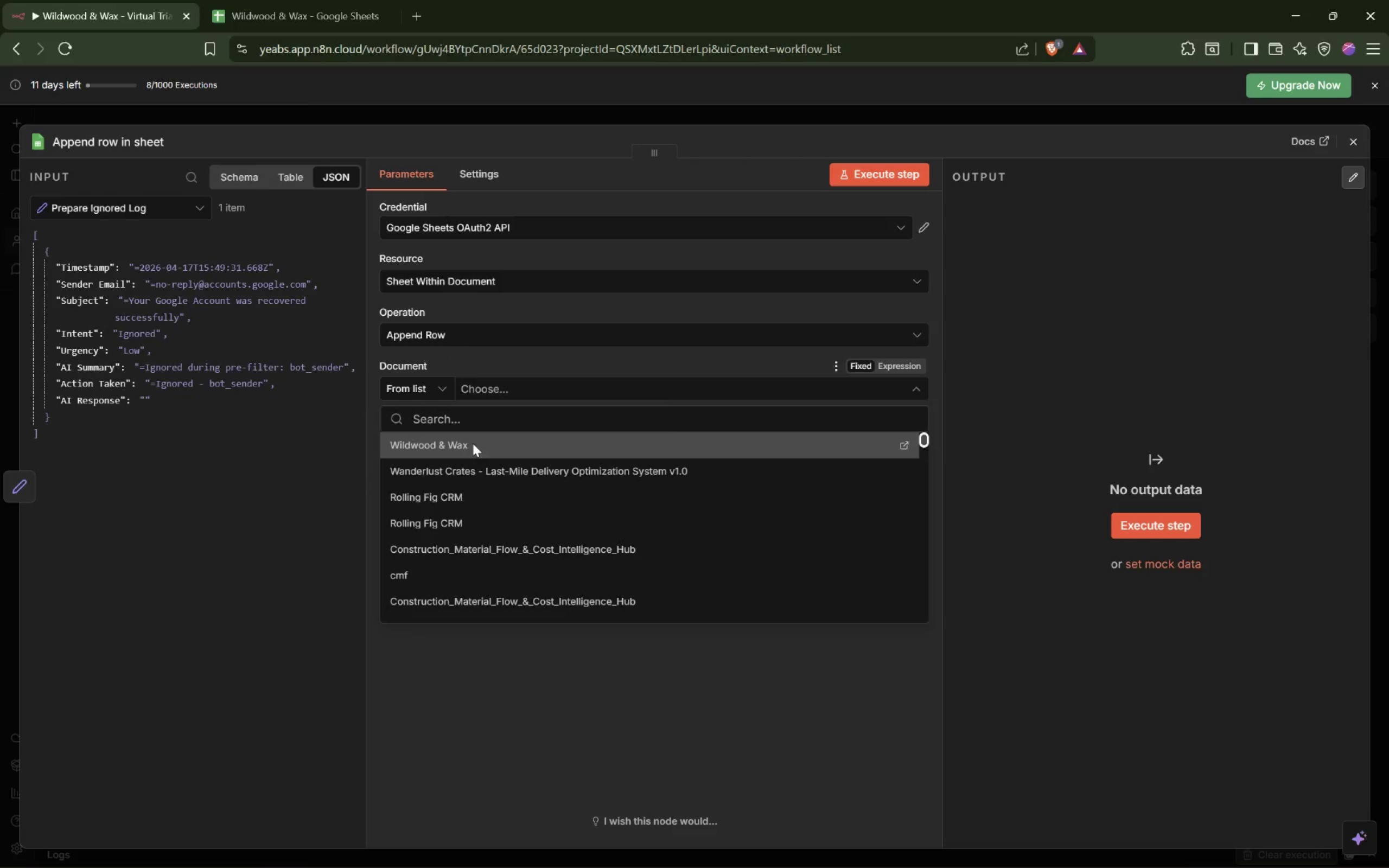 
wait(9.81)
 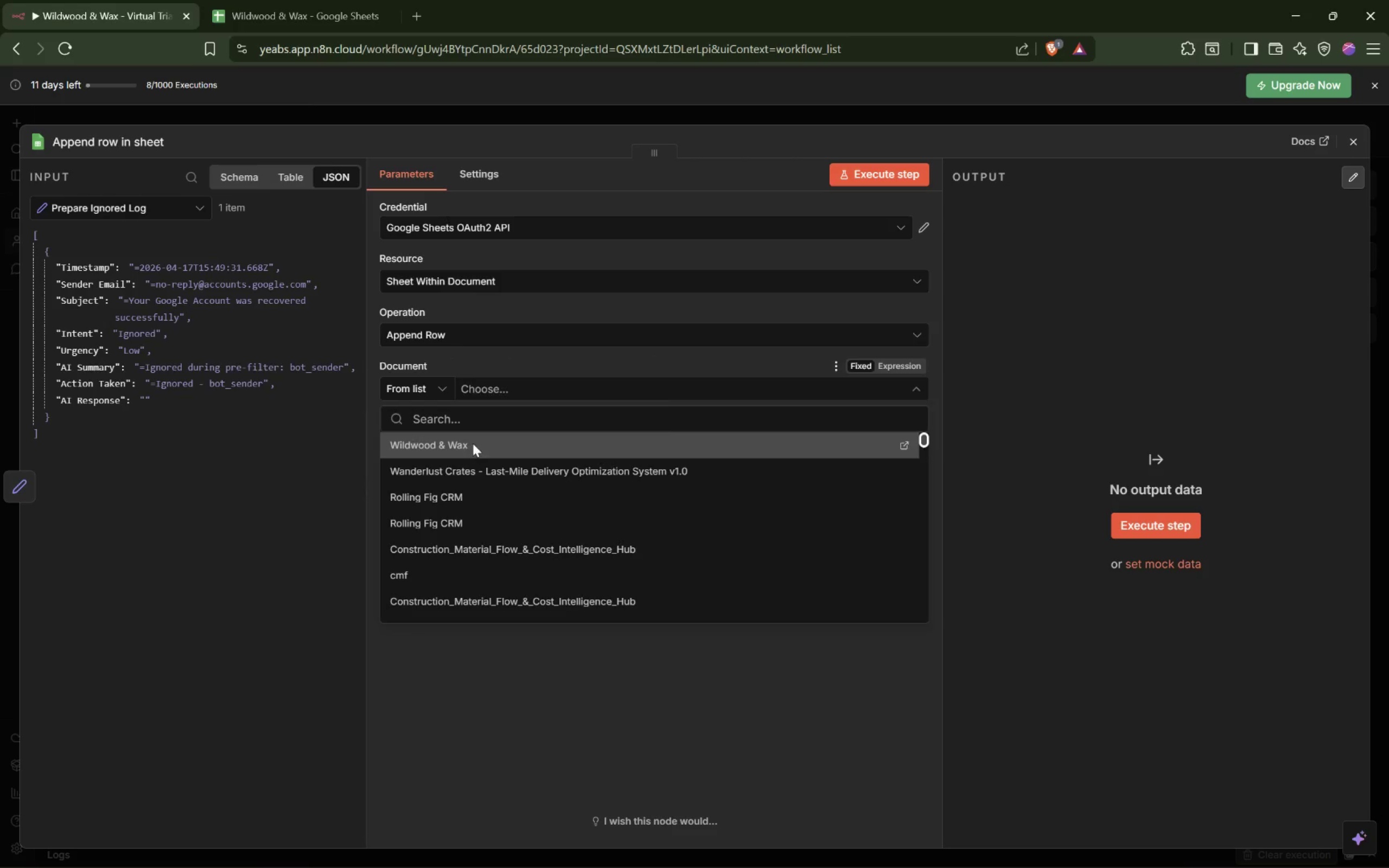 
left_click([342, 15])
 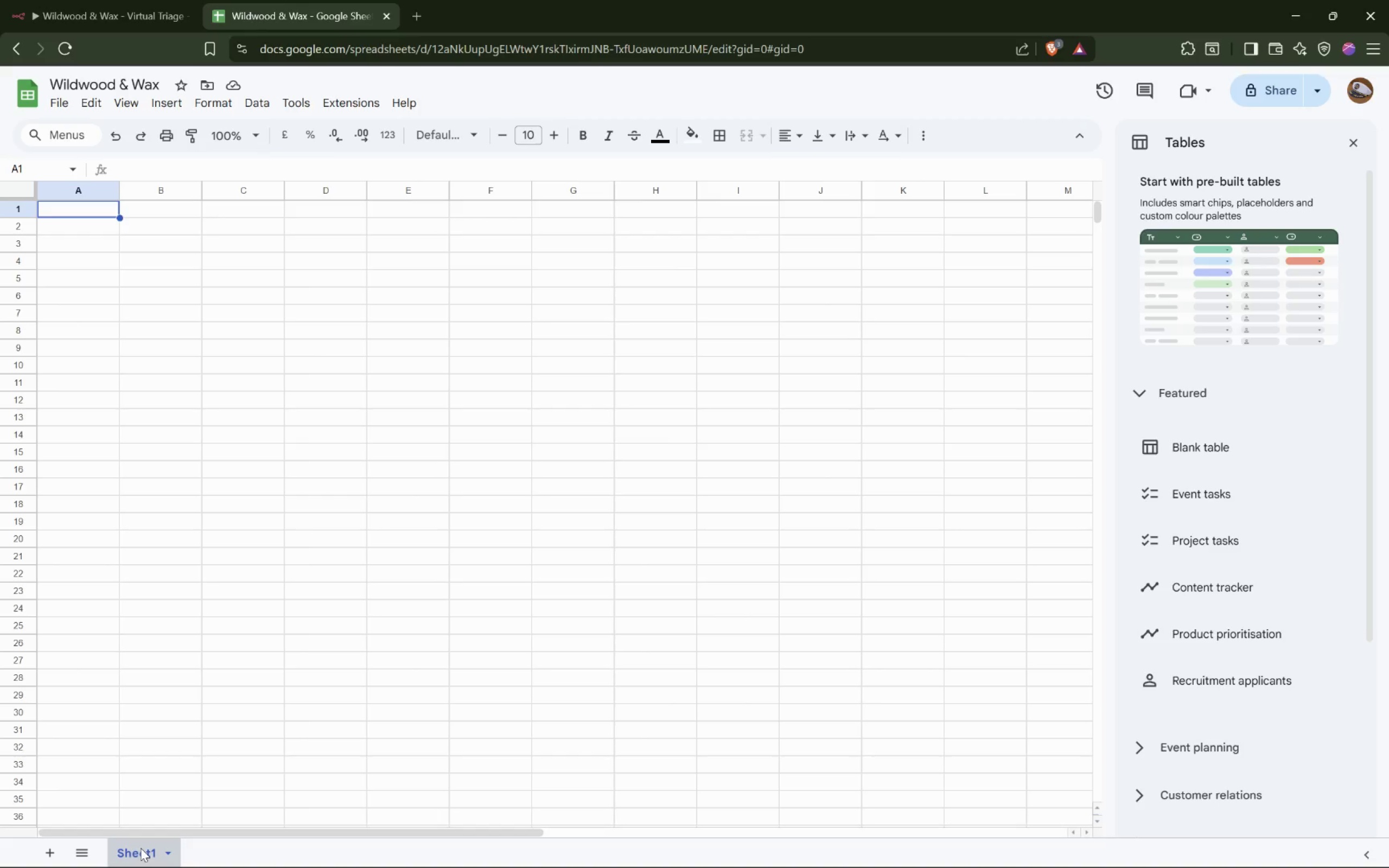 
double_click([141, 848])
 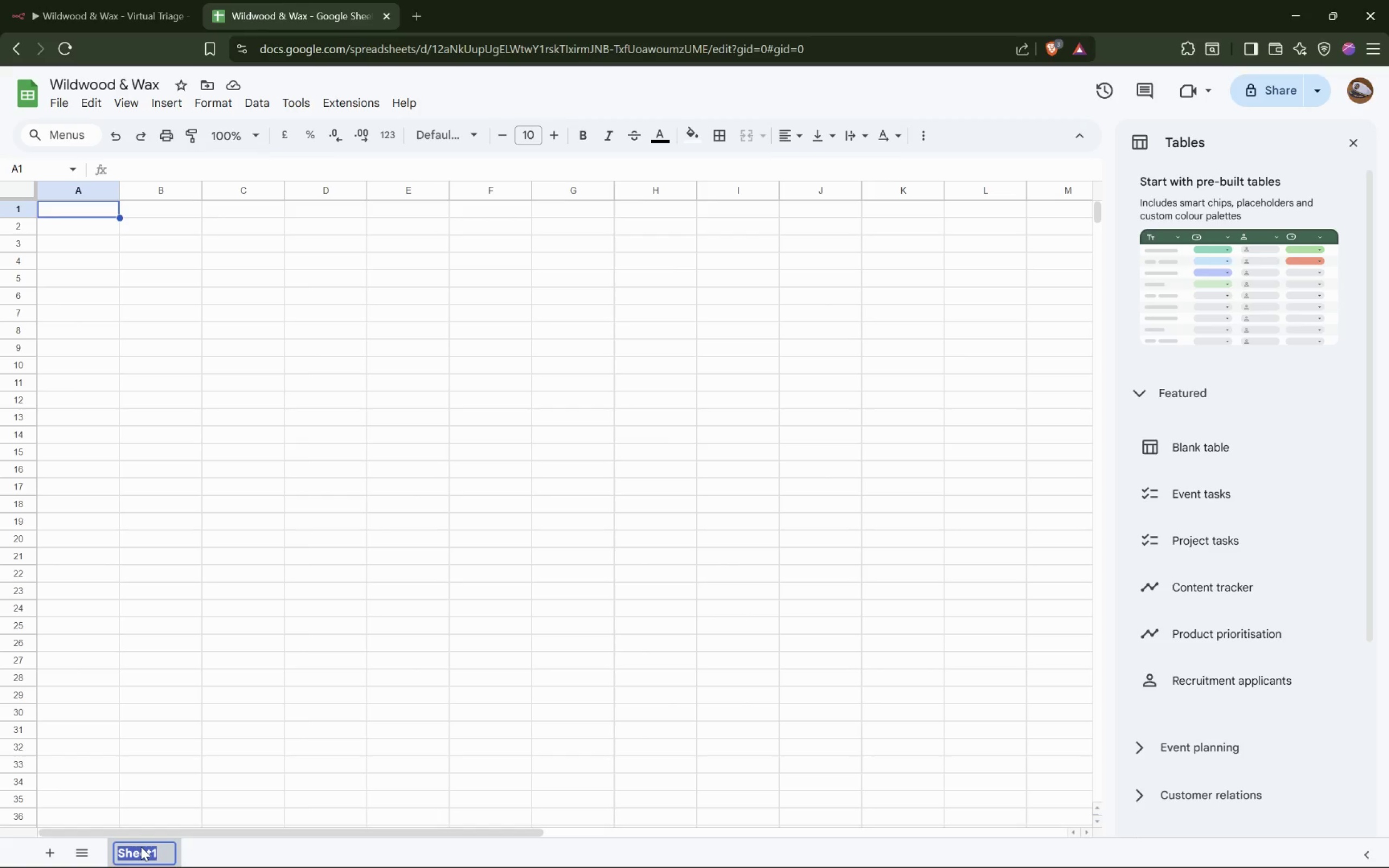 
type(Email Triage Log)
 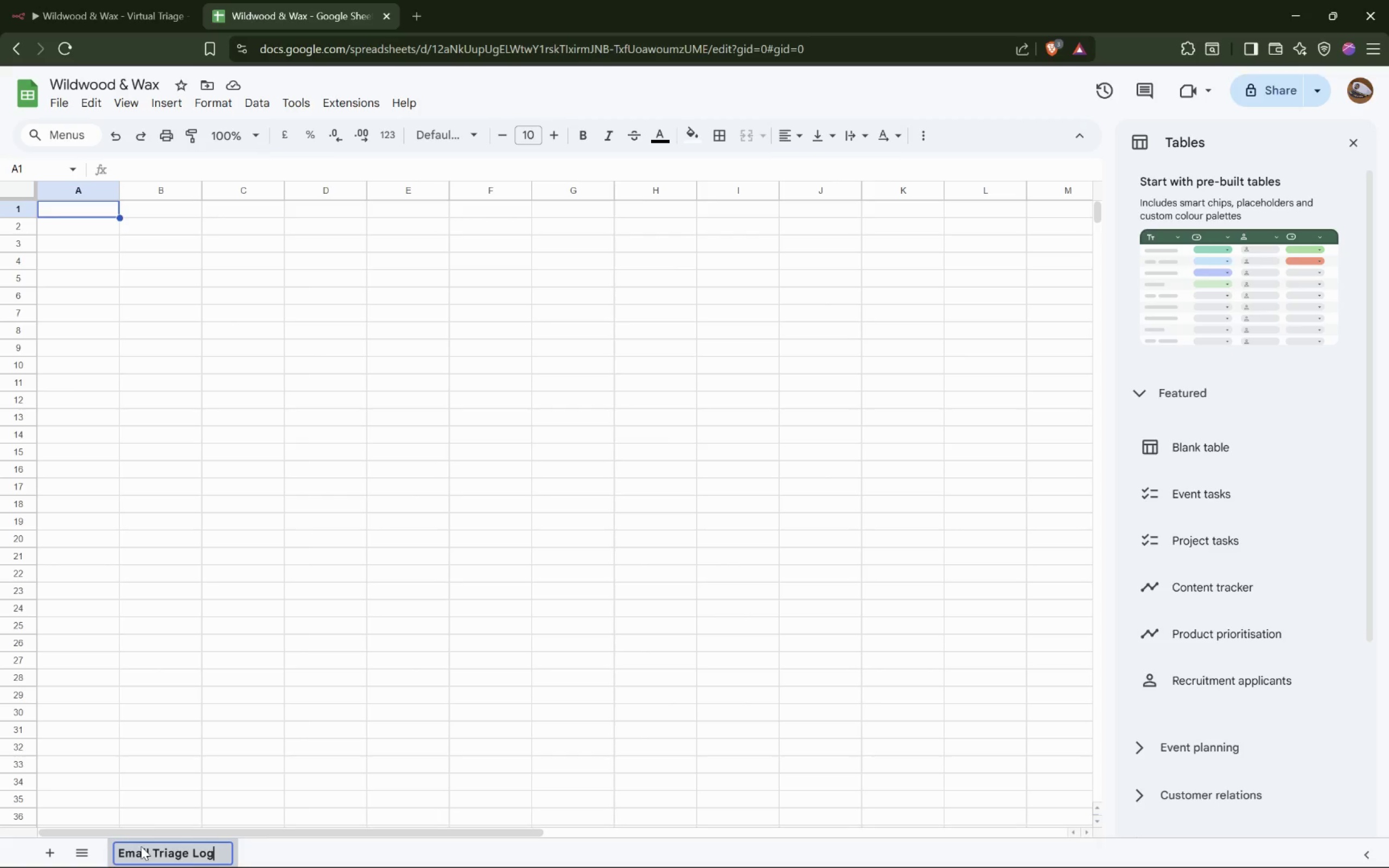 
key(Enter)
 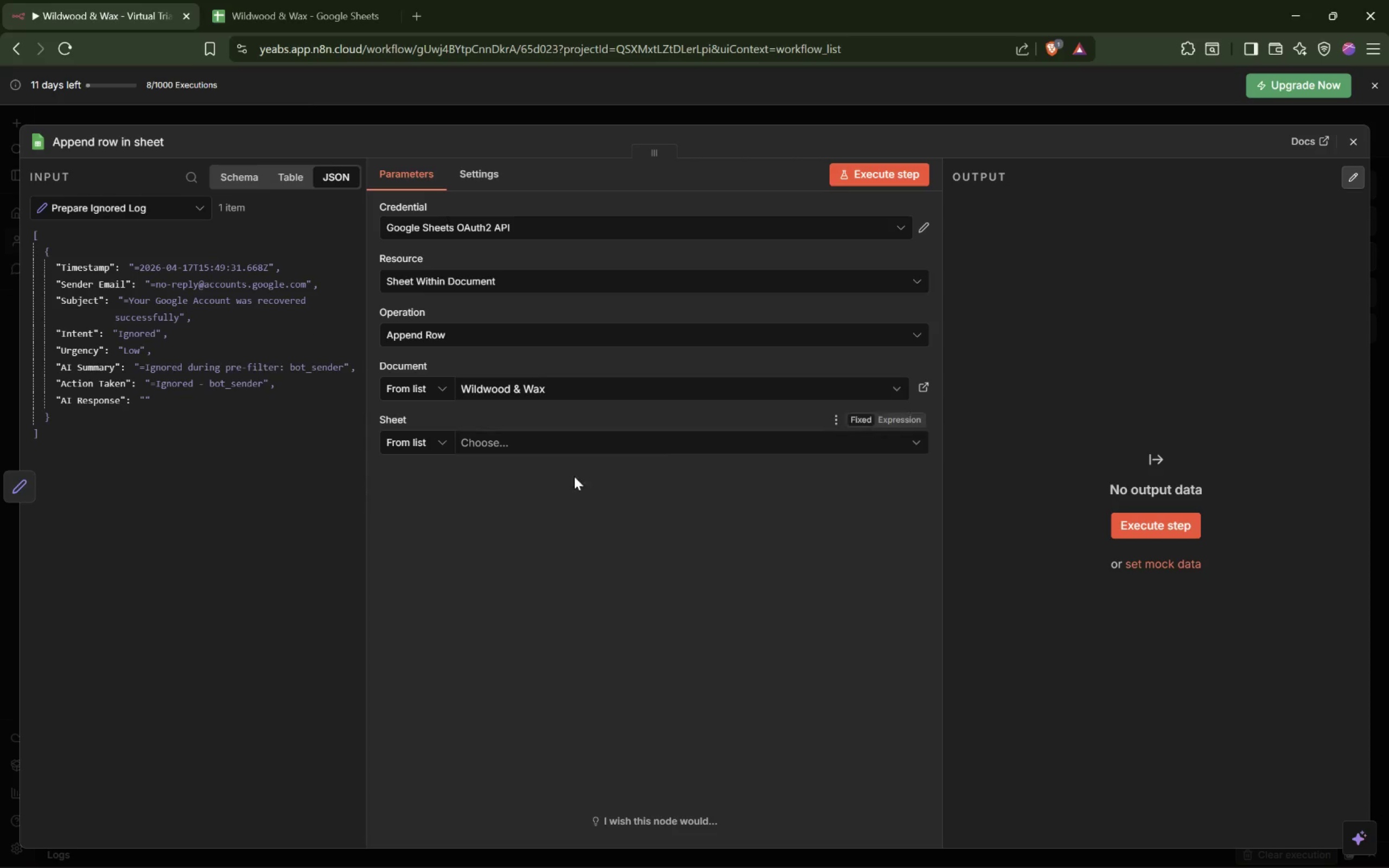 
left_click([534, 443])
 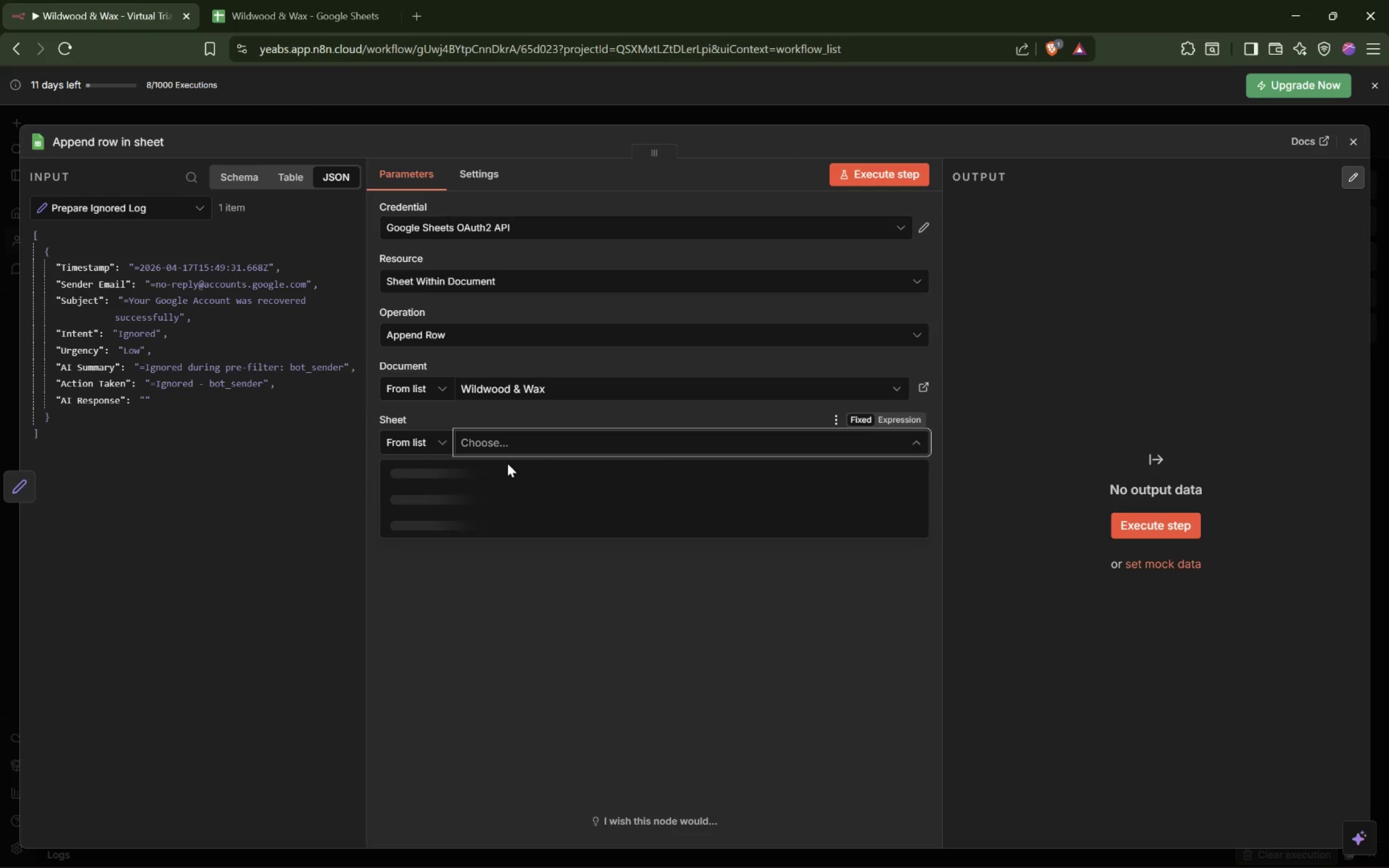 
mouse_move([512, 475])
 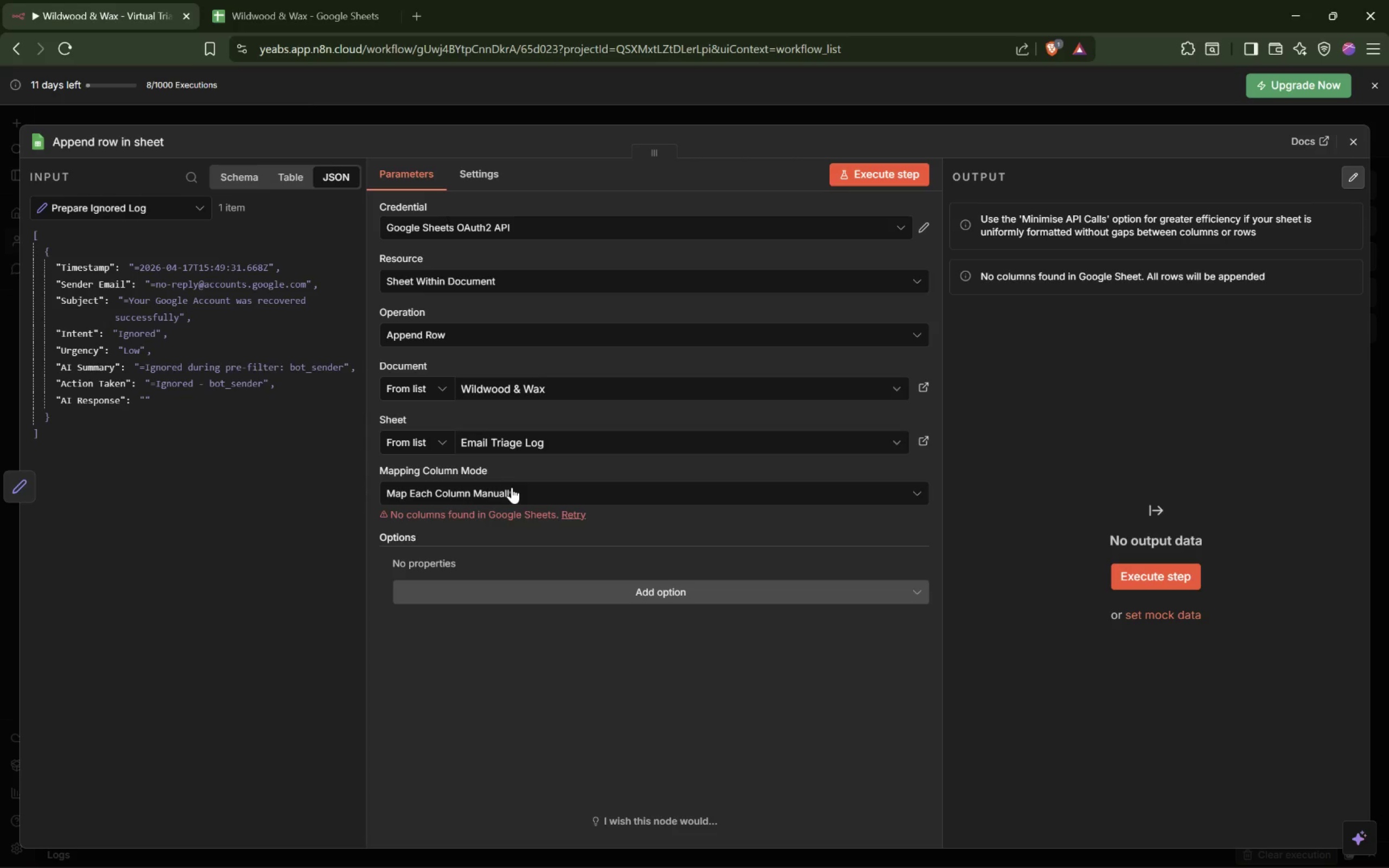 
wait(5.47)
 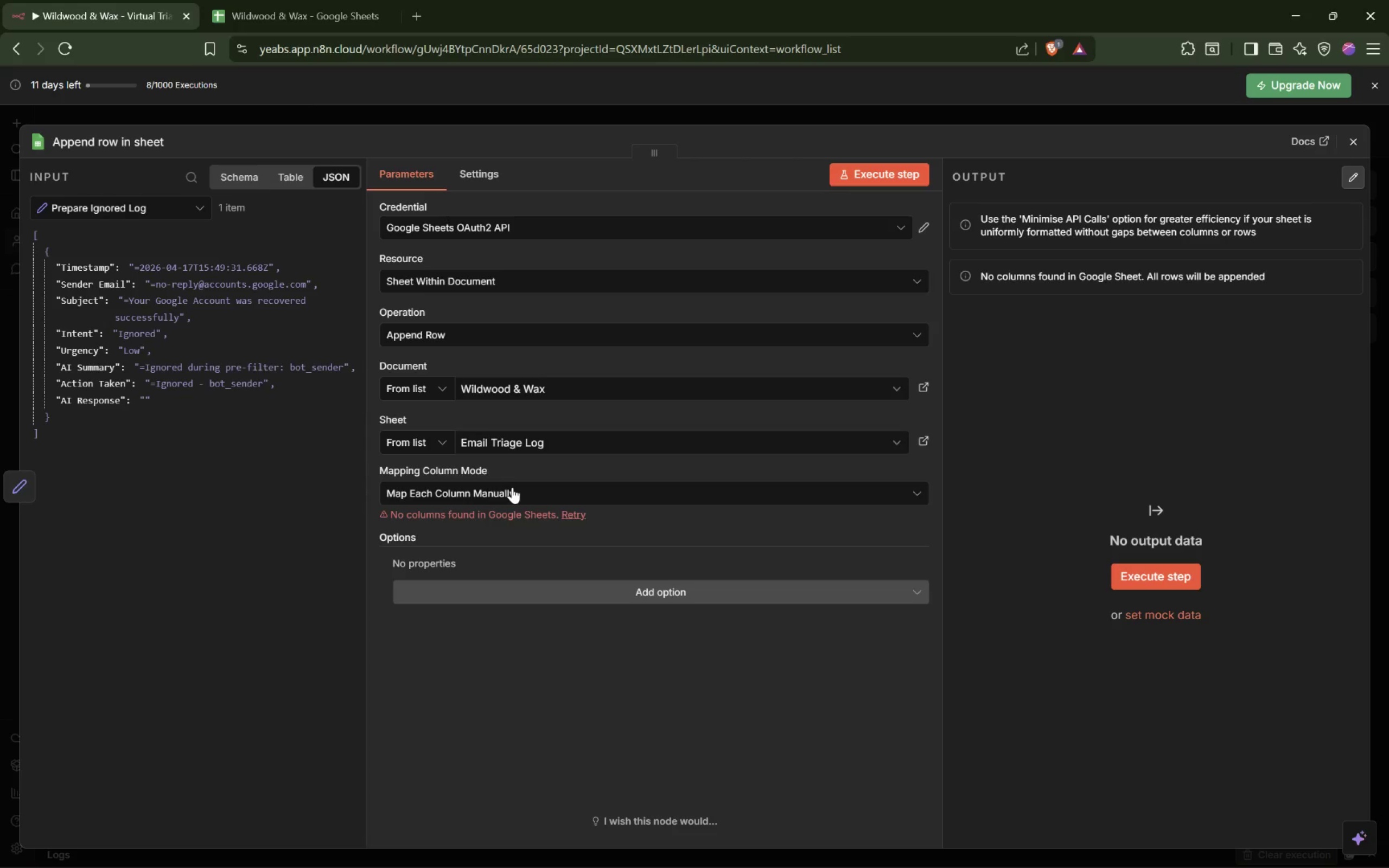 
left_click([534, 492])
 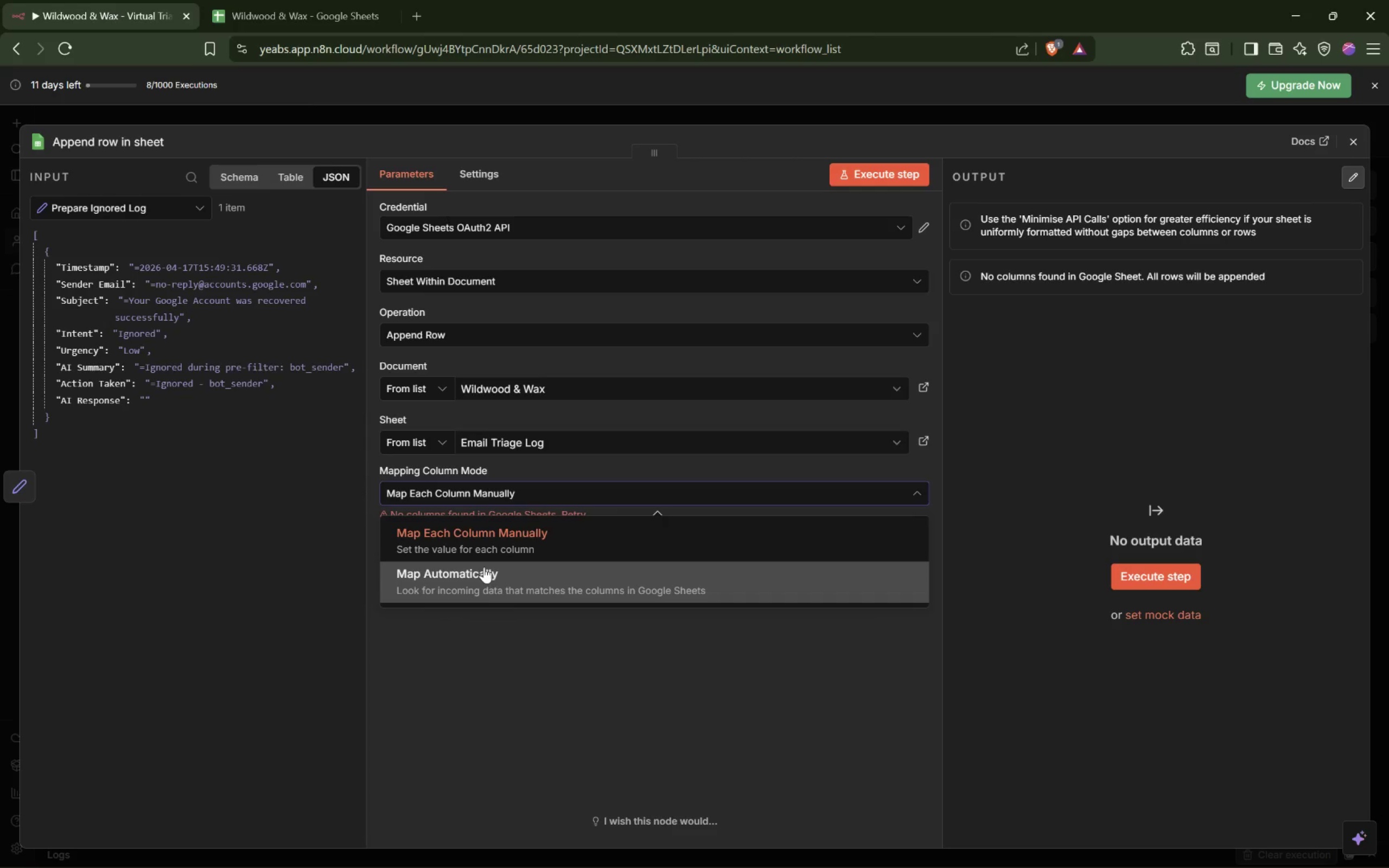 
left_click([484, 566])
 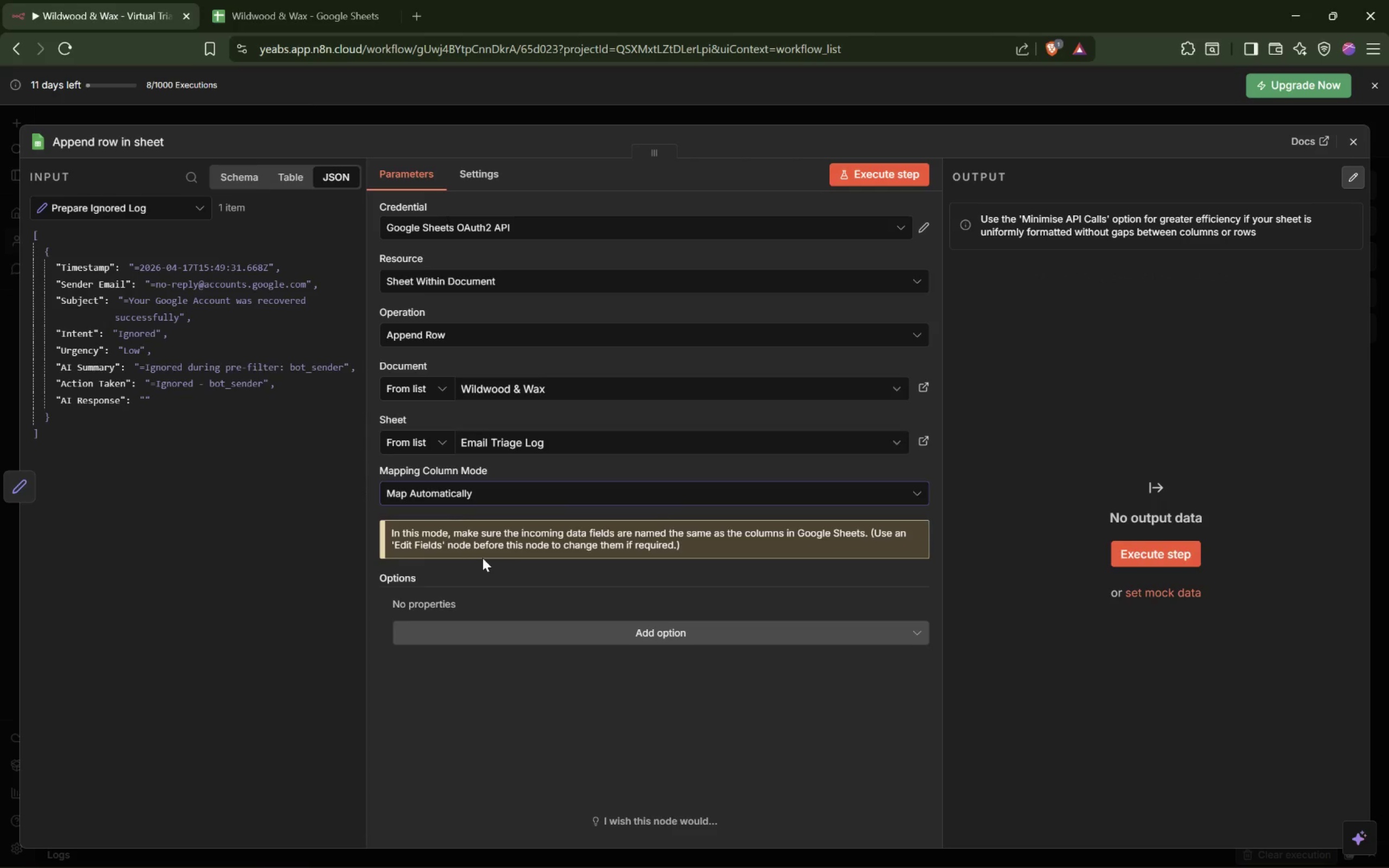 
scroll: coordinate [483, 557], scroll_direction: down, amount: 1.0
 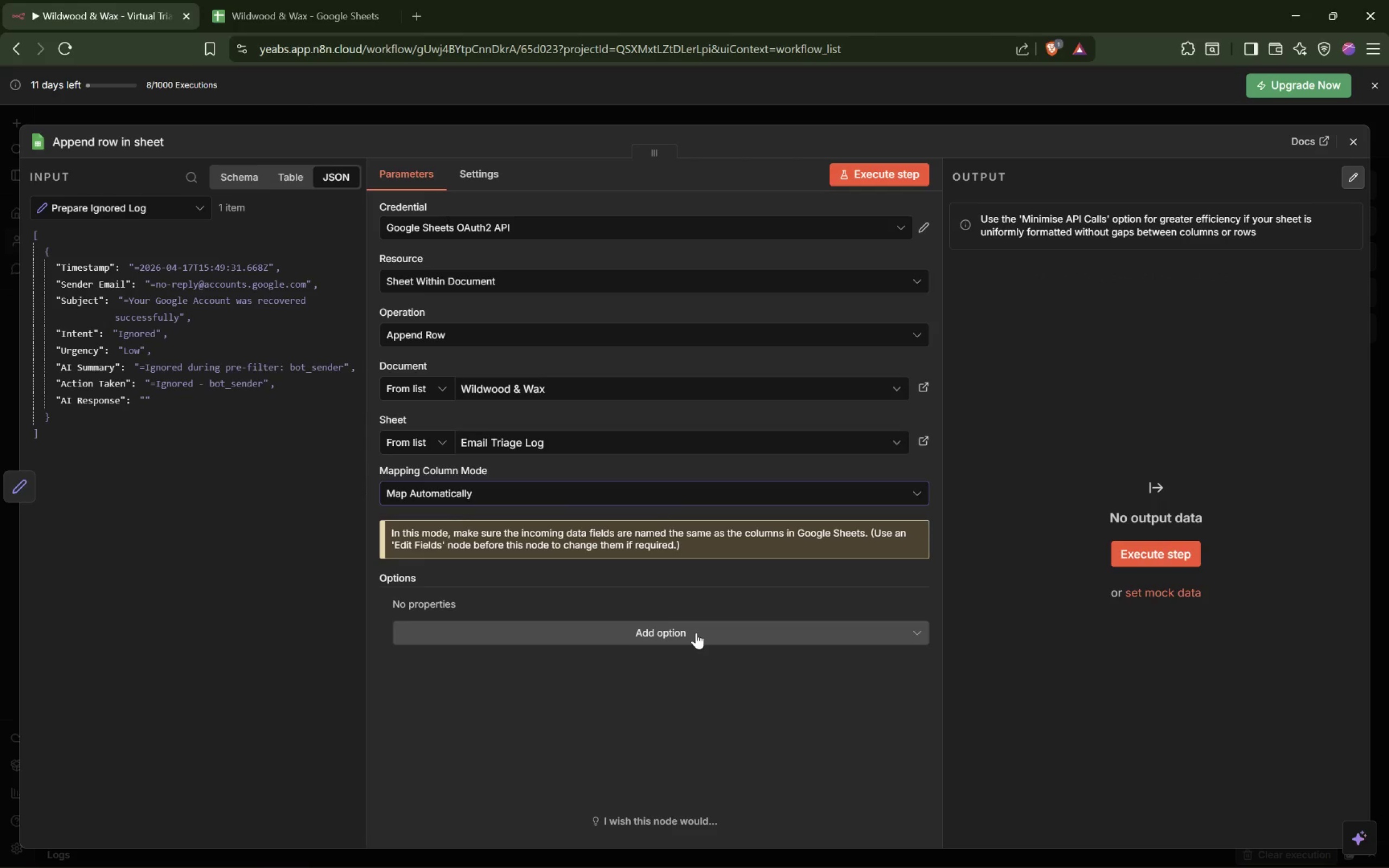 
left_click([688, 632])
 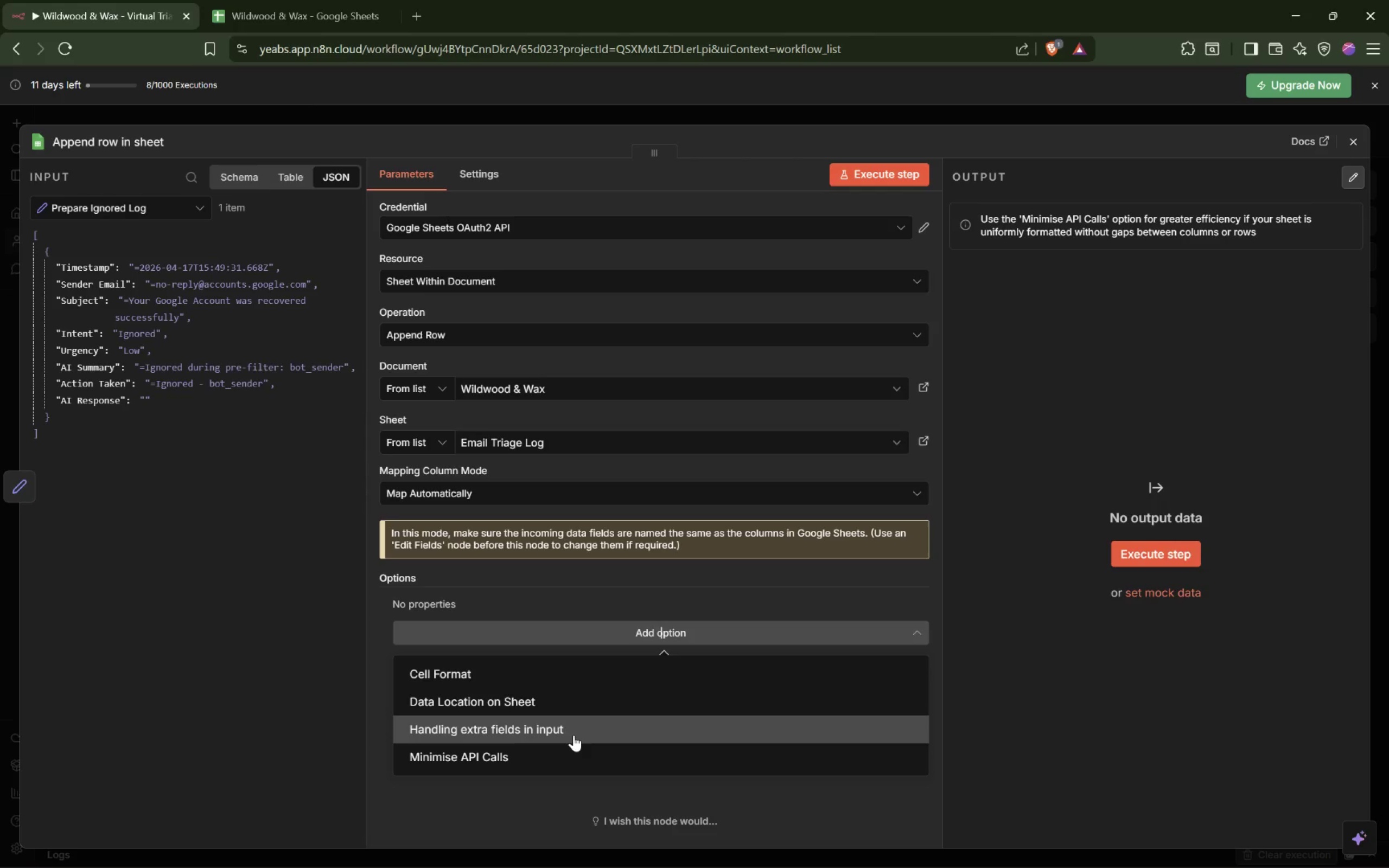 
wait(10.55)
 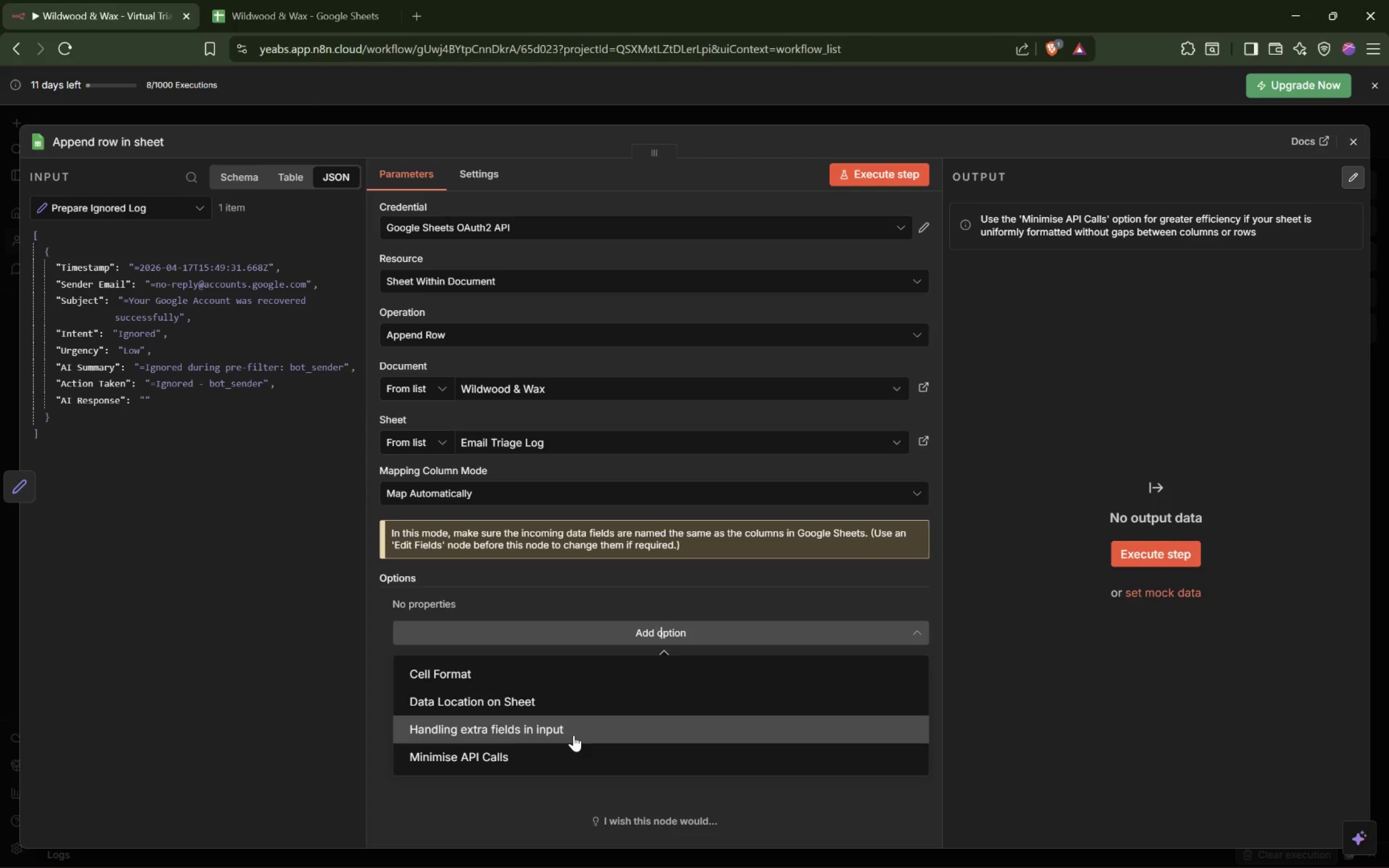 
scroll: coordinate [545, 736], scroll_direction: down, amount: 6.0
 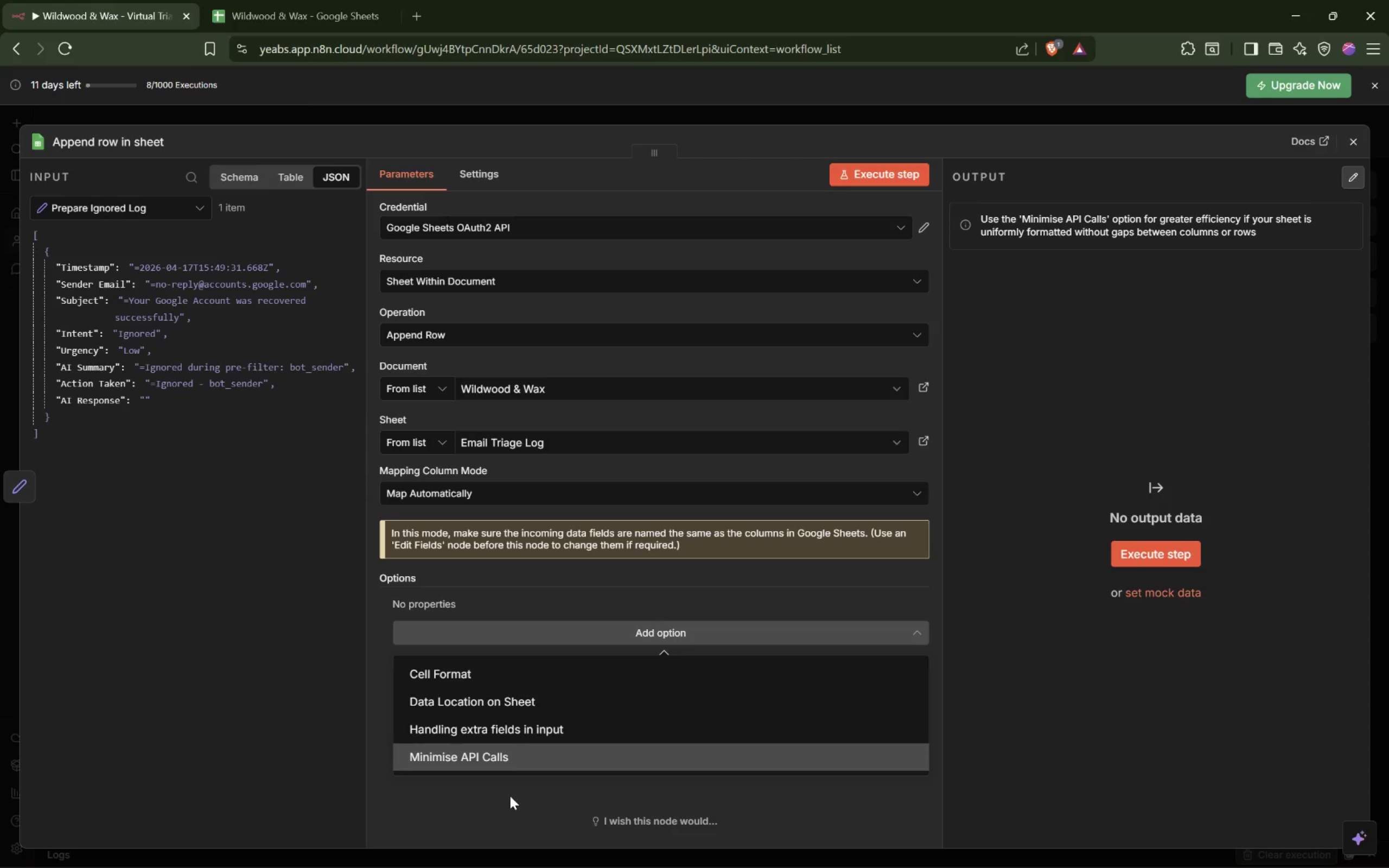 
left_click([510, 796])
 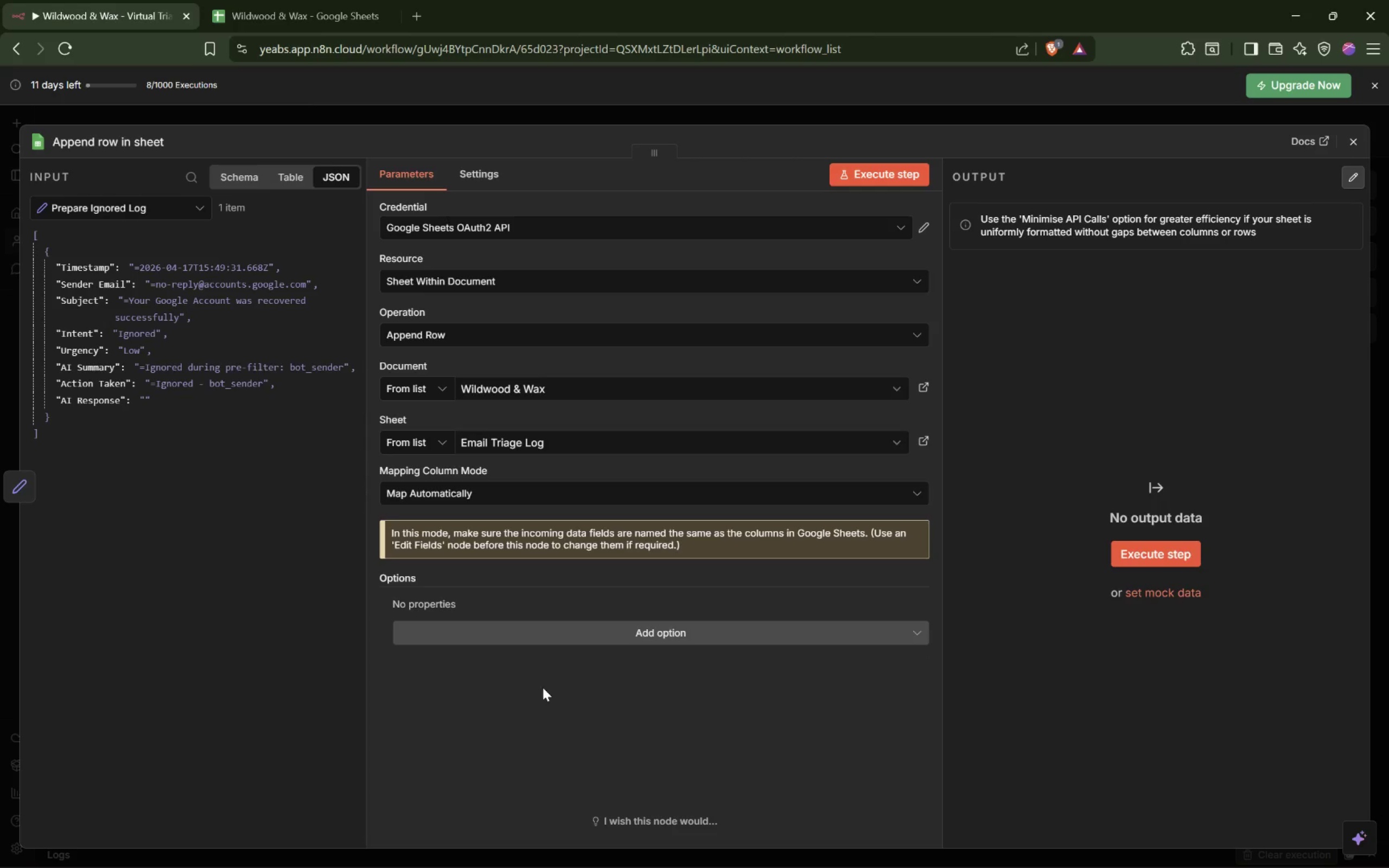 
left_click([575, 635])
 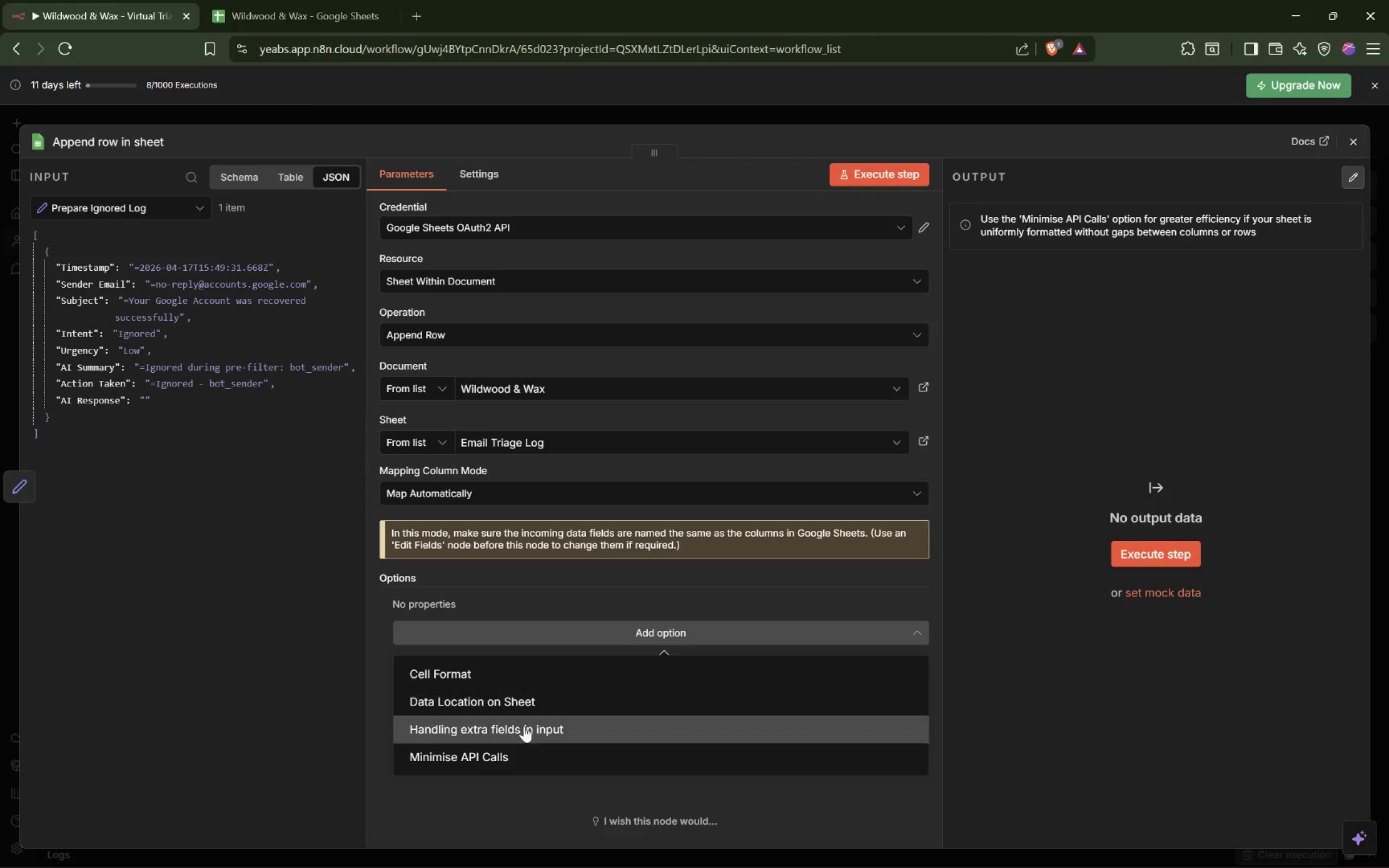 
left_click([523, 728])
 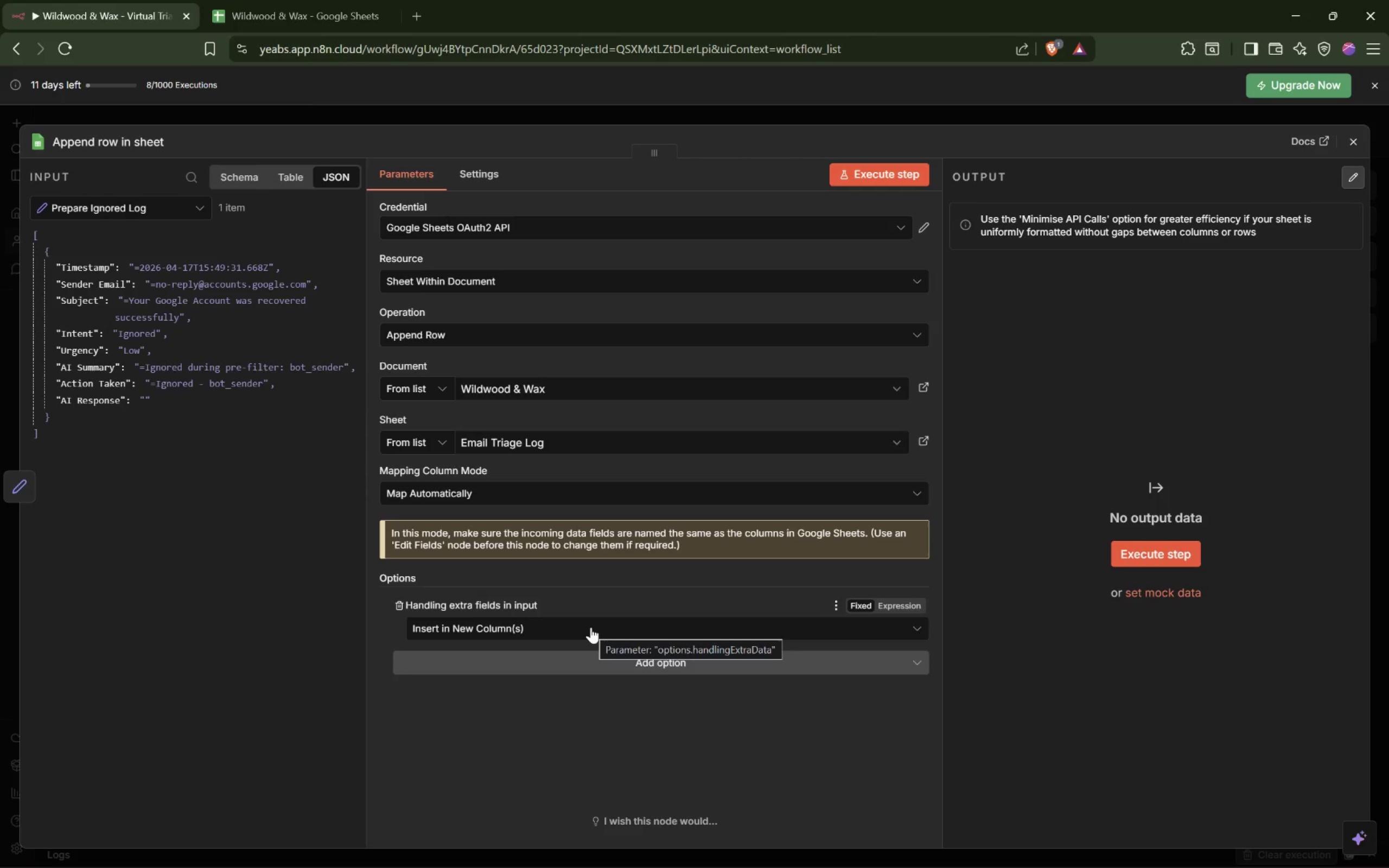 
wait(8.64)
 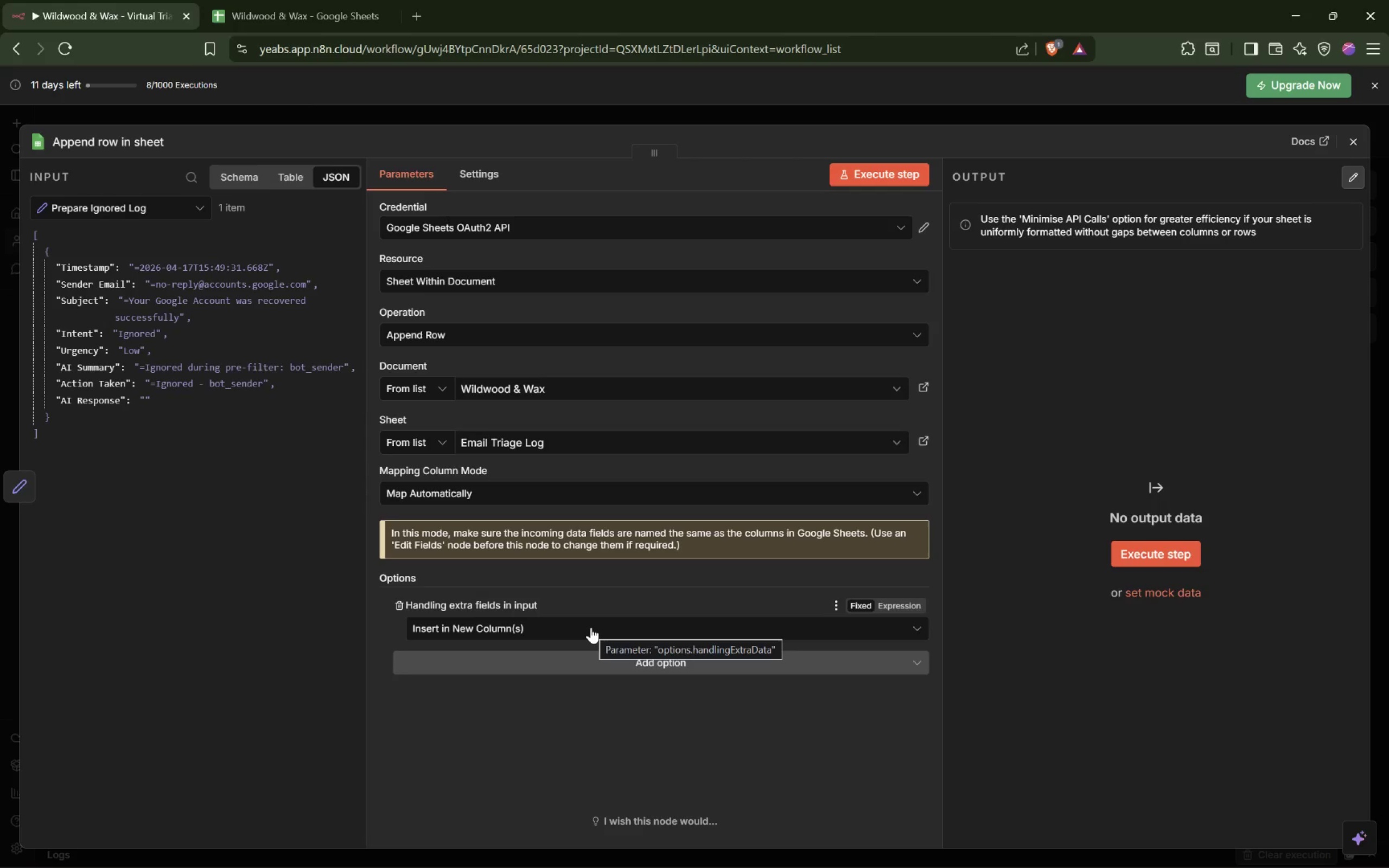 
left_click([487, 720])
 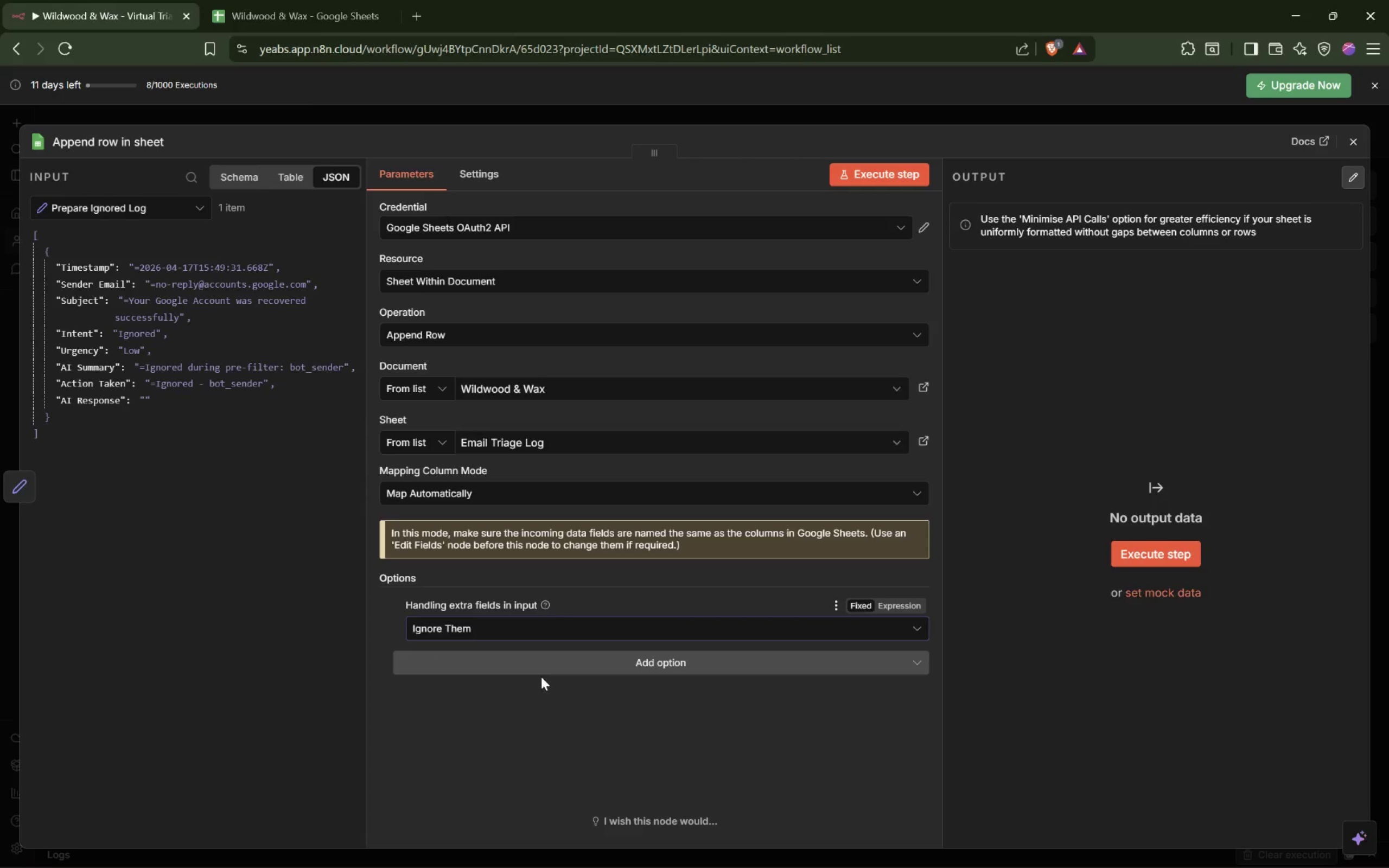 
left_click([541, 667])
 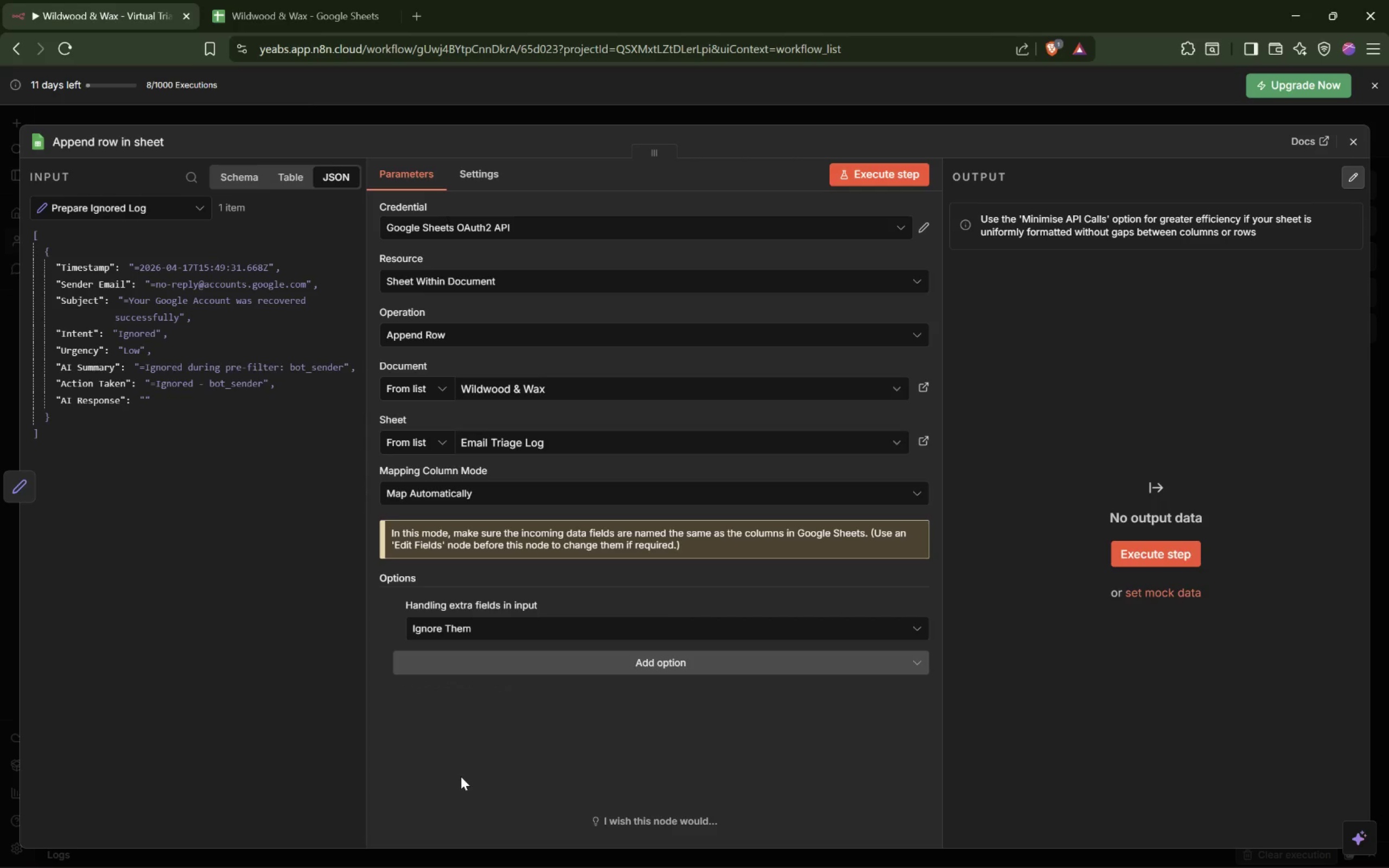 
wait(24.28)
 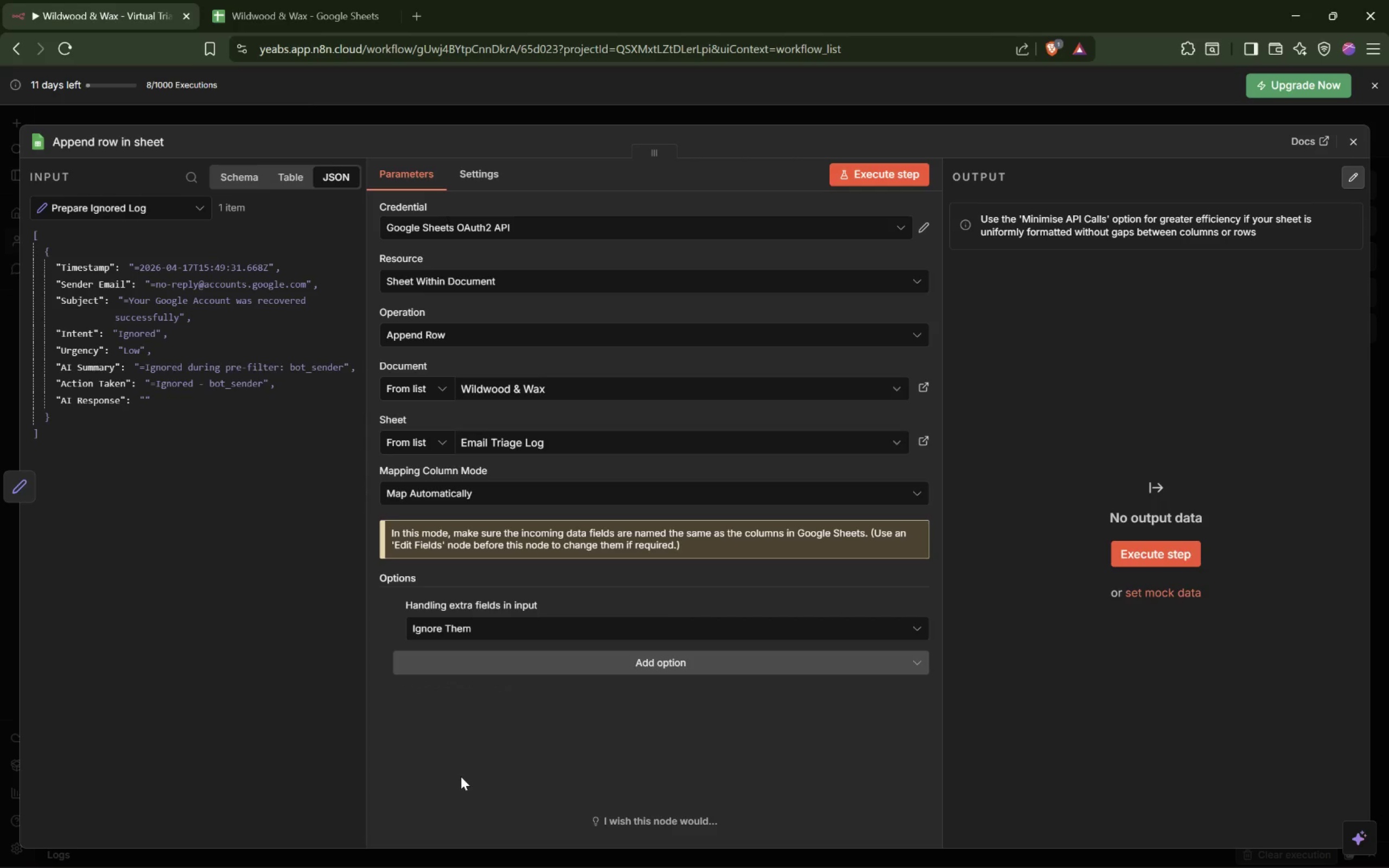 
left_click([599, 110])
 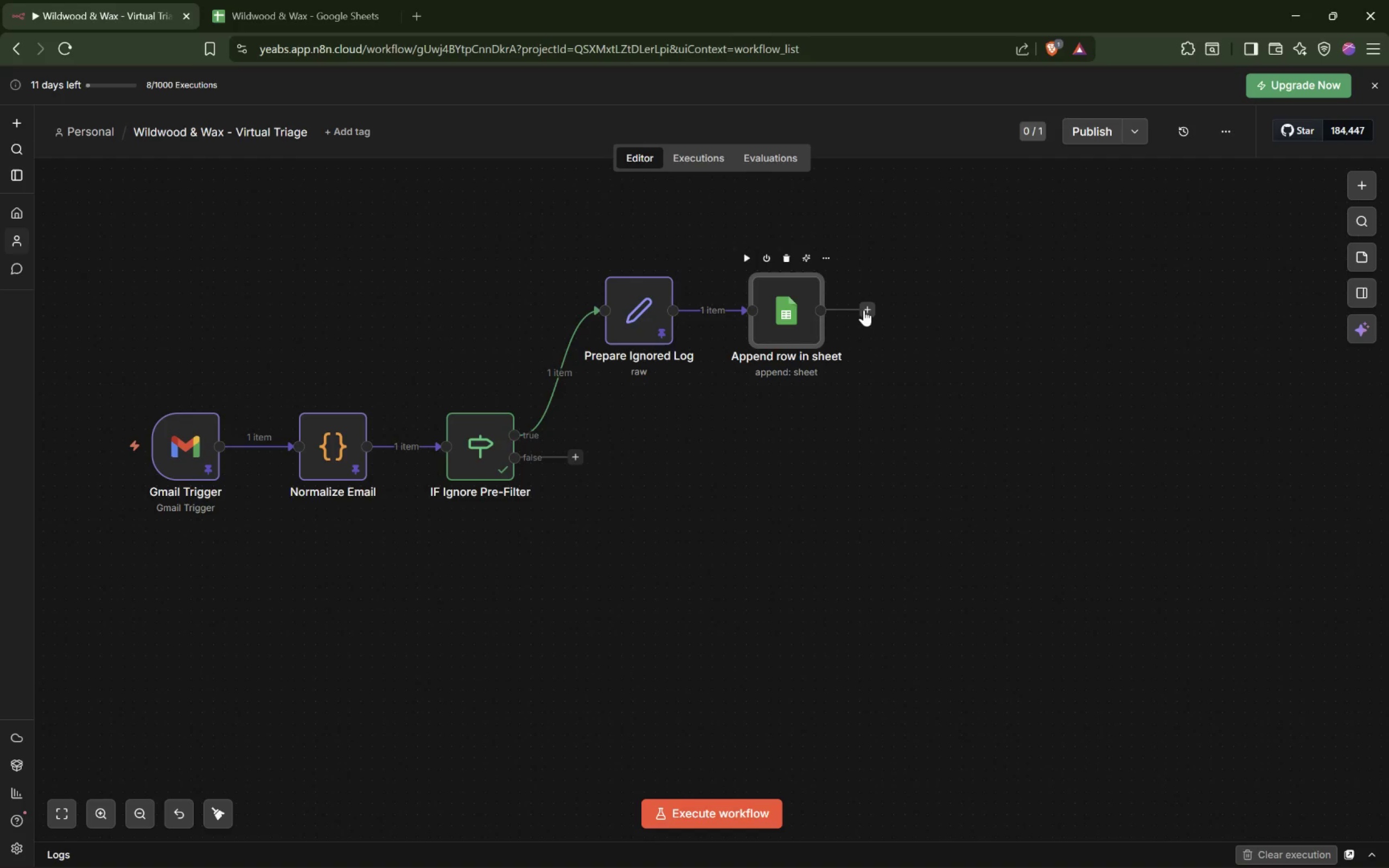 
left_click([582, 459])
 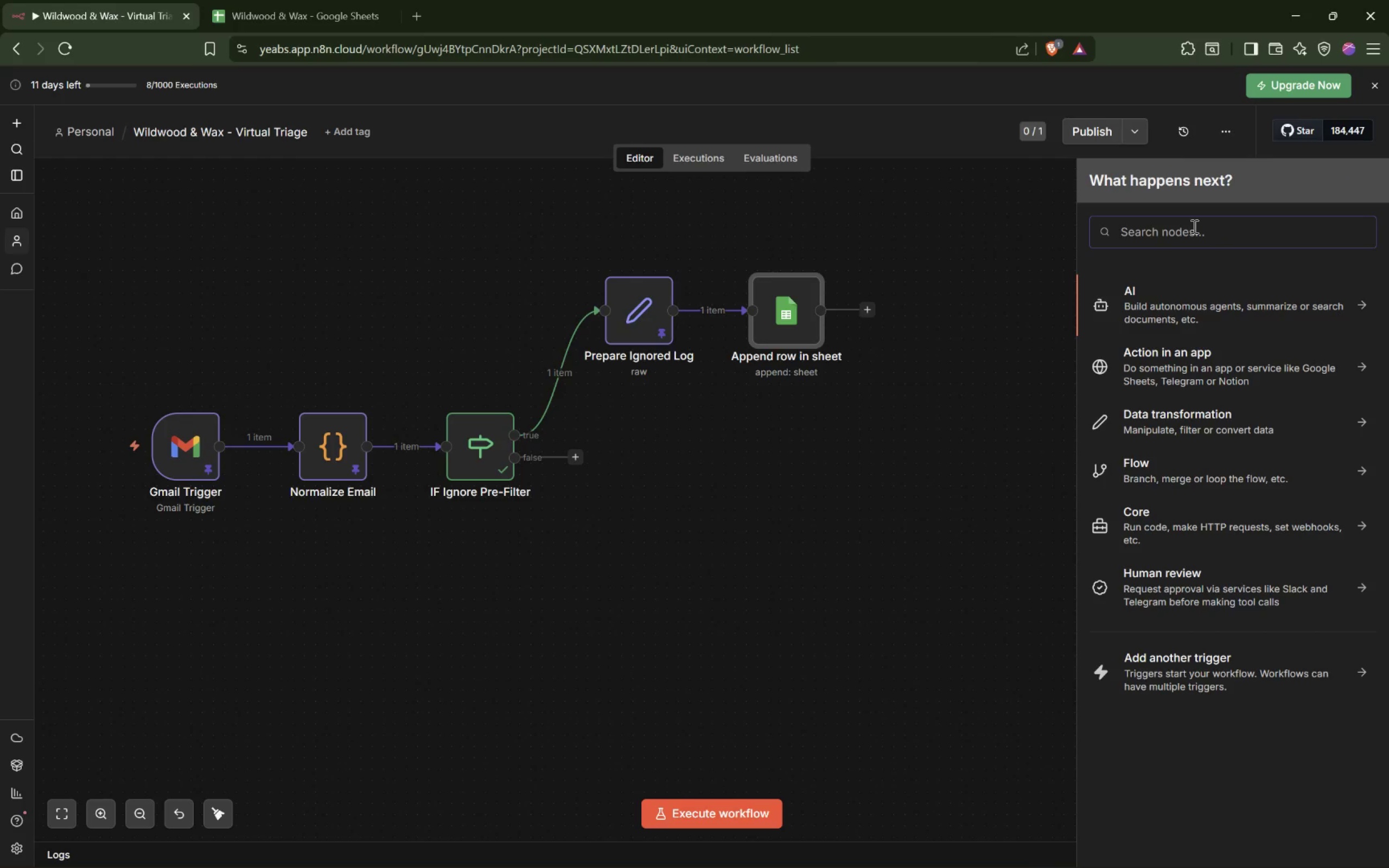 
left_click([1186, 232])
 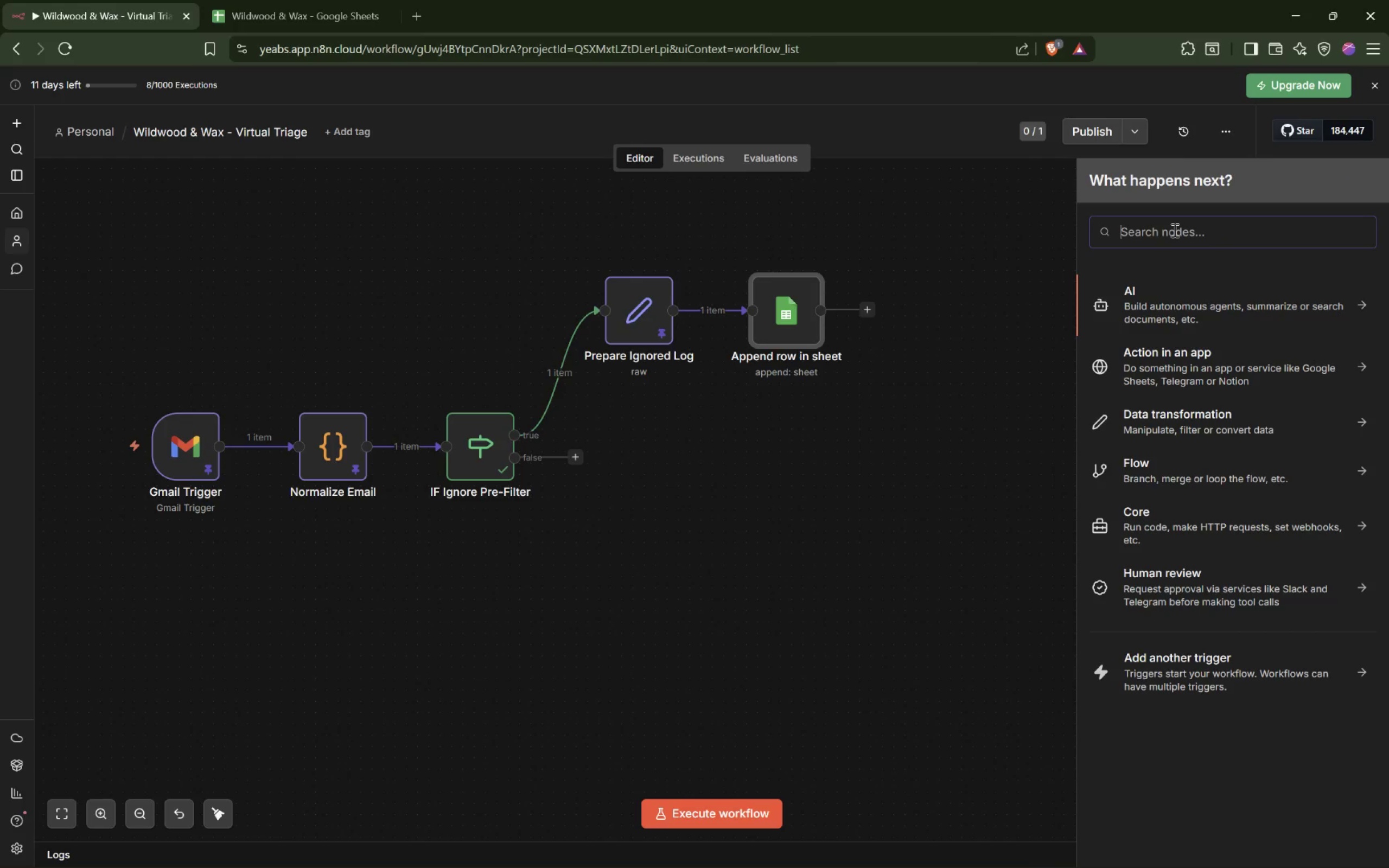 
type(Wait)
 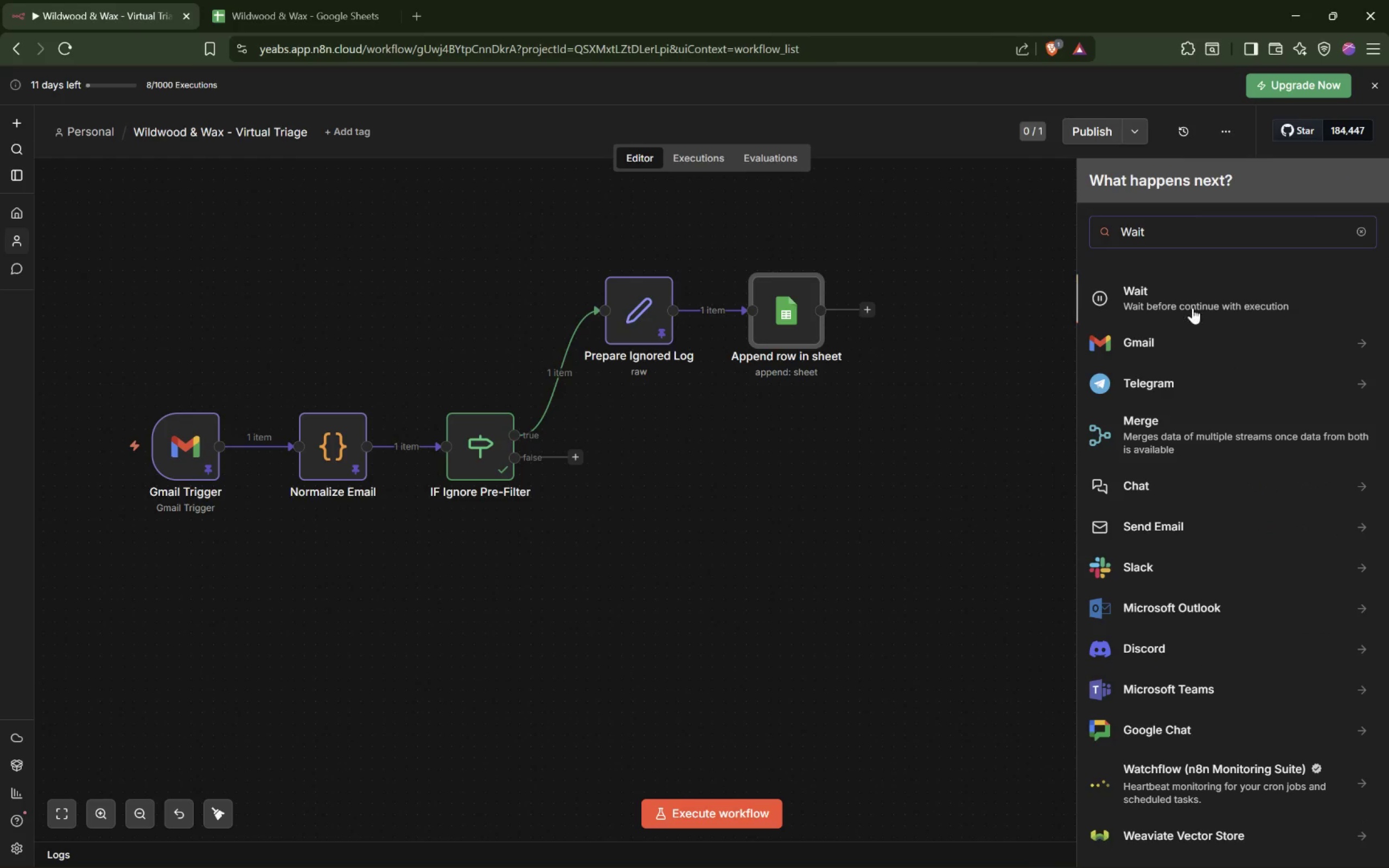 
left_click([1192, 307])
 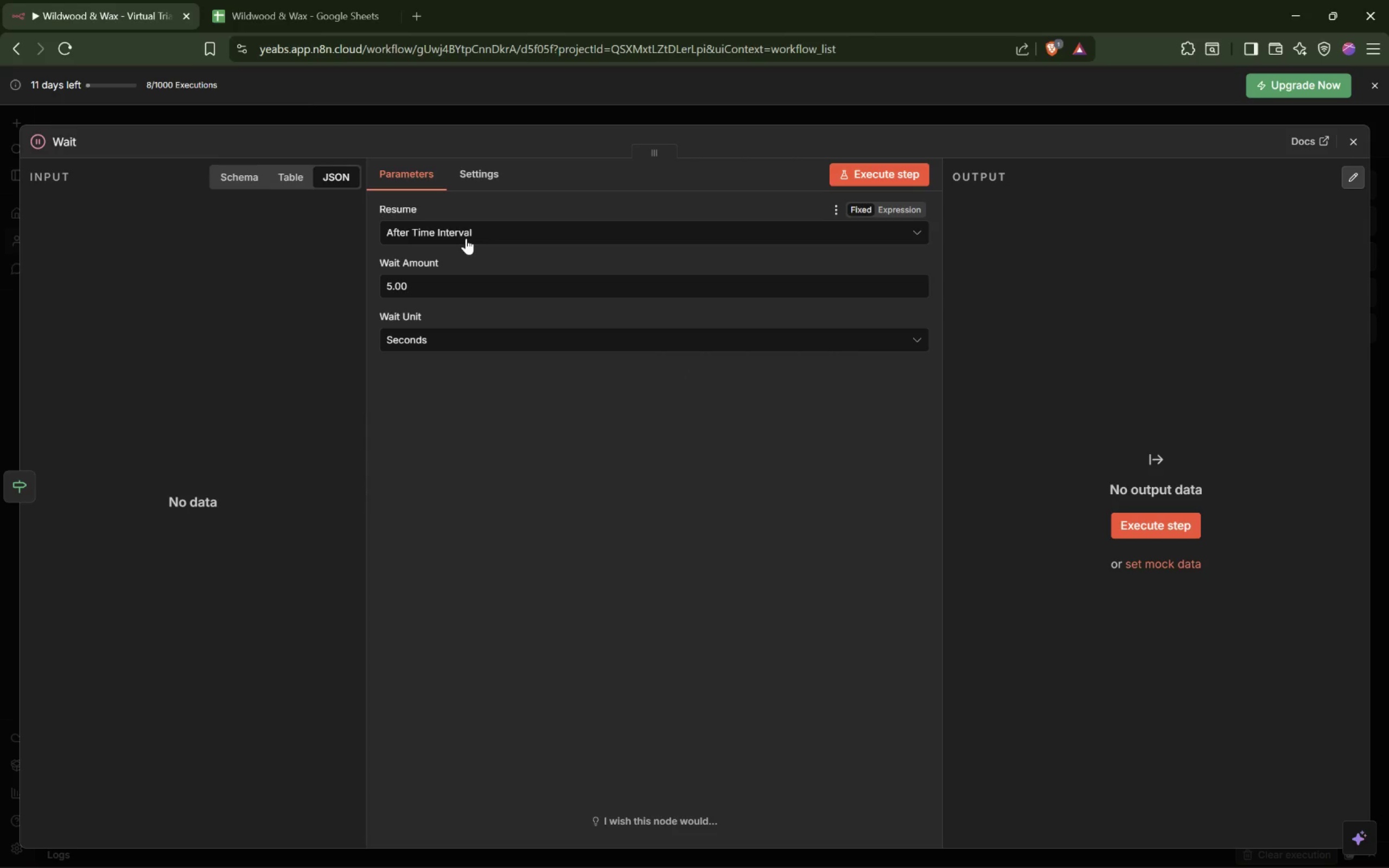 
wait(20.05)
 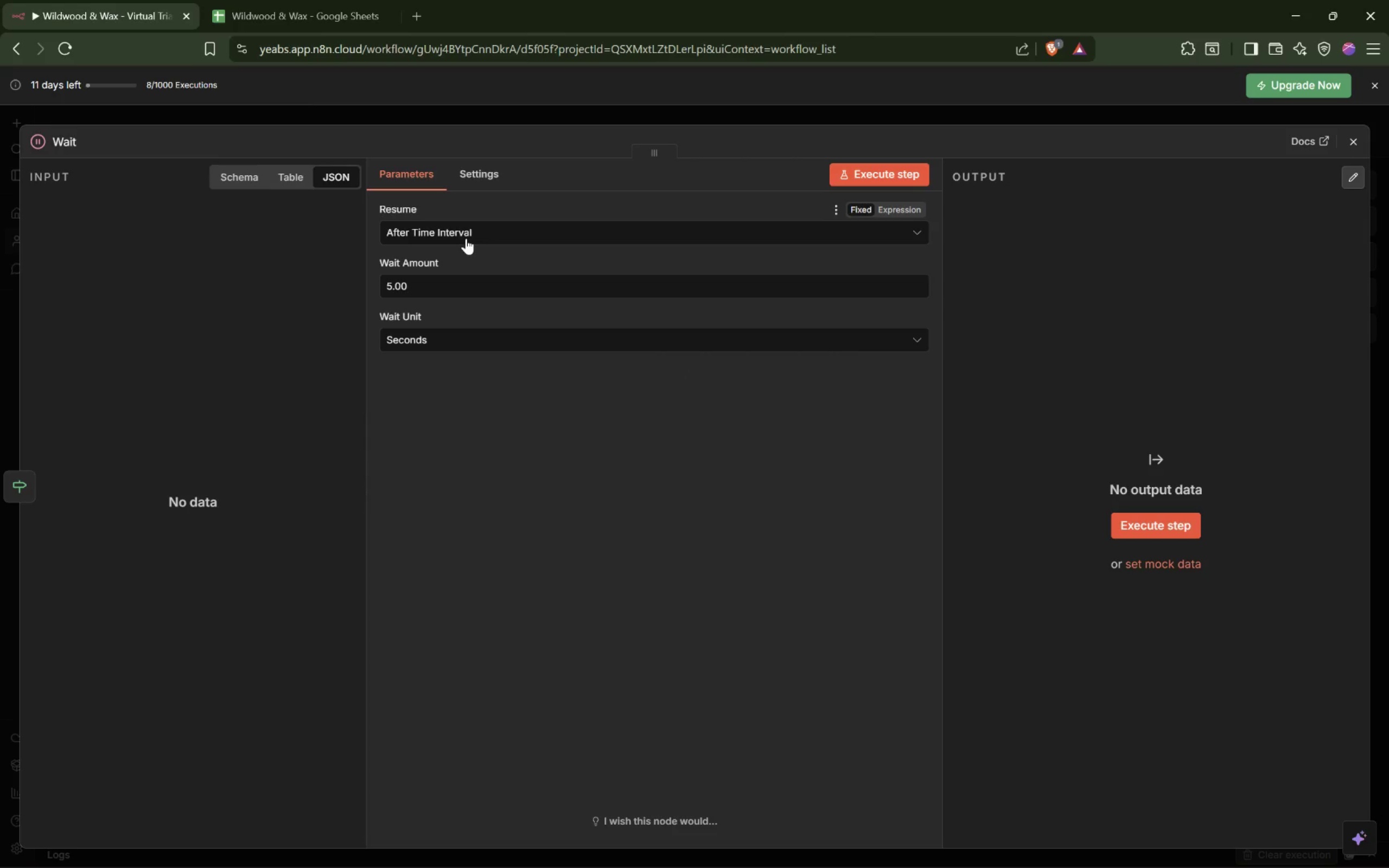 
double_click([66, 137])
 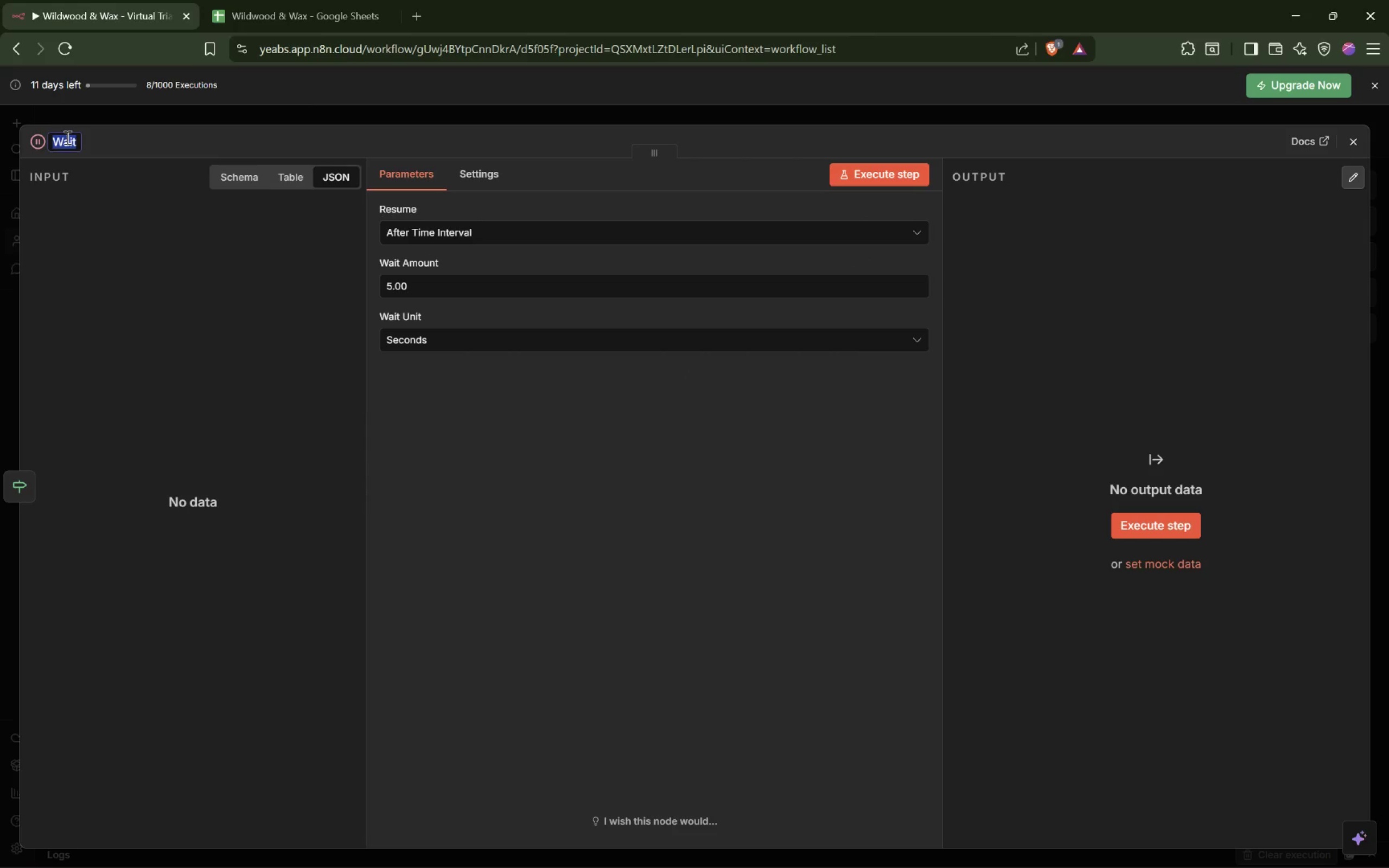 
type(R)
key(Backspace)
type(Wait - Rate Limit Buffer)
 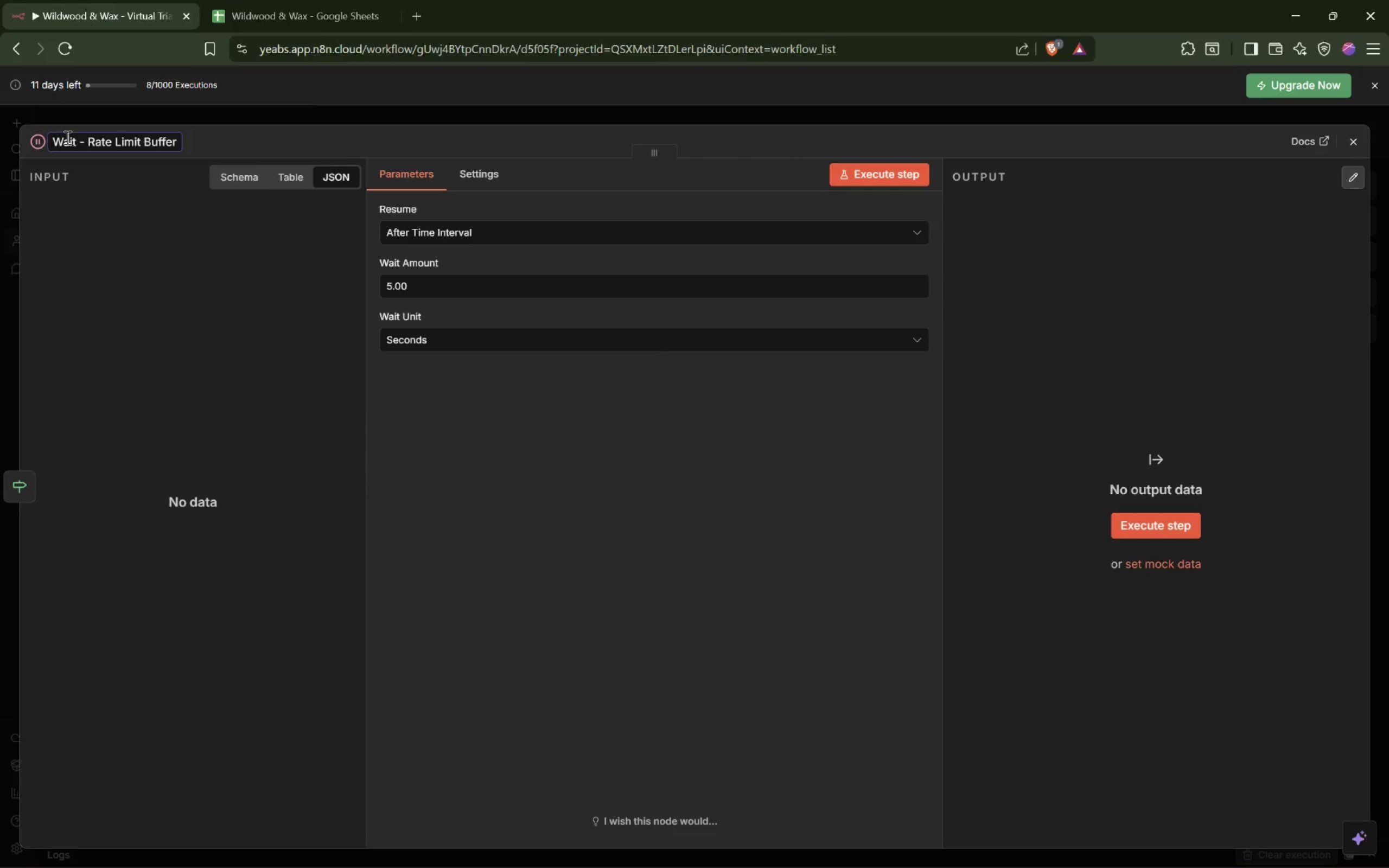 
key(Enter)
 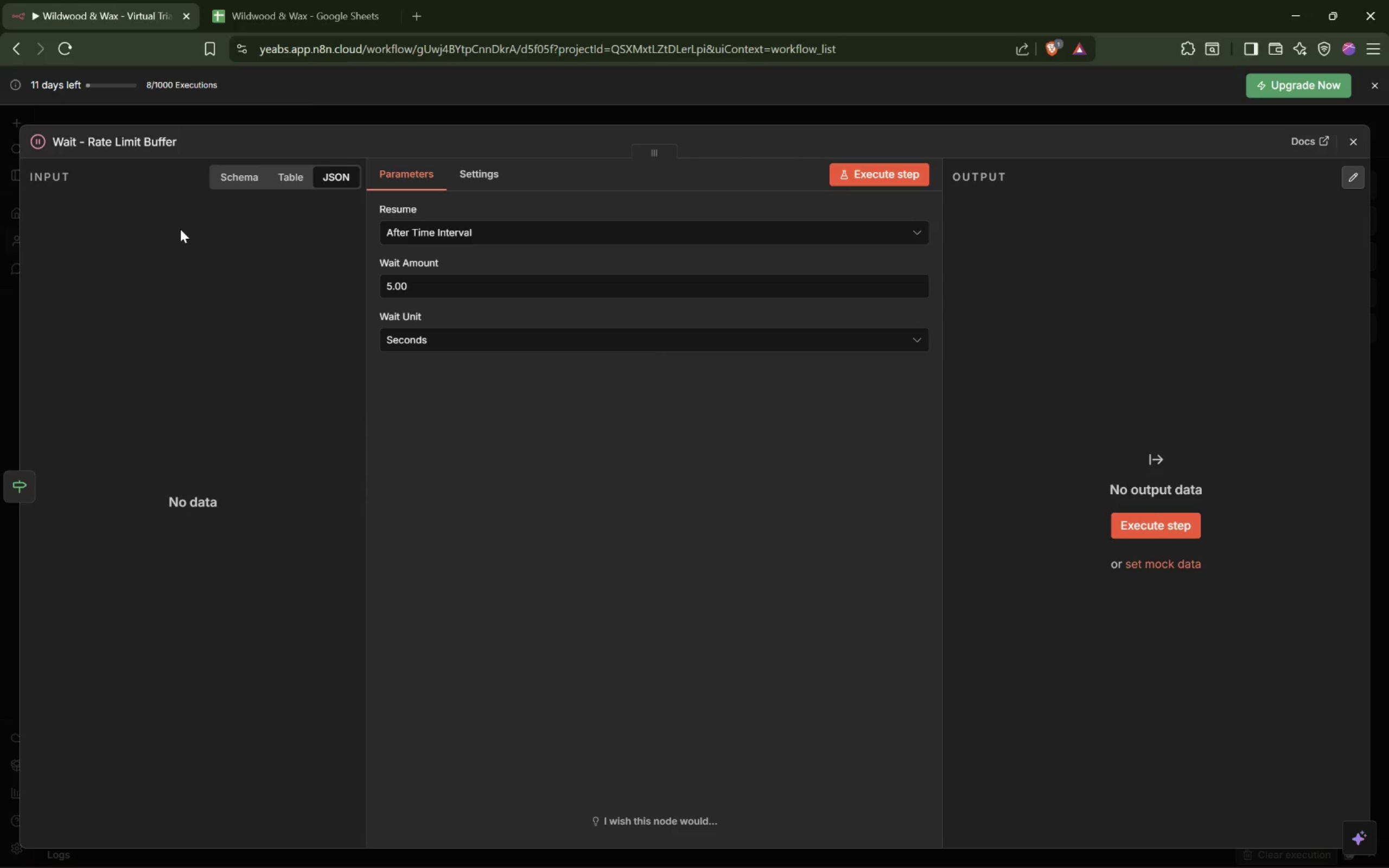 
wait(24.03)
 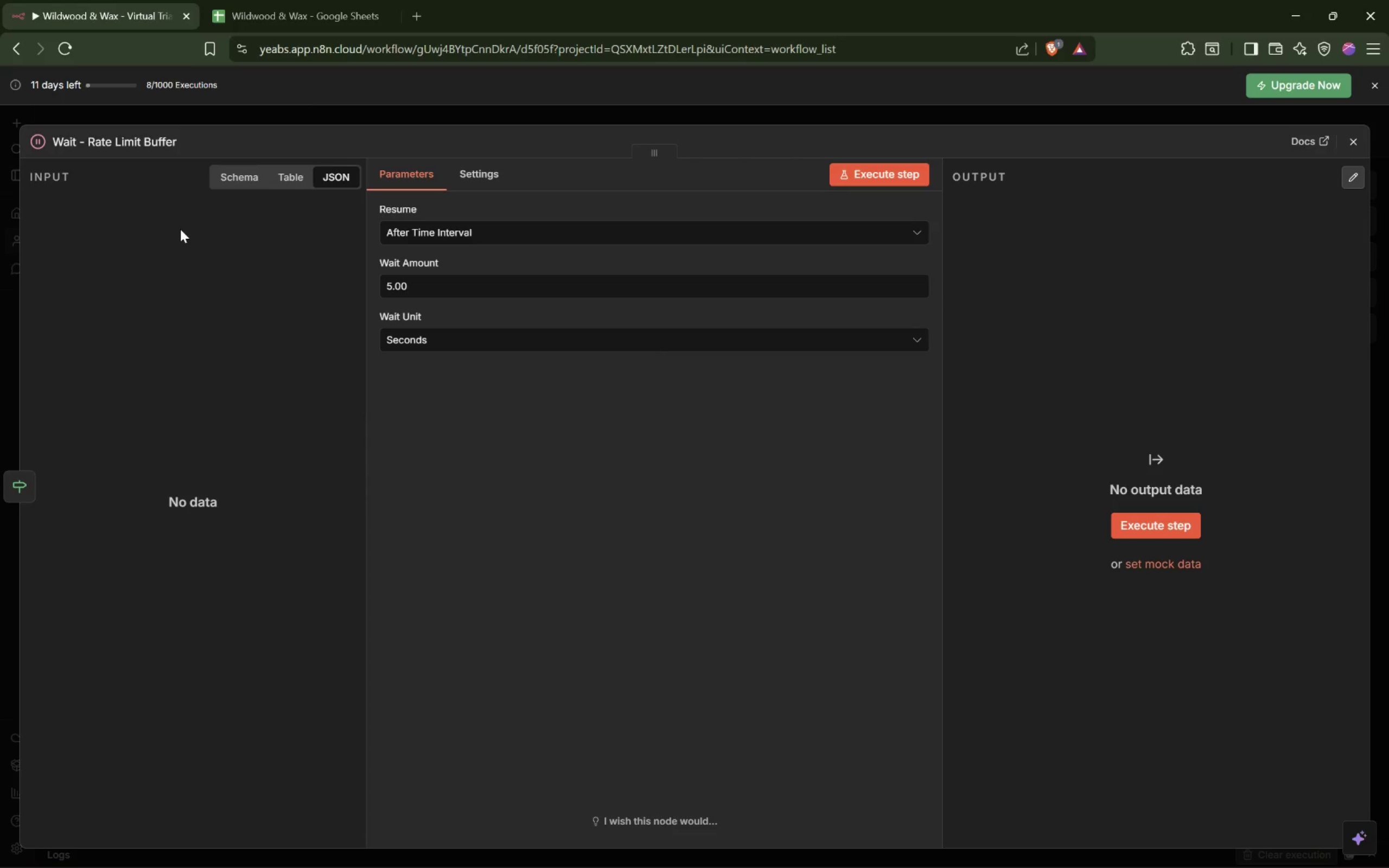 
left_click([418, 291])
 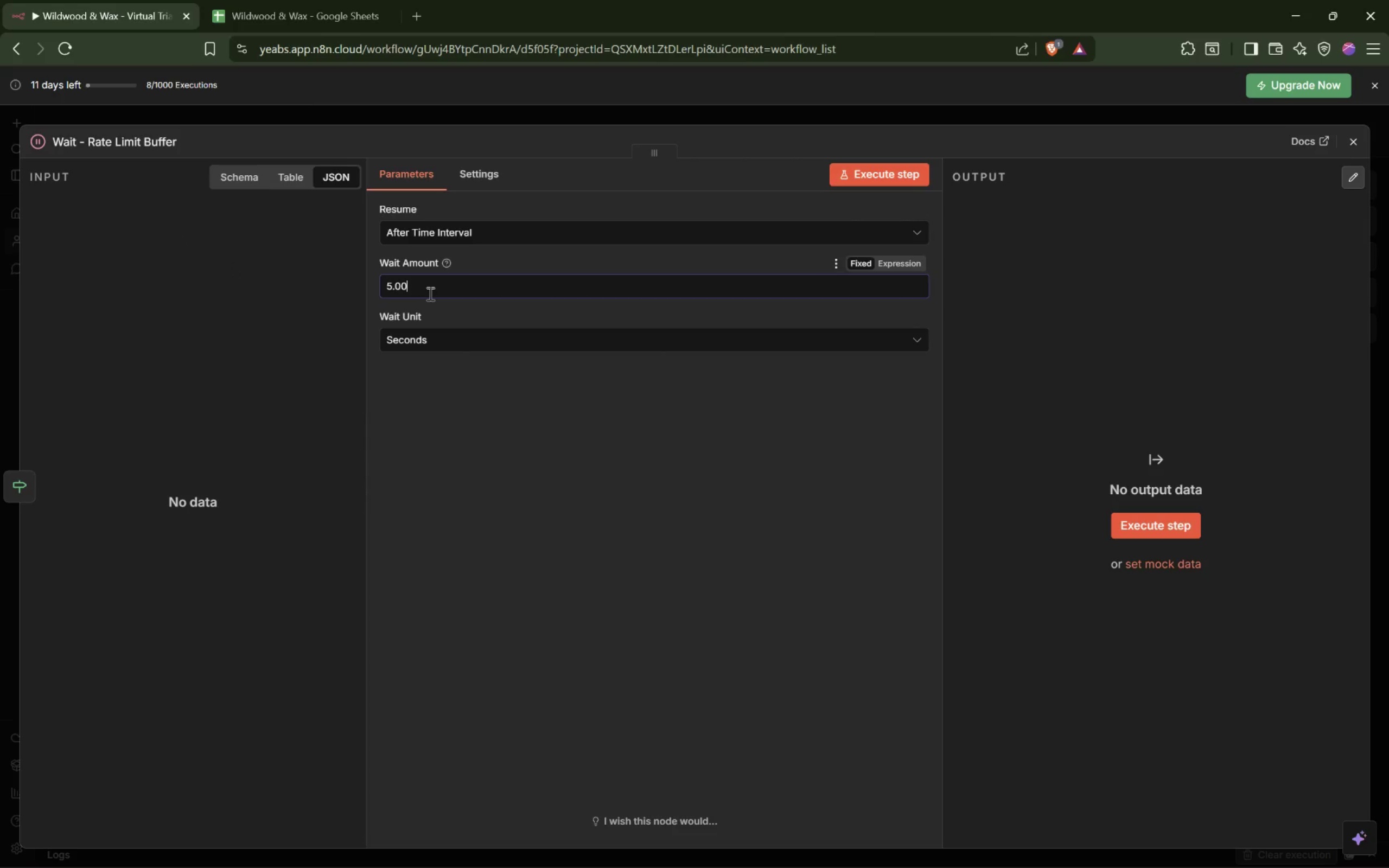 
left_click_drag(start_coordinate=[429, 291], to_coordinate=[342, 291])
 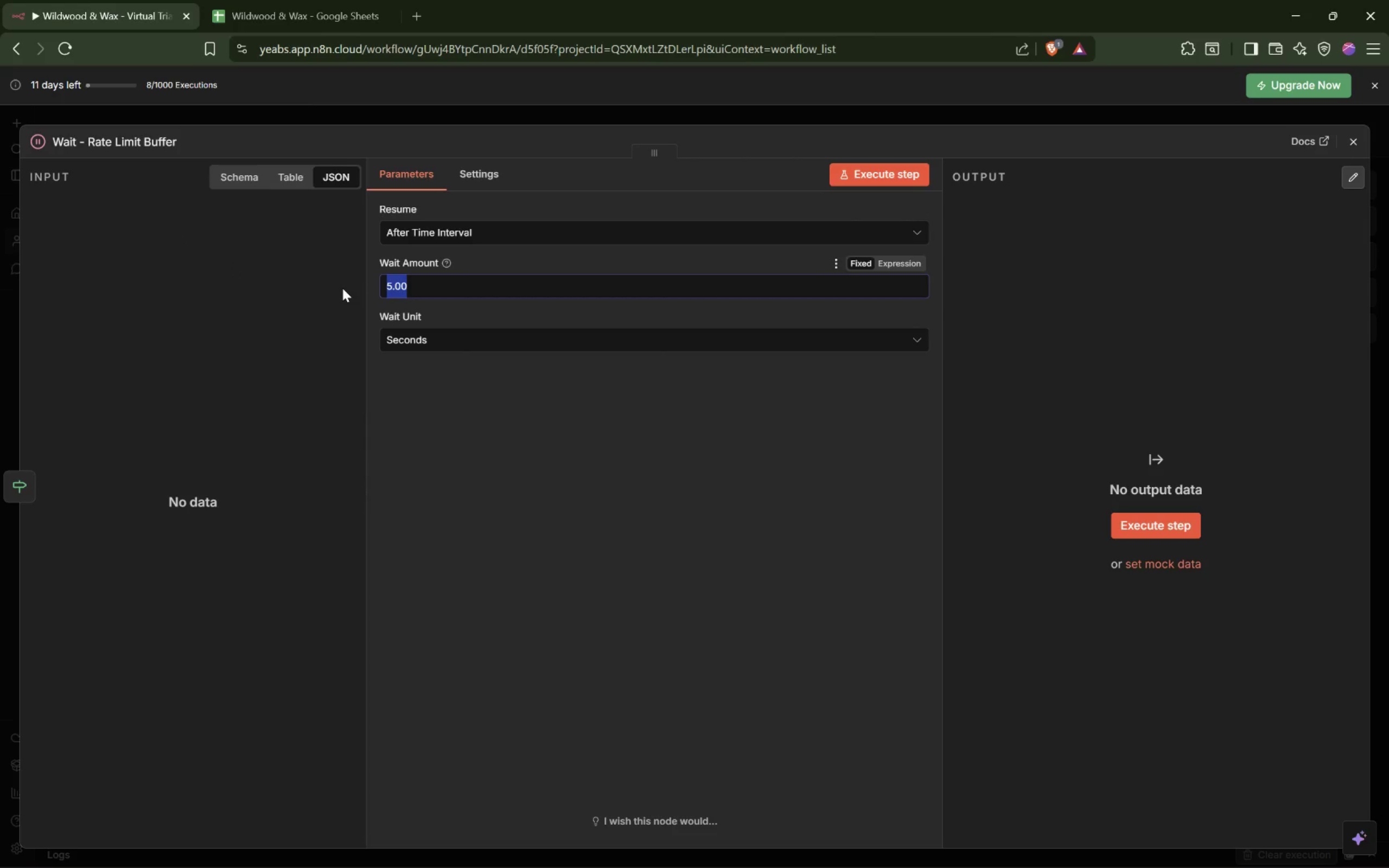 
key(1)
 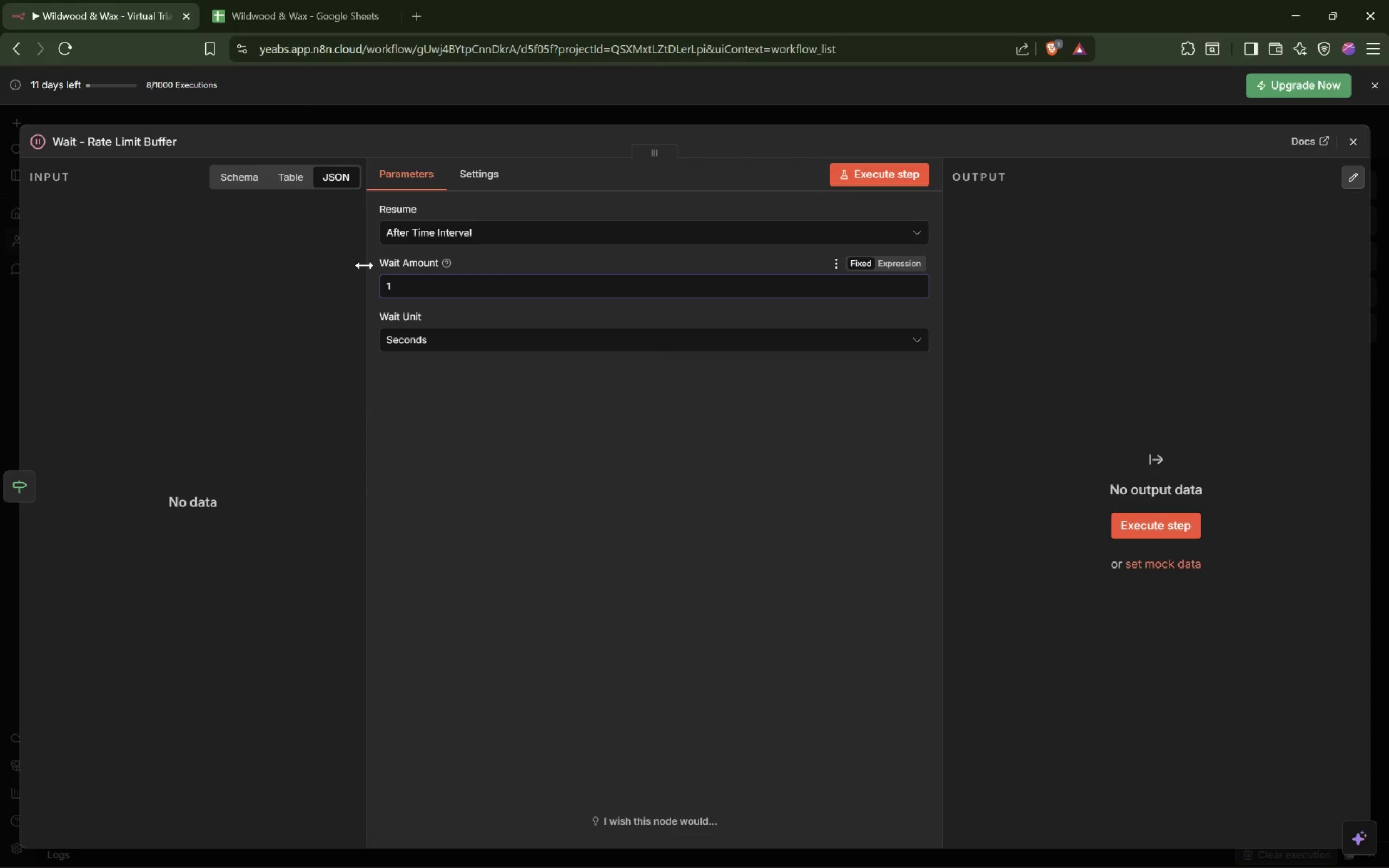 
wait(30.99)
 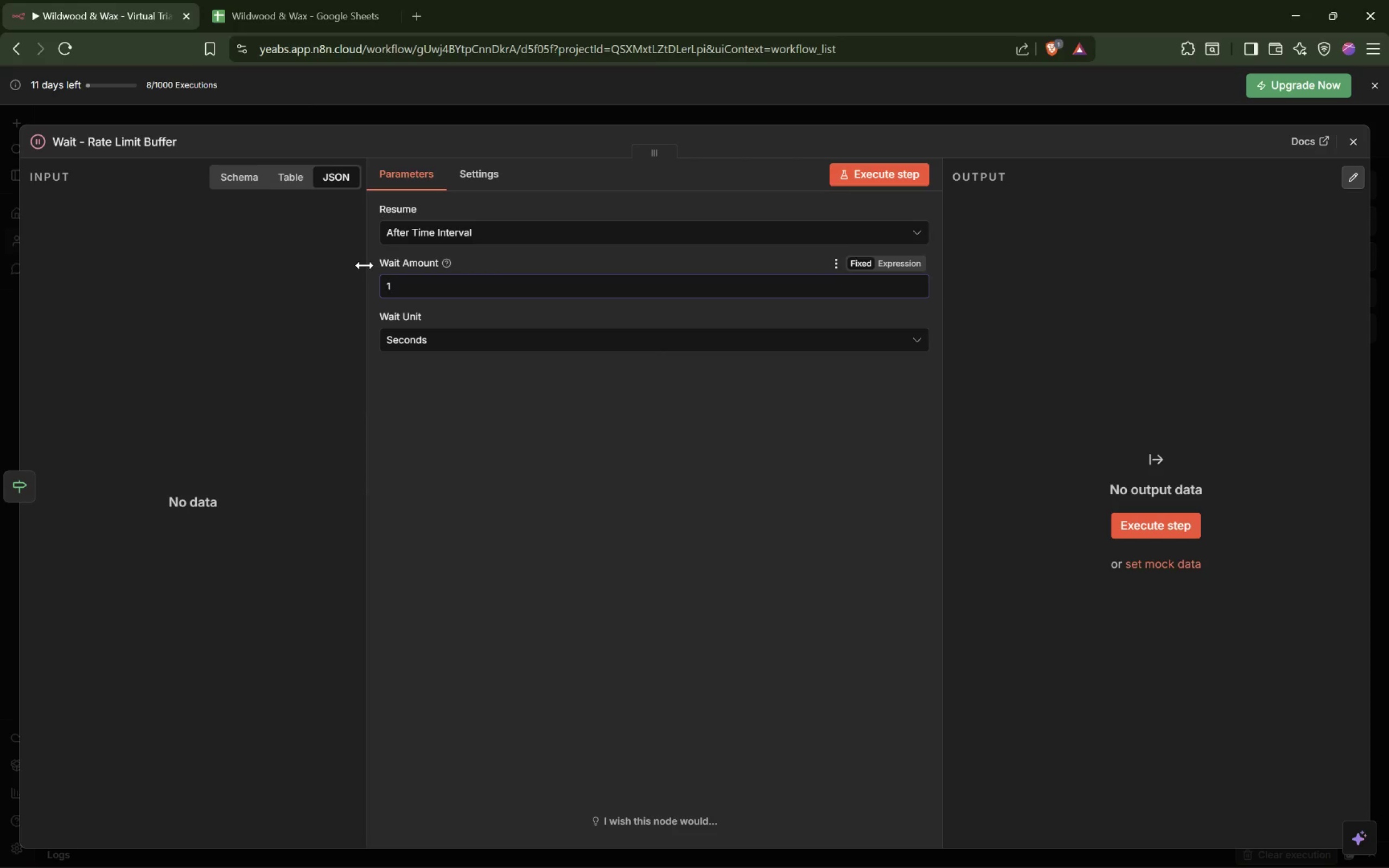 
left_click([486, 335])
 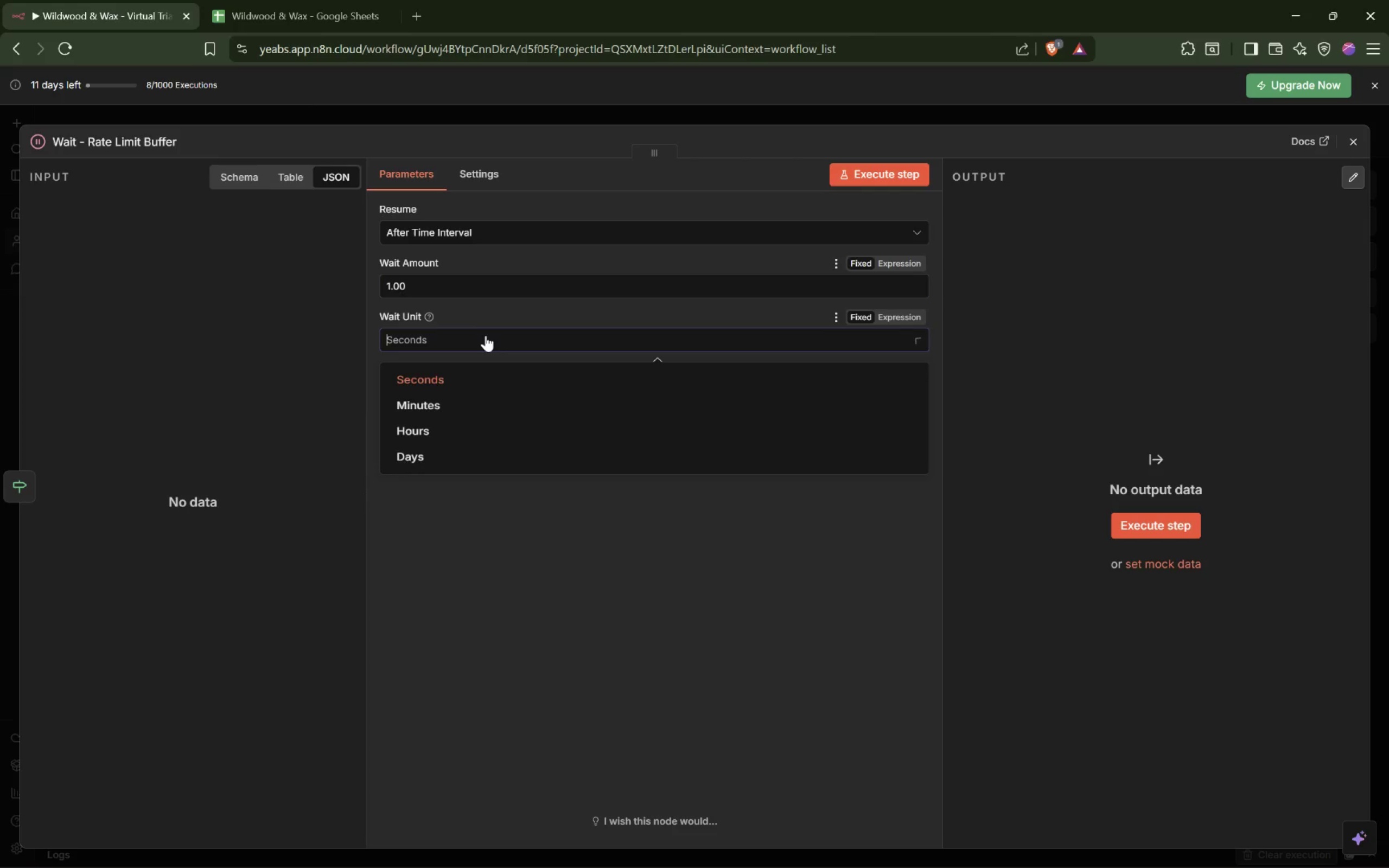 
mouse_move([477, 348])
 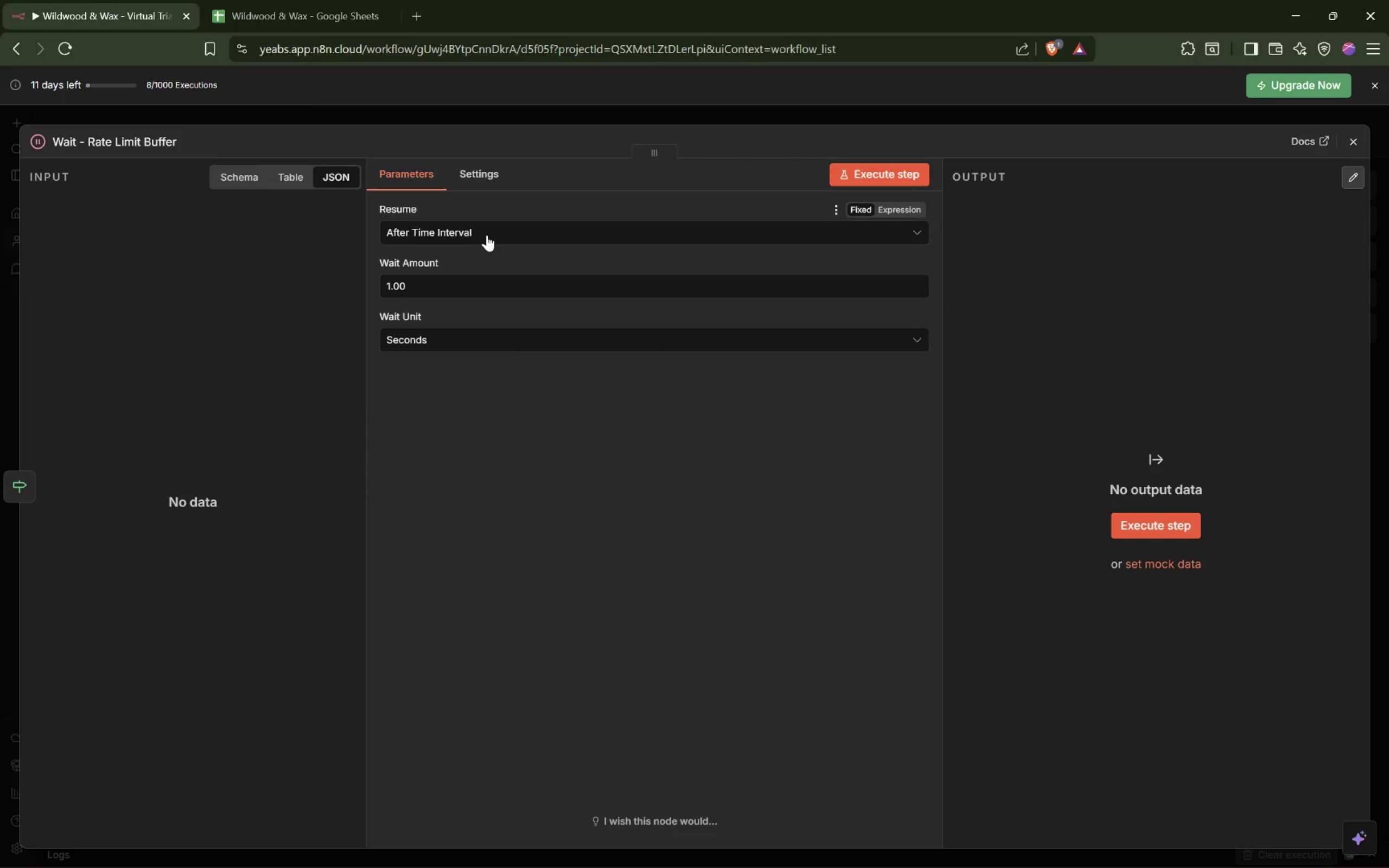 
mouse_move([485, 249])
 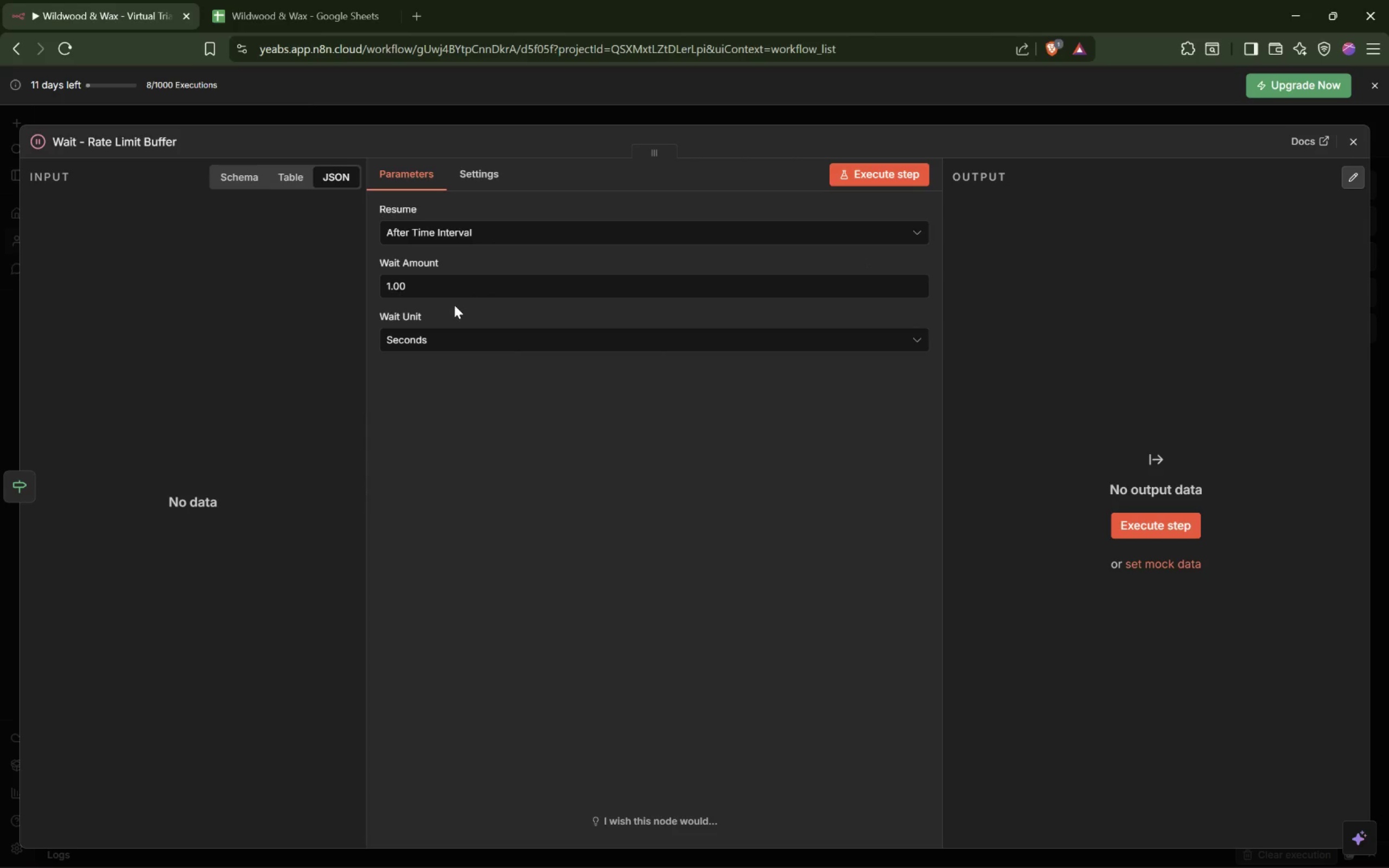 
mouse_move([428, 343])
 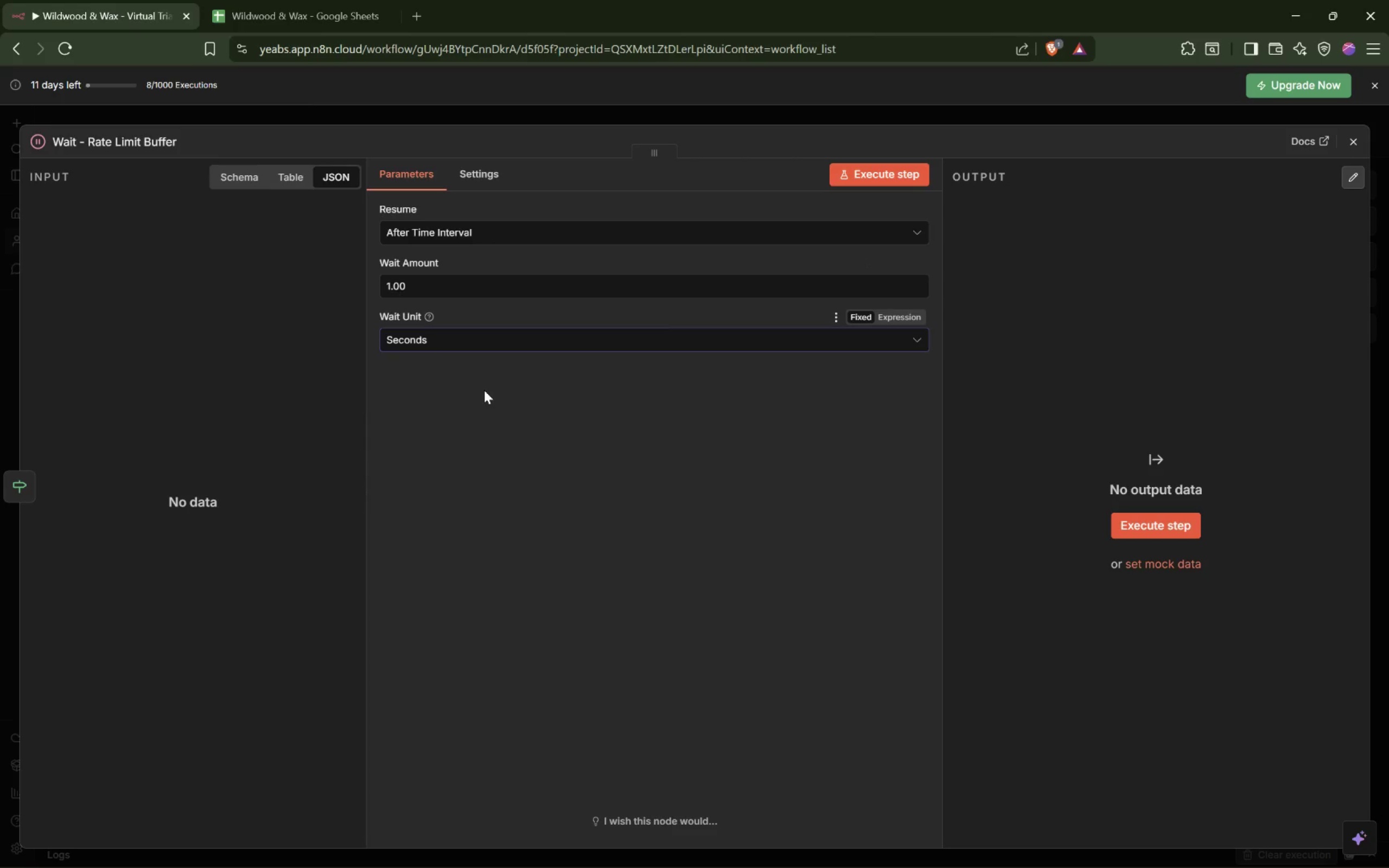 
wait(6.51)
 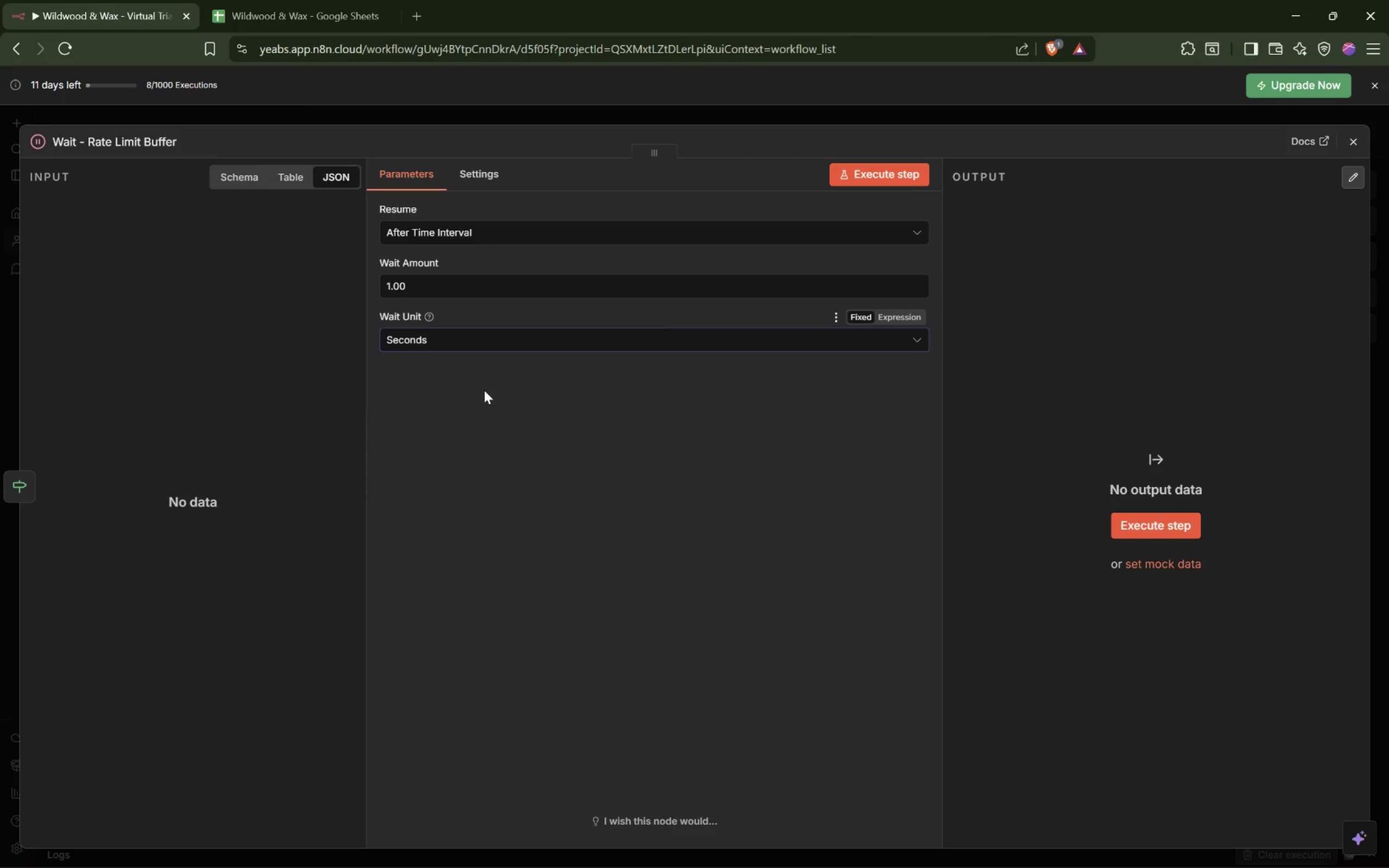 
mouse_move([481, 341])
 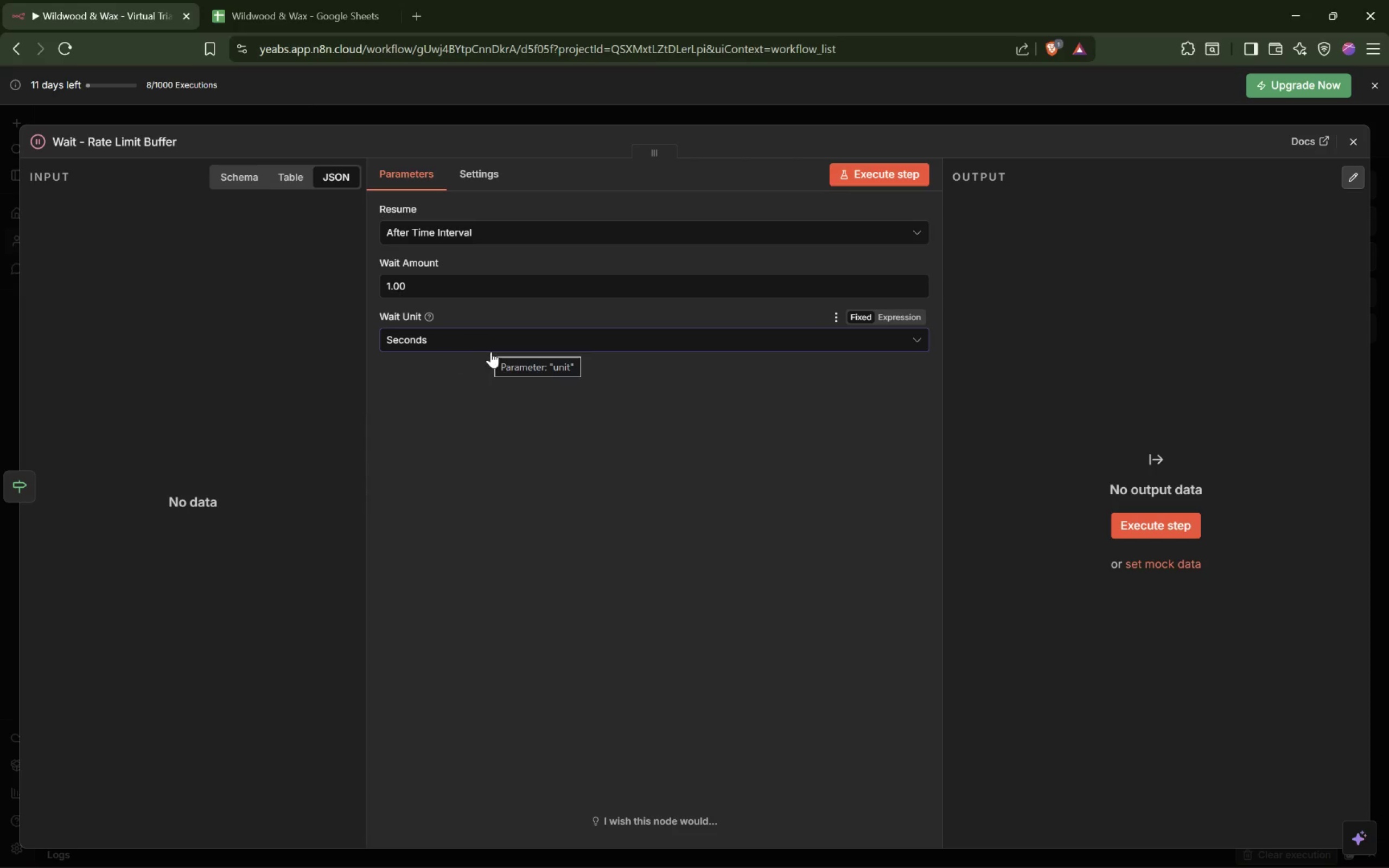 
left_click([522, 118])
 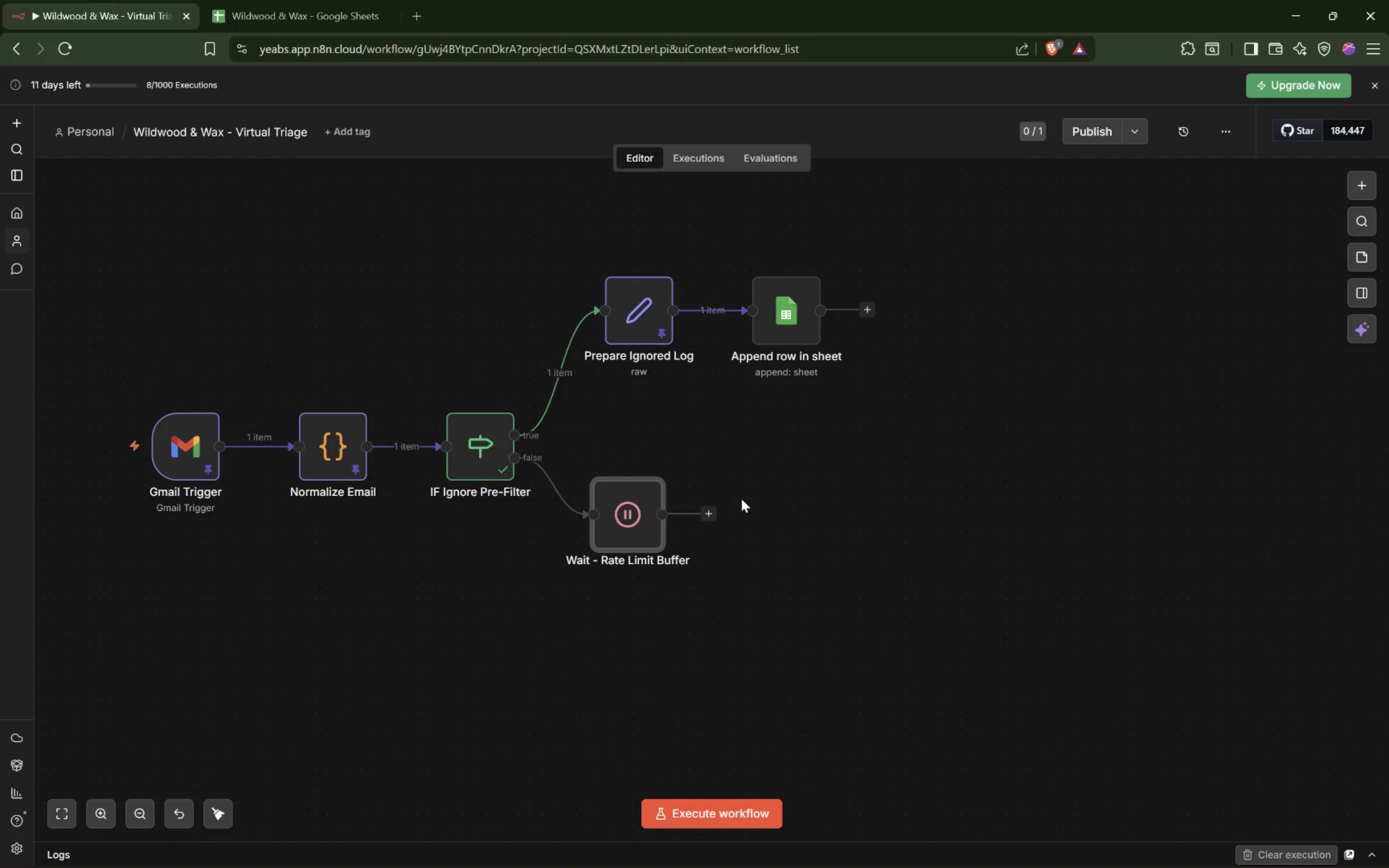 
wait(26.05)
 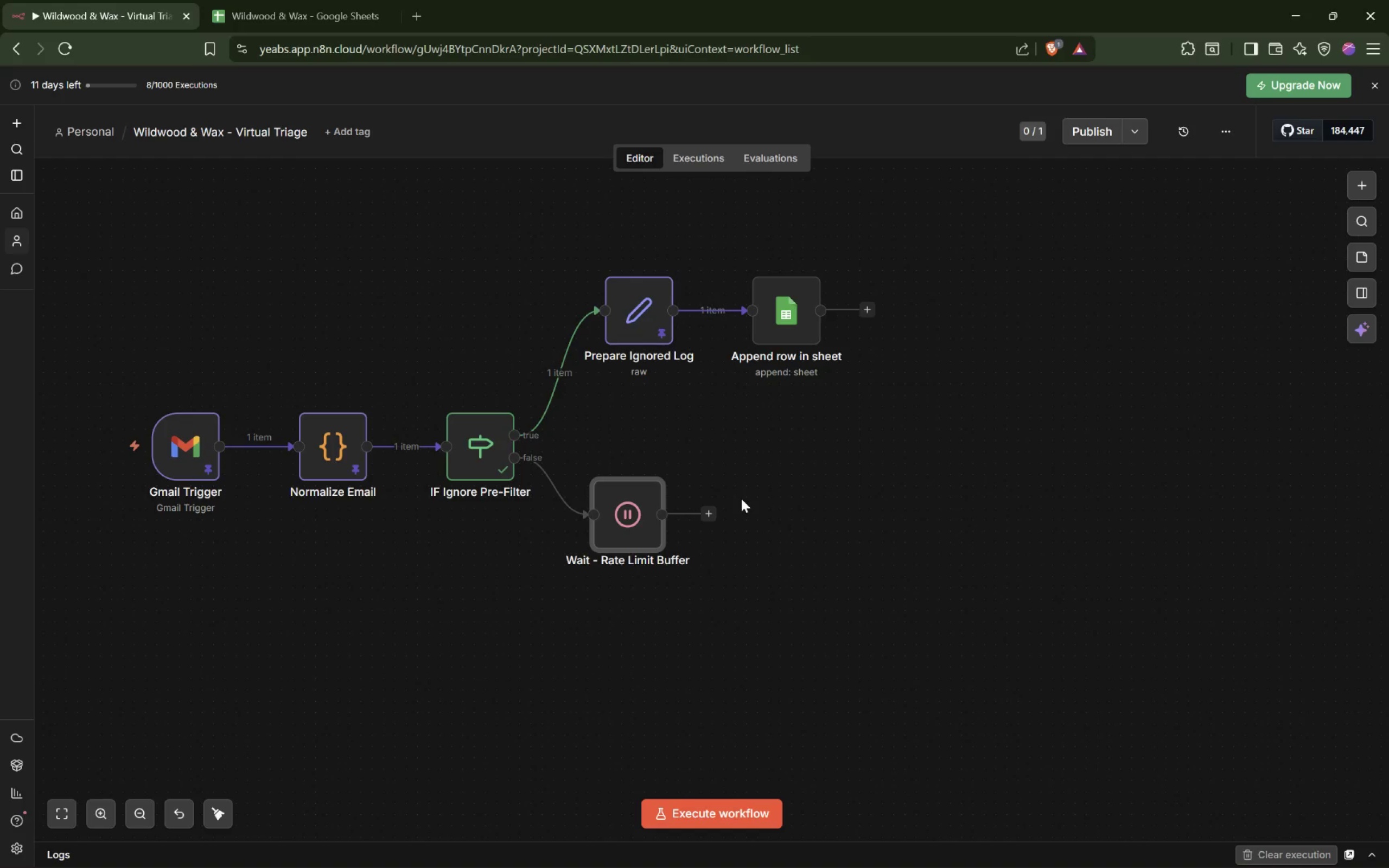 
left_click([710, 516])
 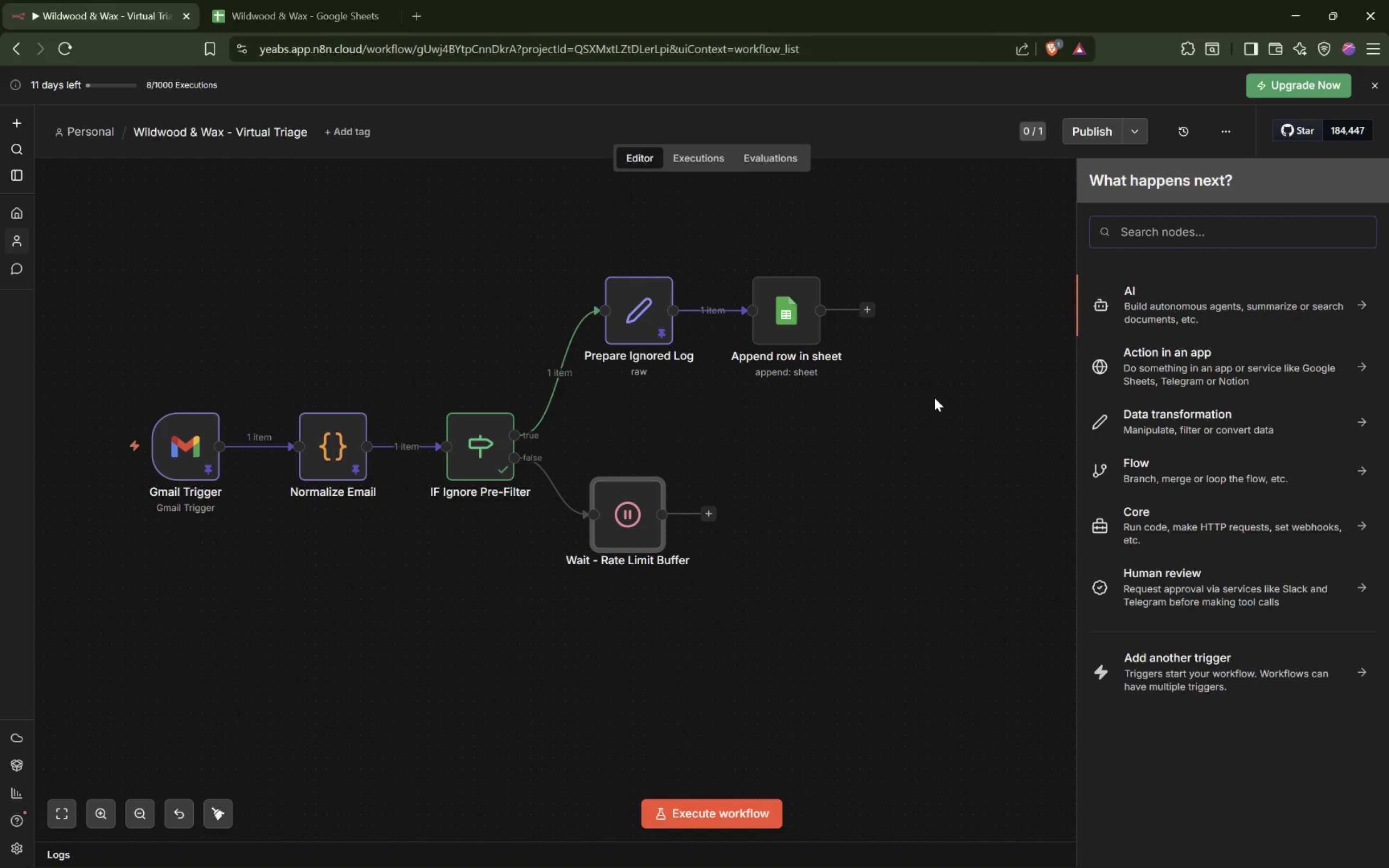 
wait(36.5)
 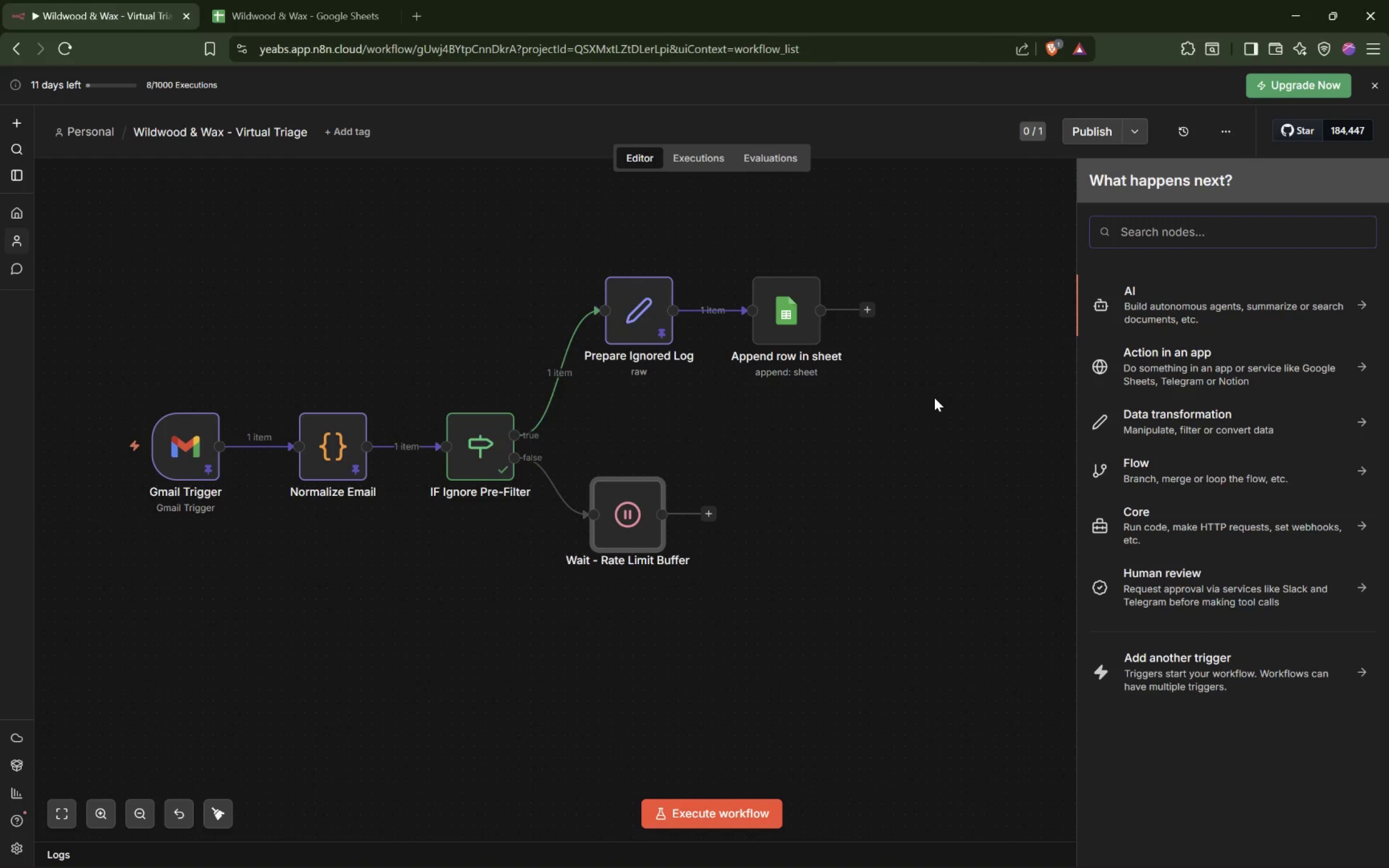 
type(Open)
key(Backspace)
key(Backspace)
key(Backspace)
key(Backspace)
key(Backspace)
type(Groq)
 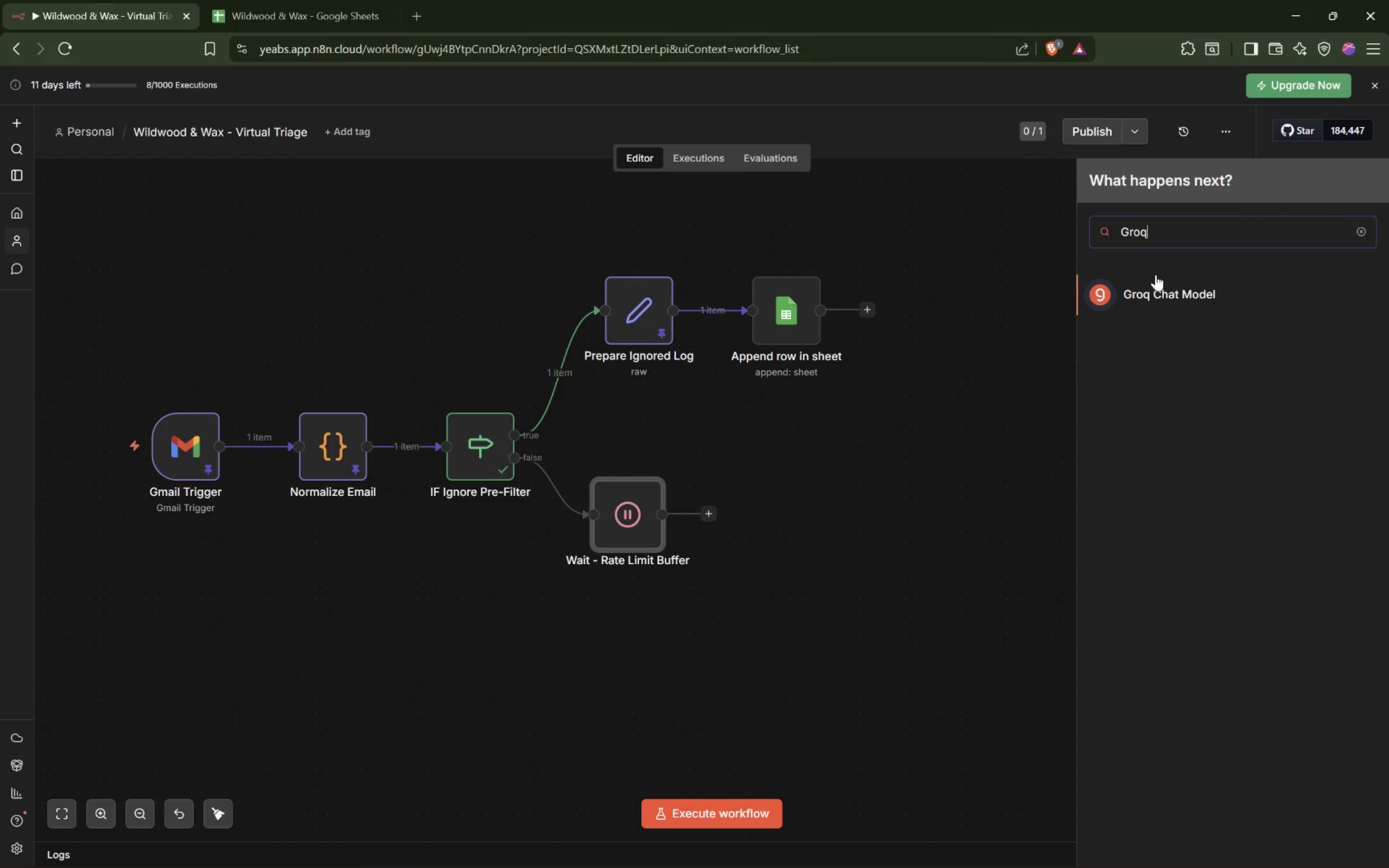 
left_click([1140, 289])
 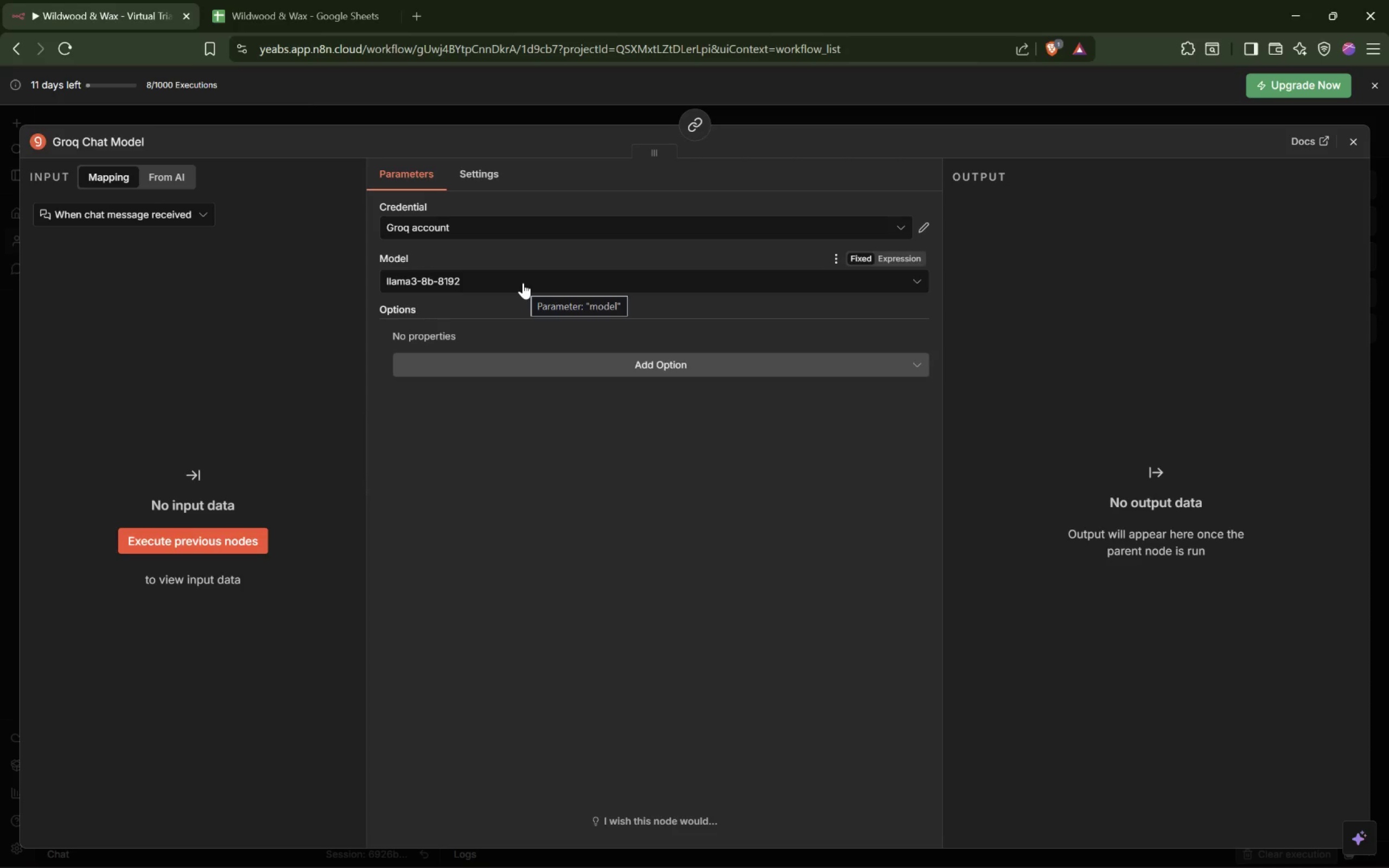 
wait(6.48)
 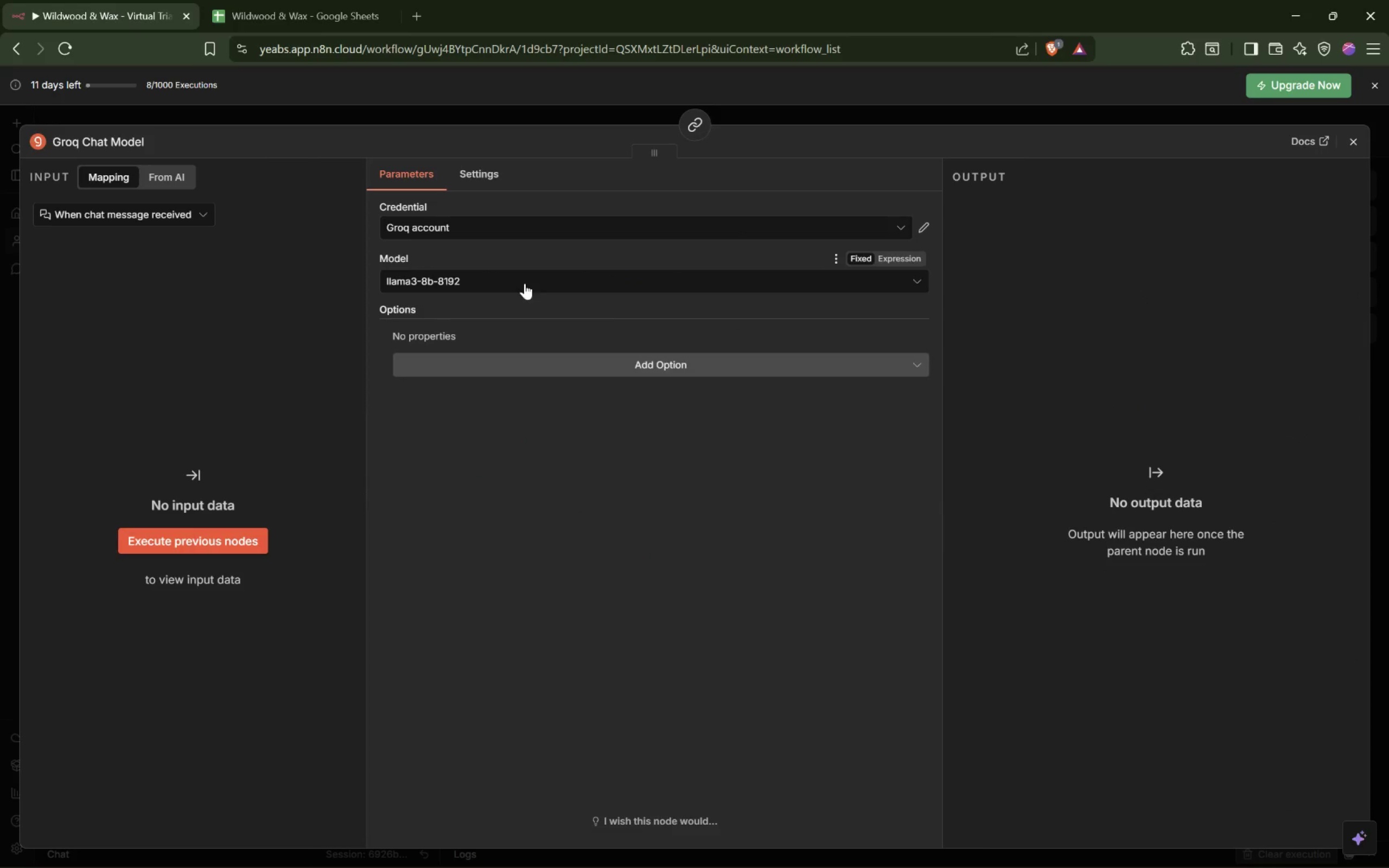 
left_click([496, 282])
 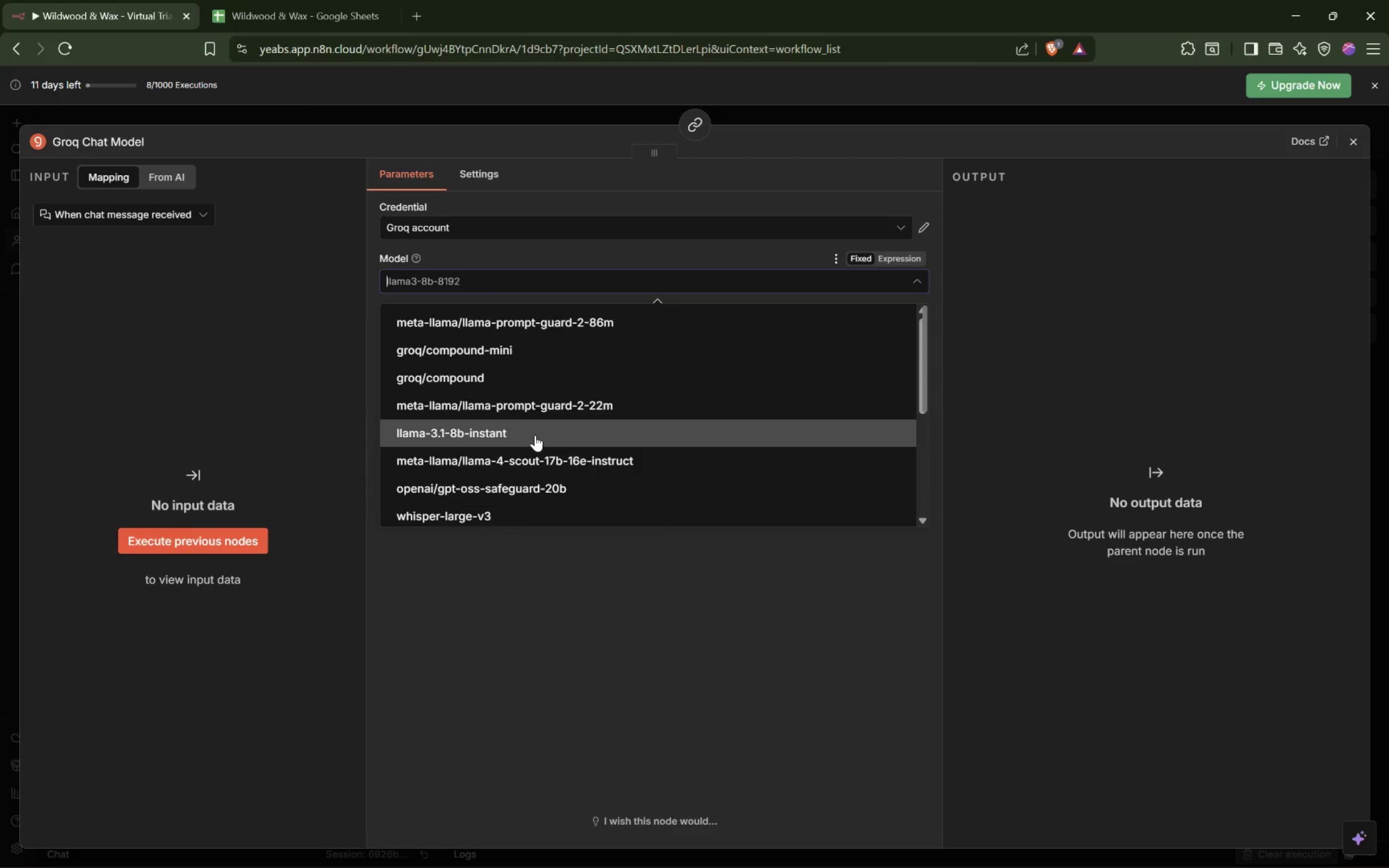 
scroll: coordinate [536, 433], scroll_direction: down, amount: 2.0
 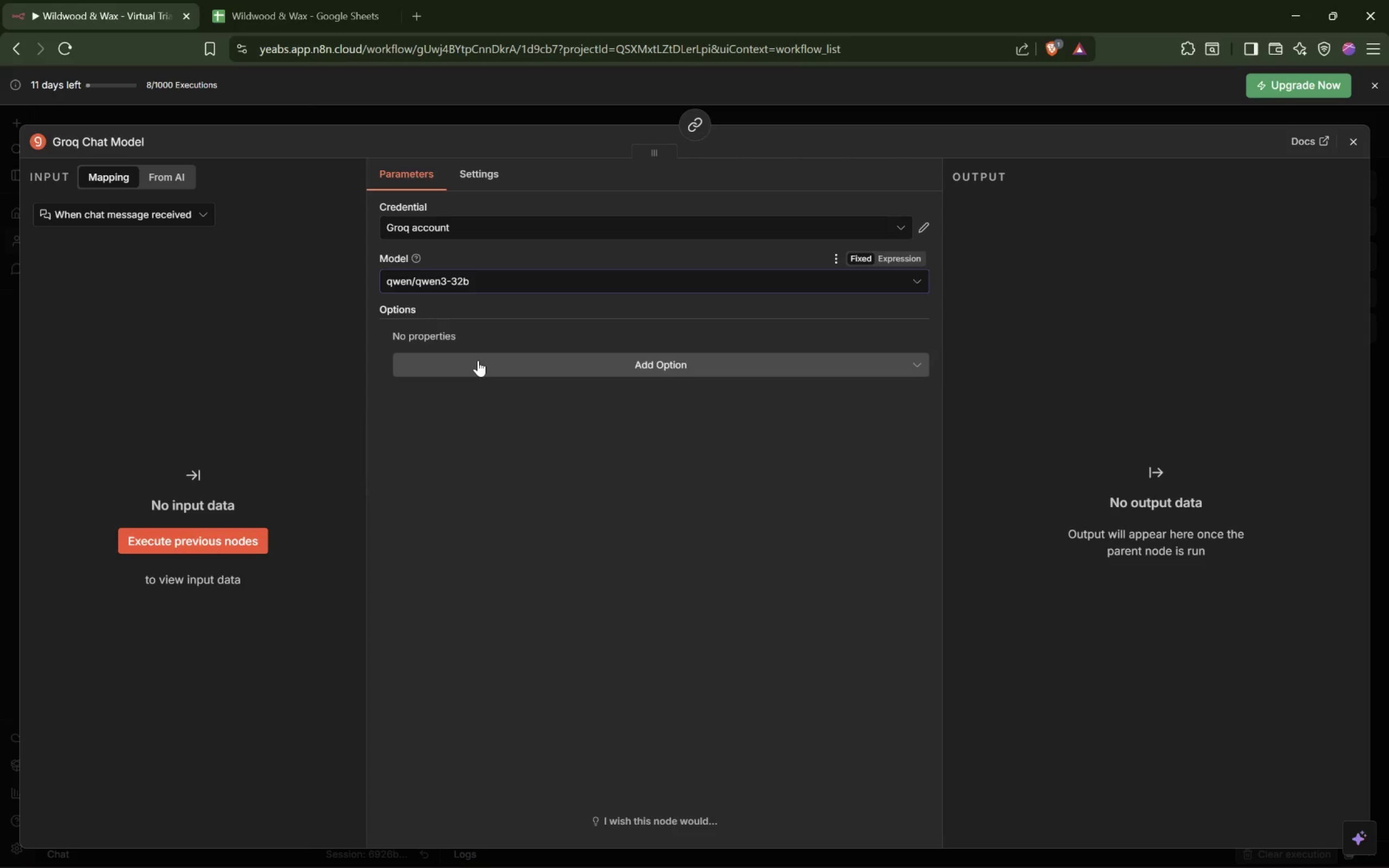 
wait(13.4)
 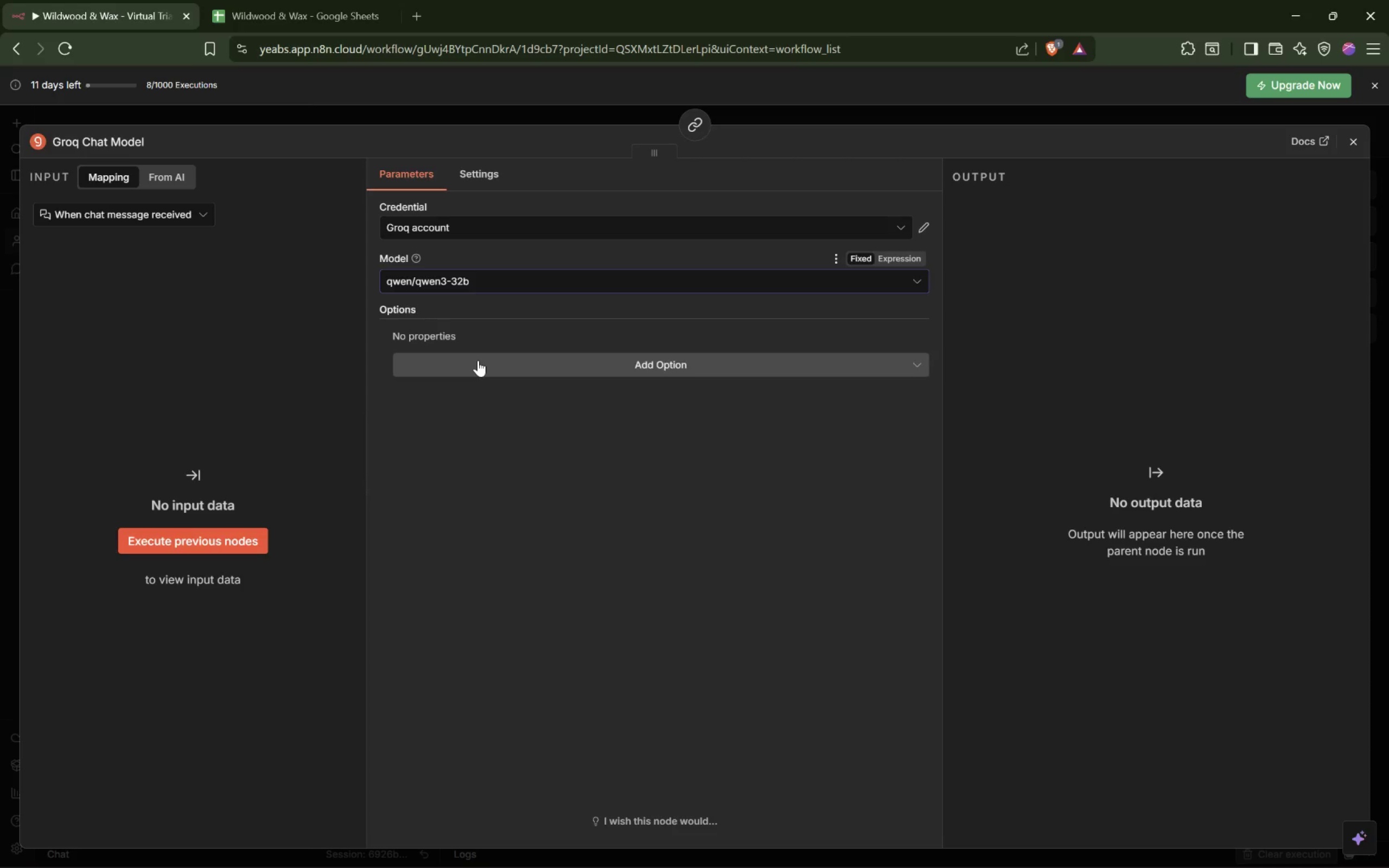 
double_click([119, 140])
 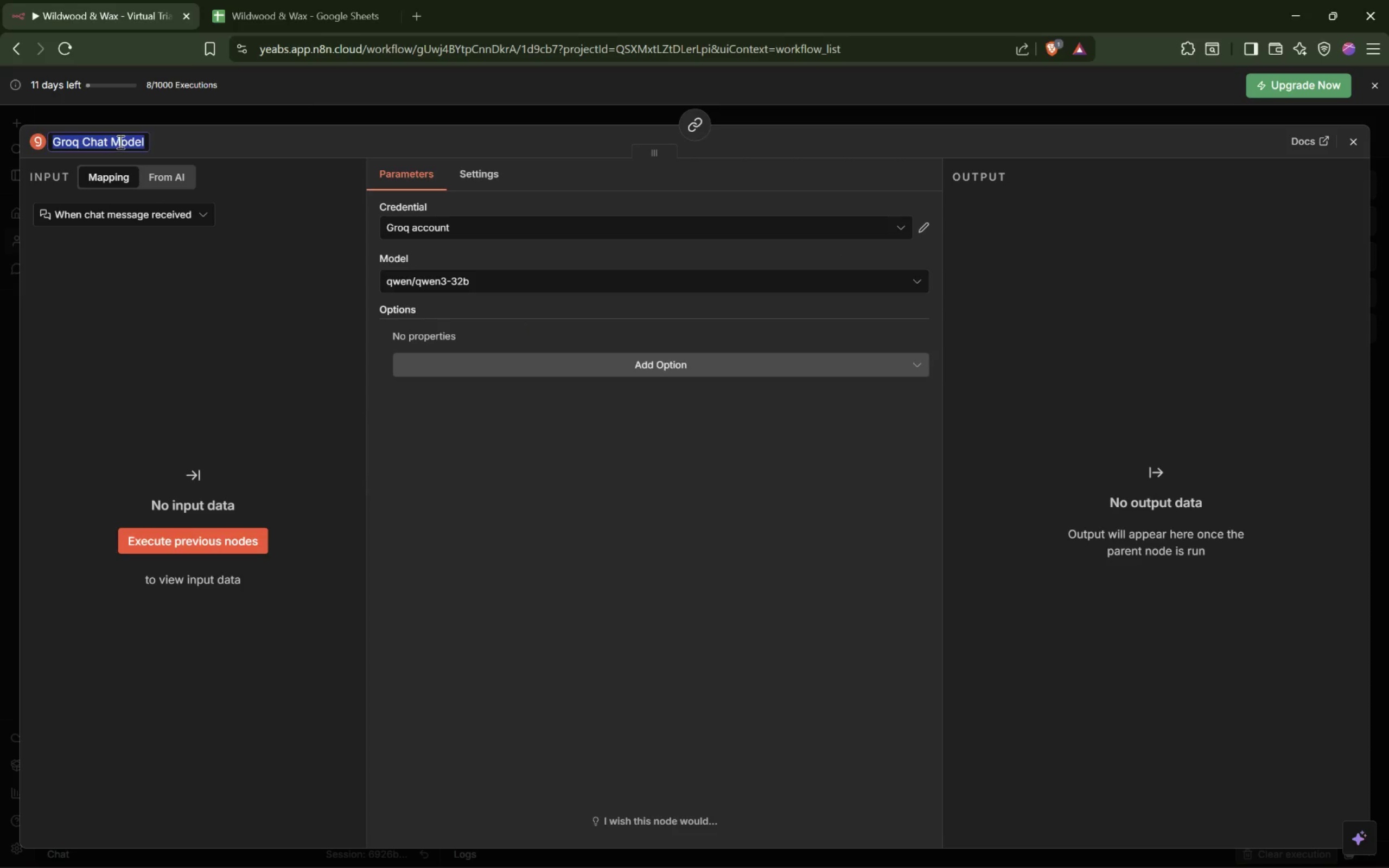 
type(Classify)
 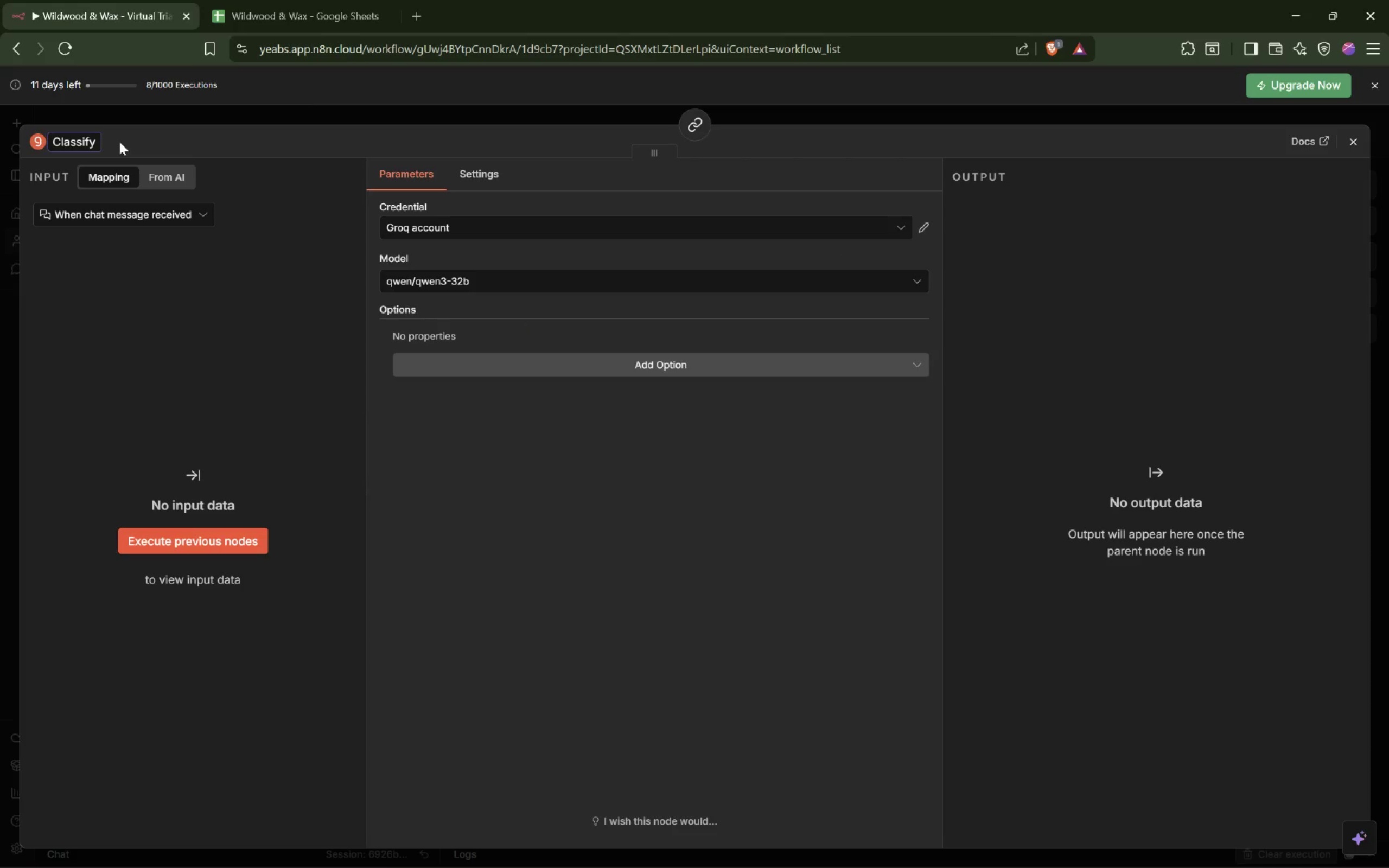 
type( Email)
 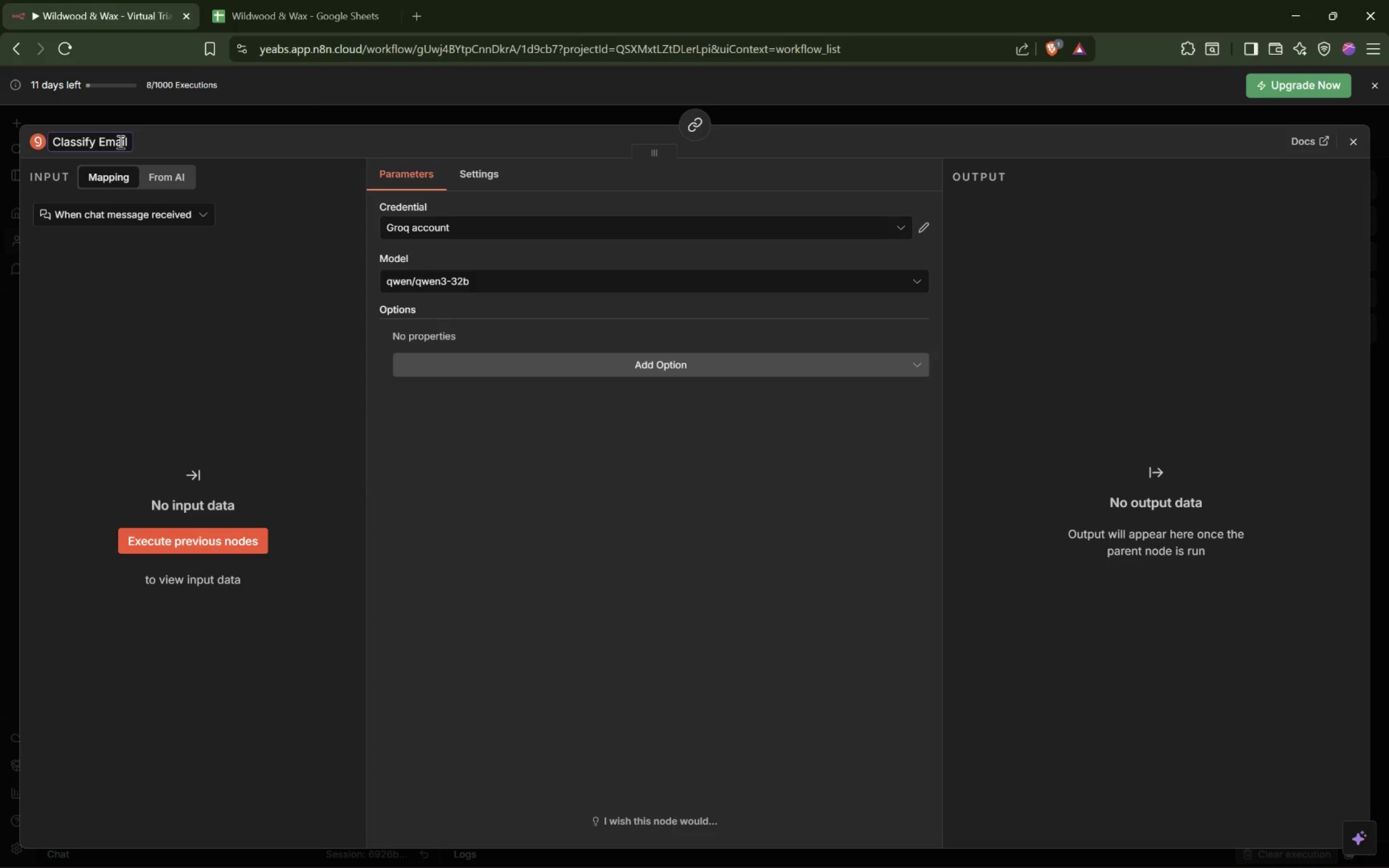 
hold_key(key=ArrowLeft, duration=0.98)
 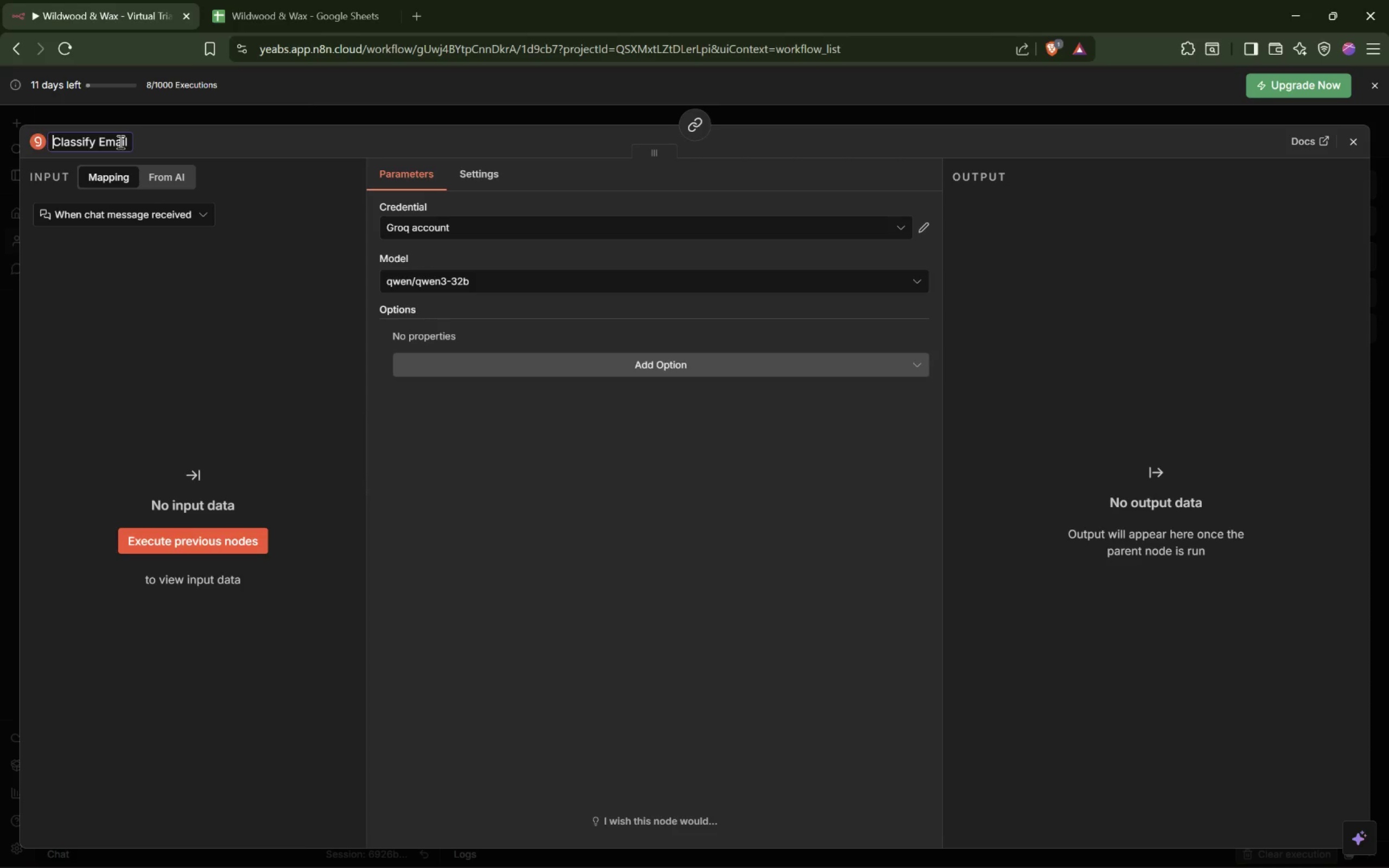 
type(AI - )
 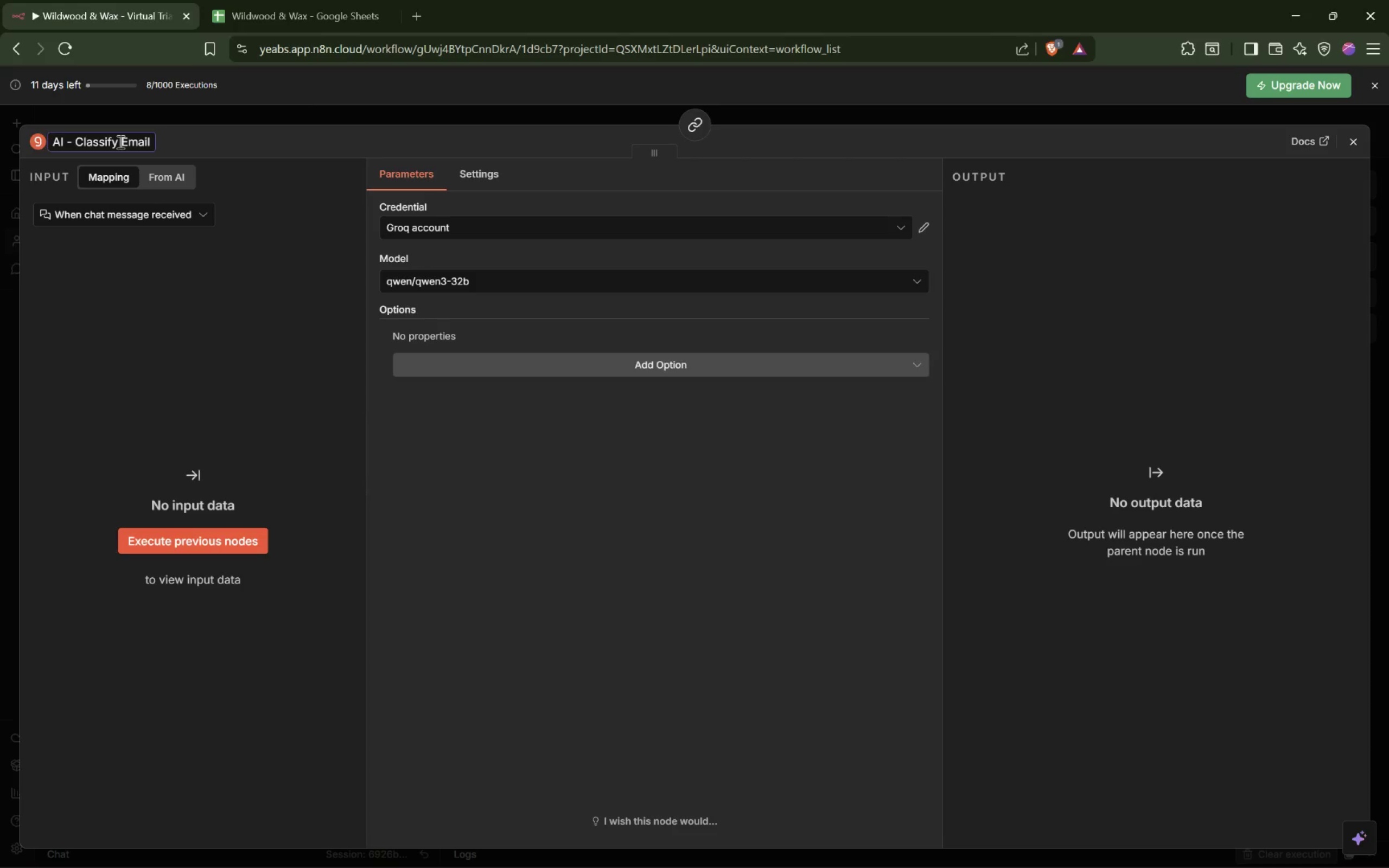 
key(Enter)
 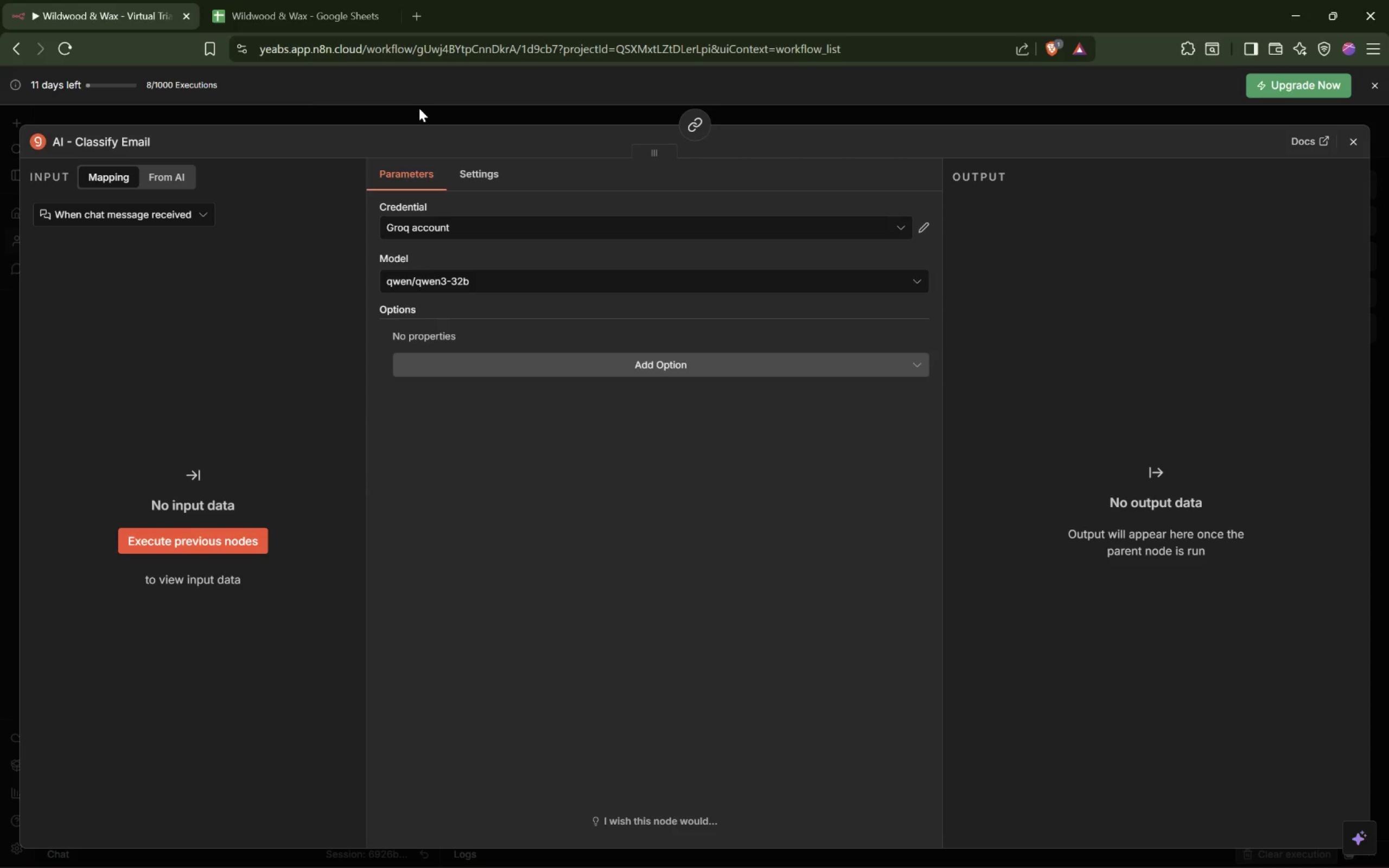 
wait(60.94)
 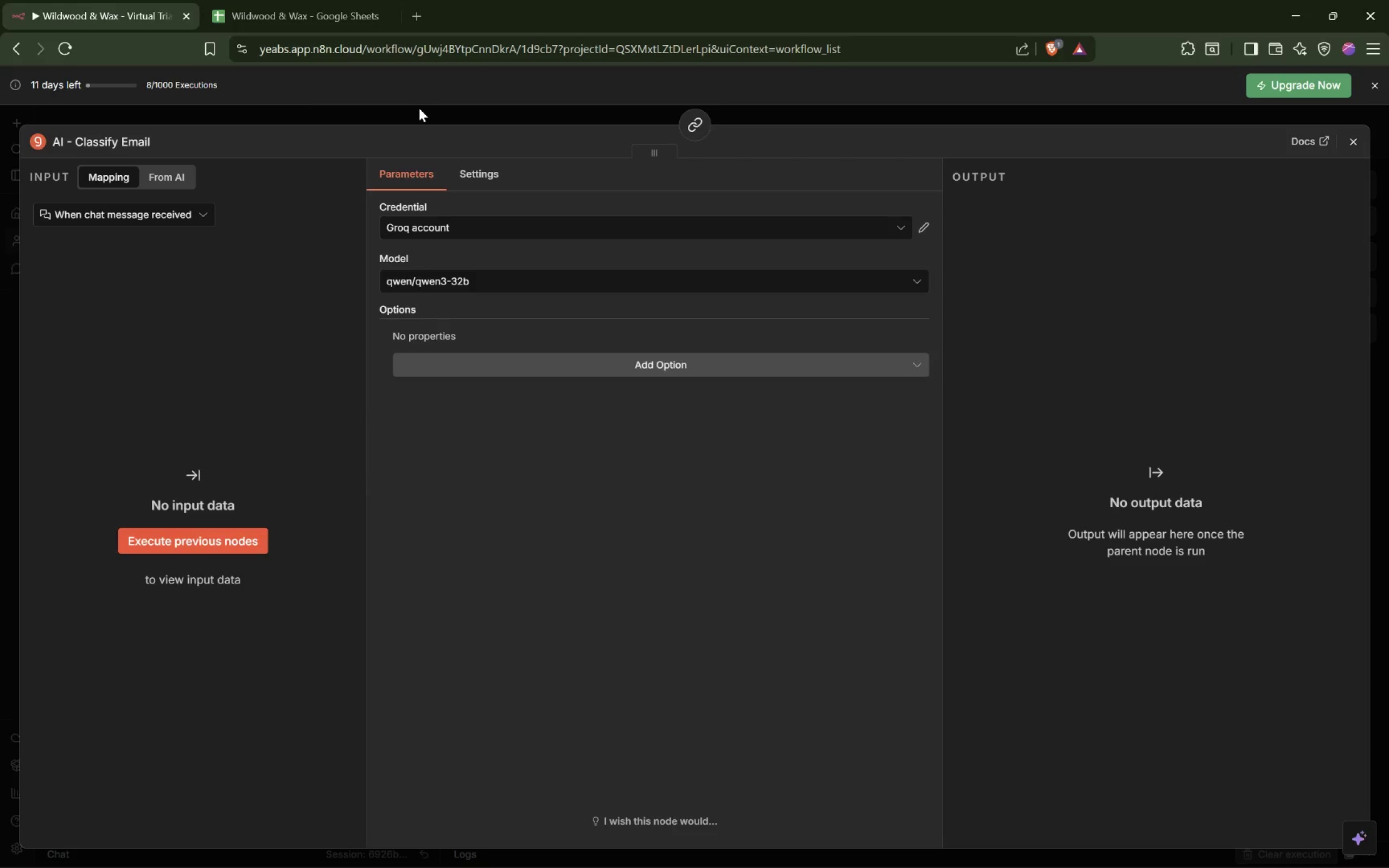 
left_click([520, 455])
 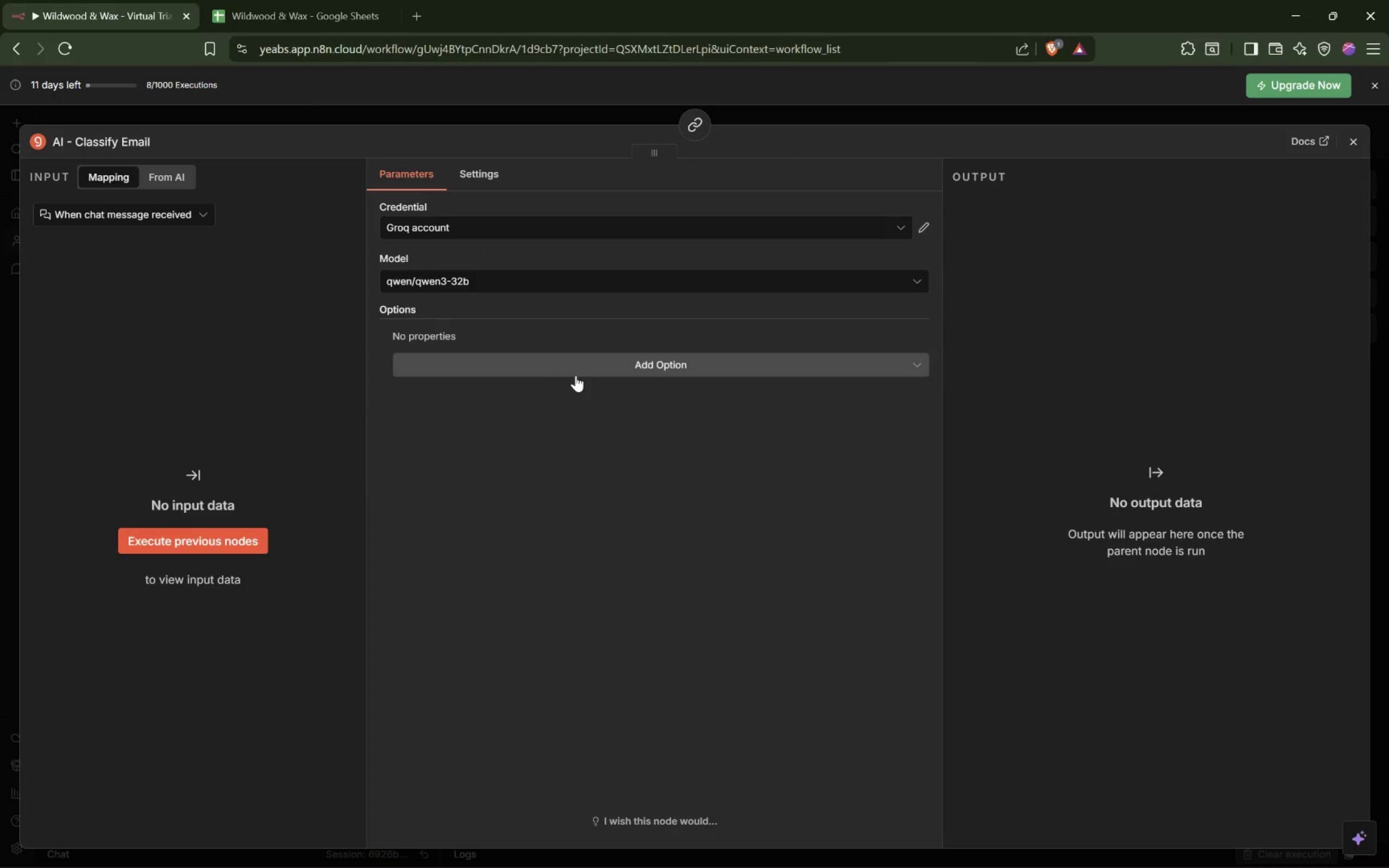 
left_click([582, 367])
 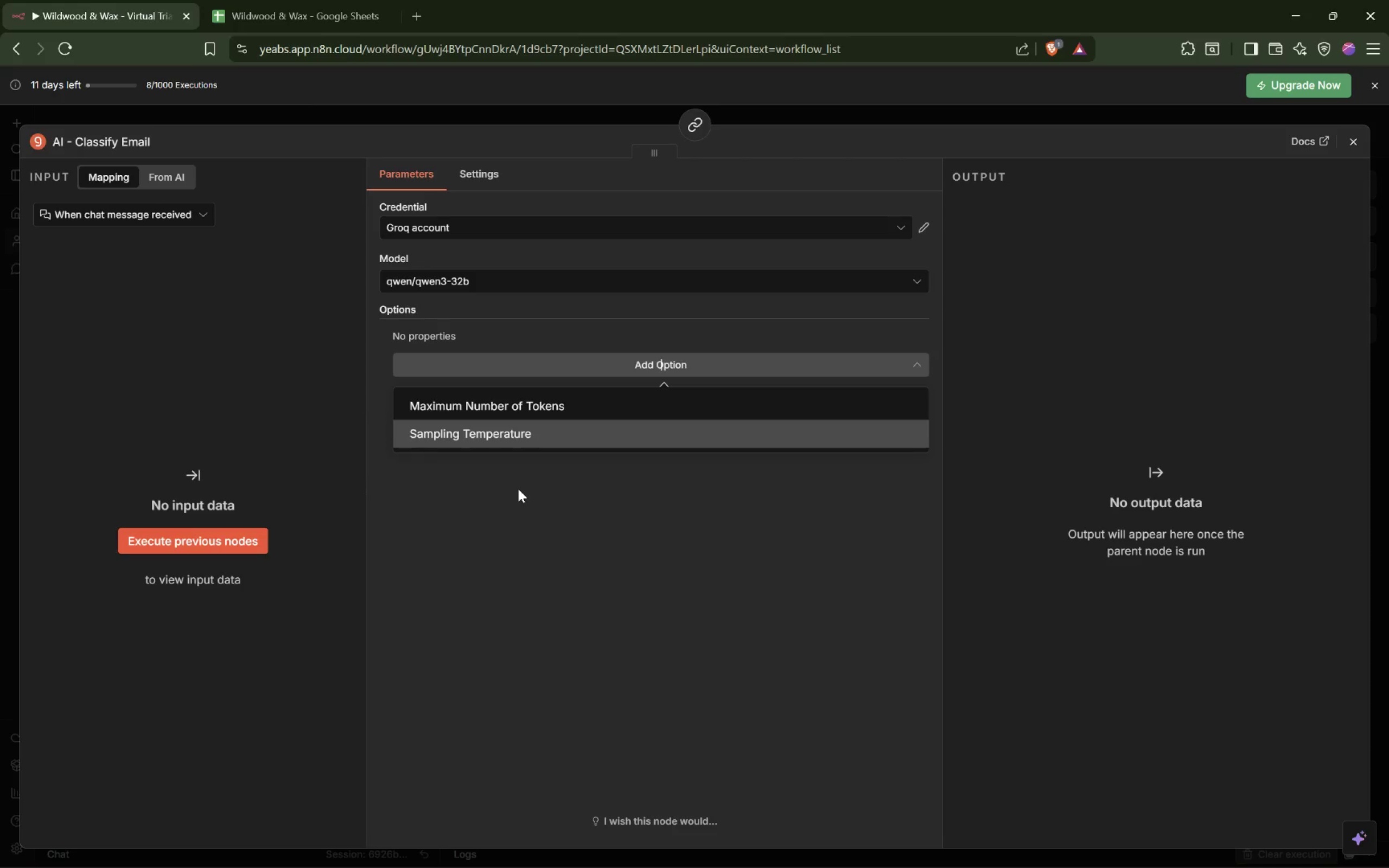 
wait(6.98)
 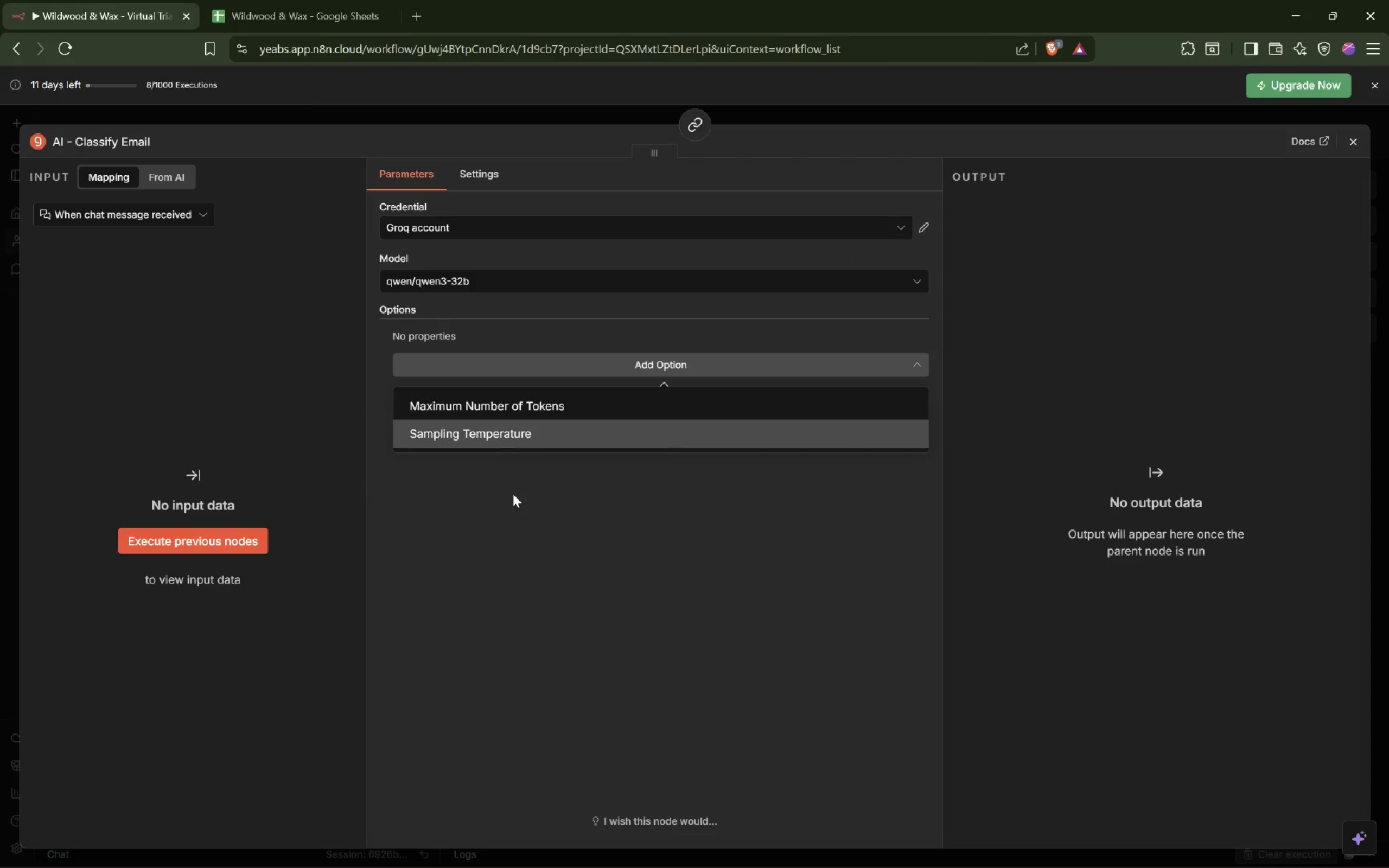 
left_click([483, 220])
 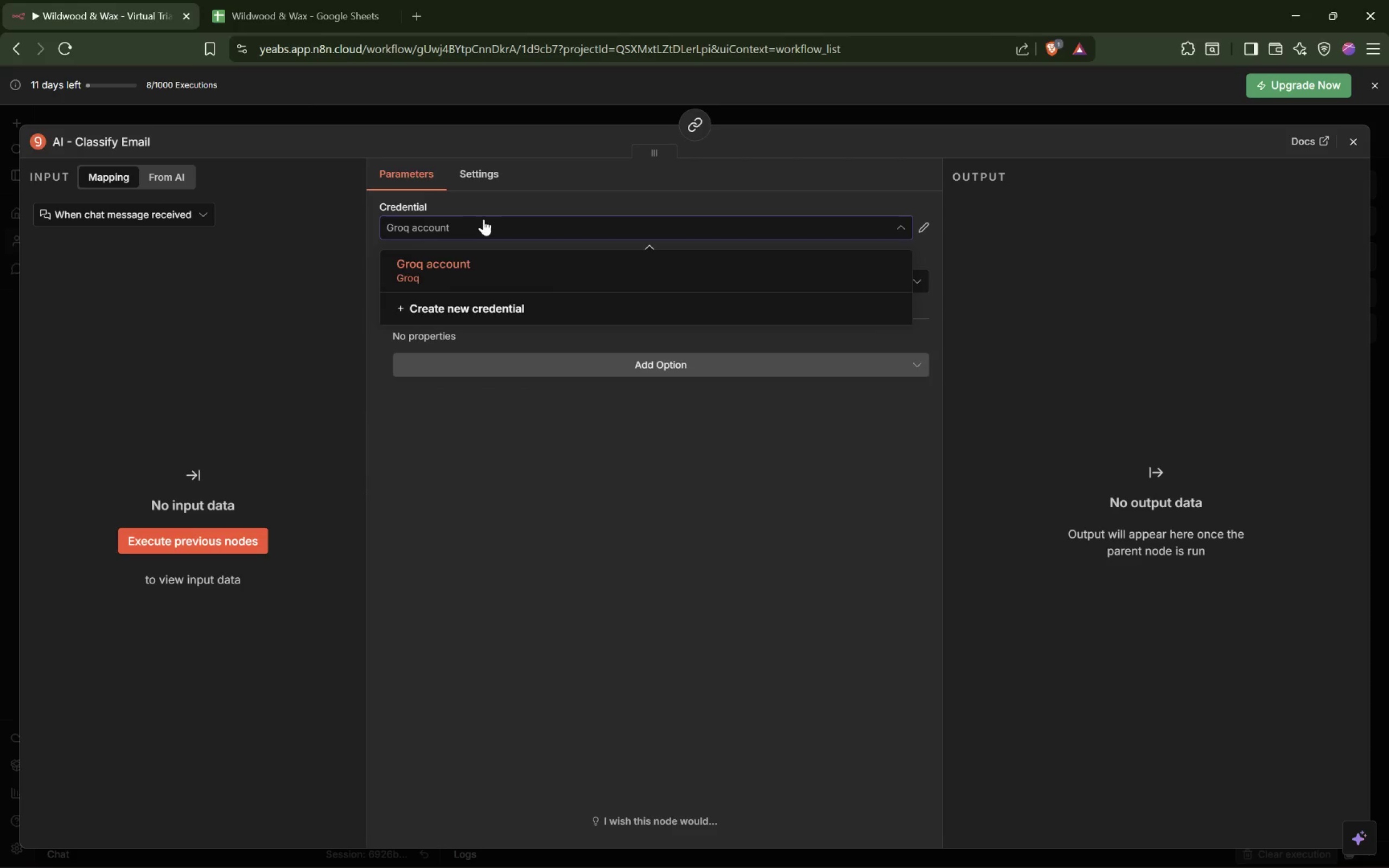 
left_click([483, 219])
 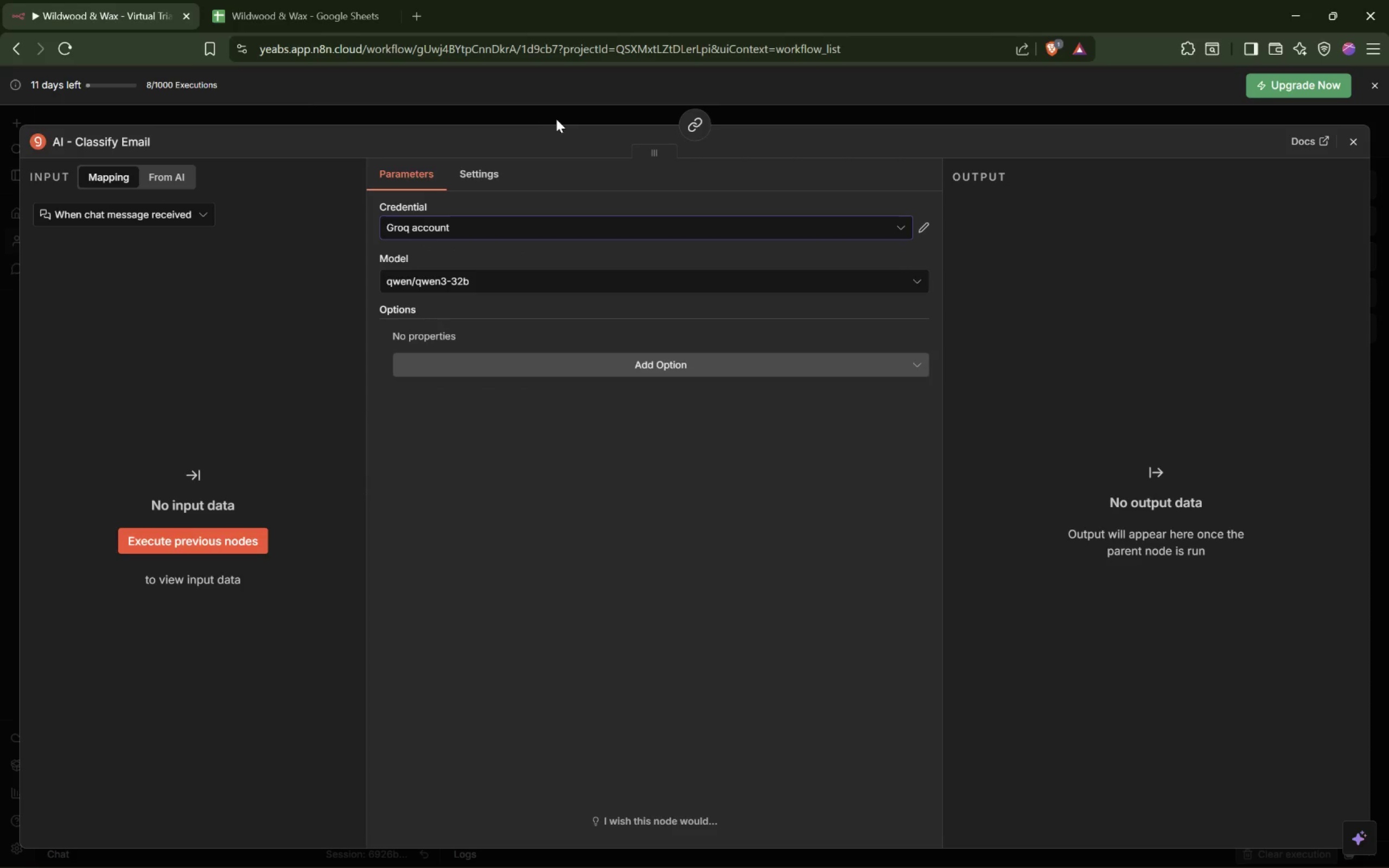 
left_click([559, 114])
 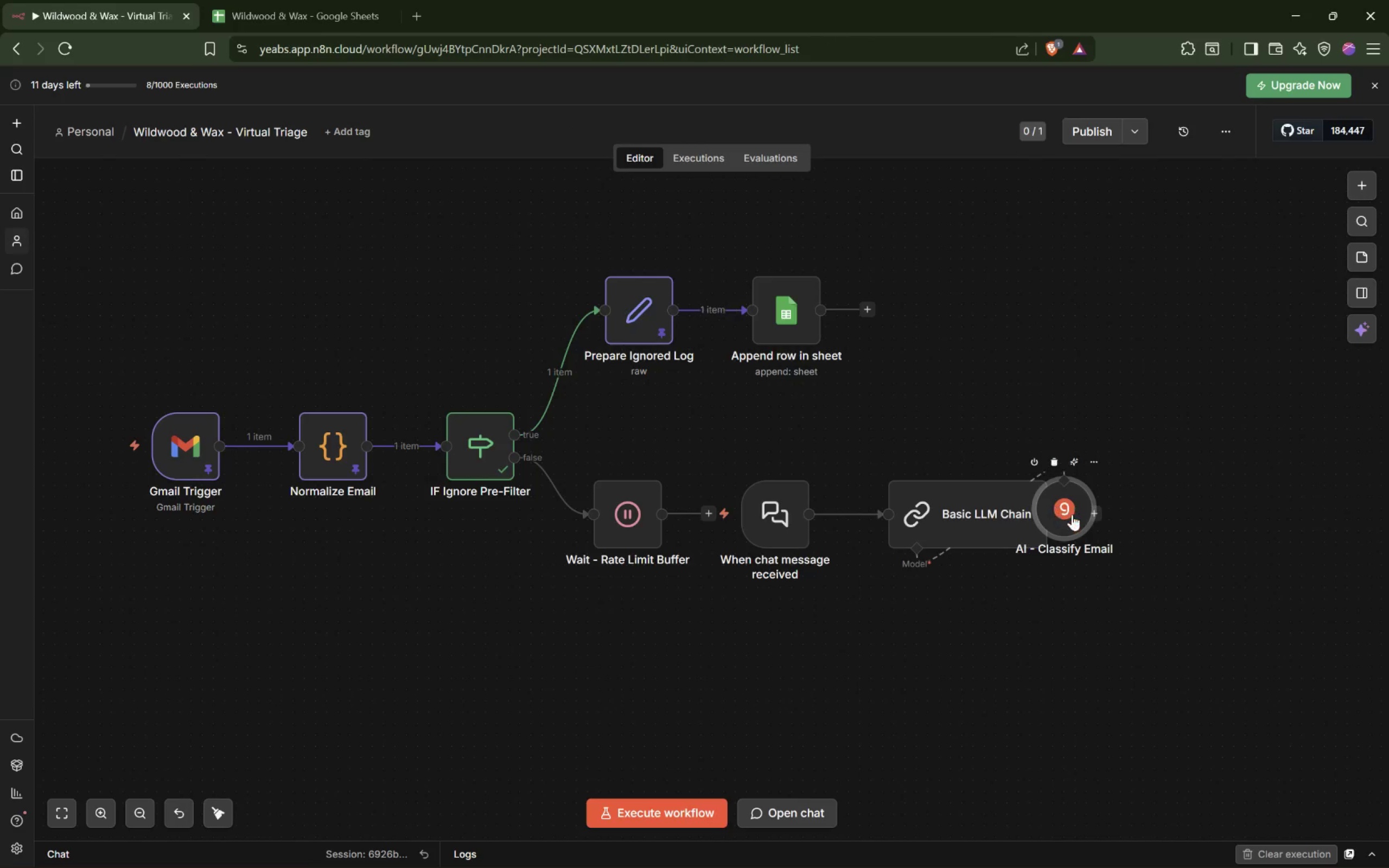 
left_click_drag(start_coordinate=[1067, 516], to_coordinate=[922, 642])
 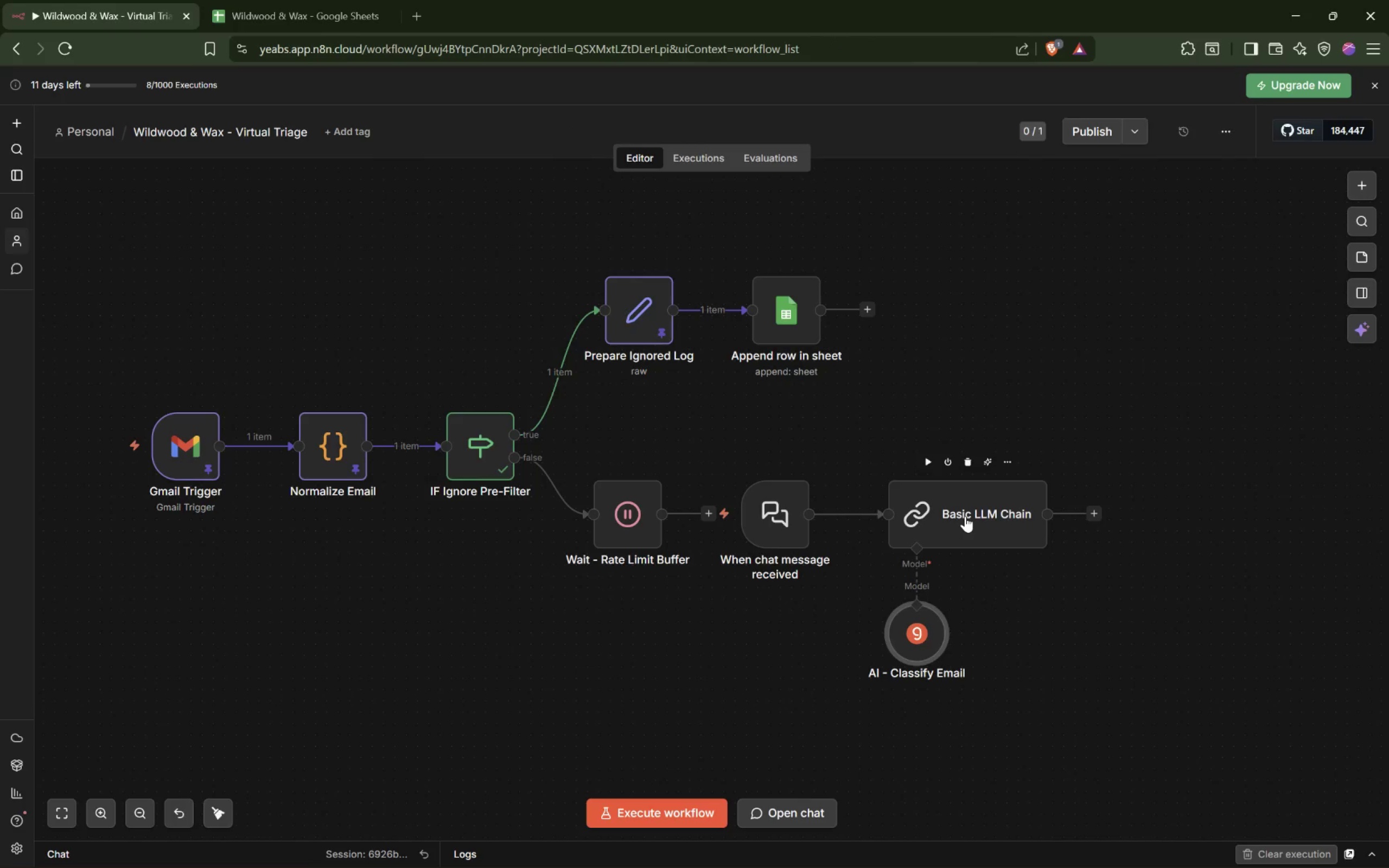 
double_click([965, 516])
 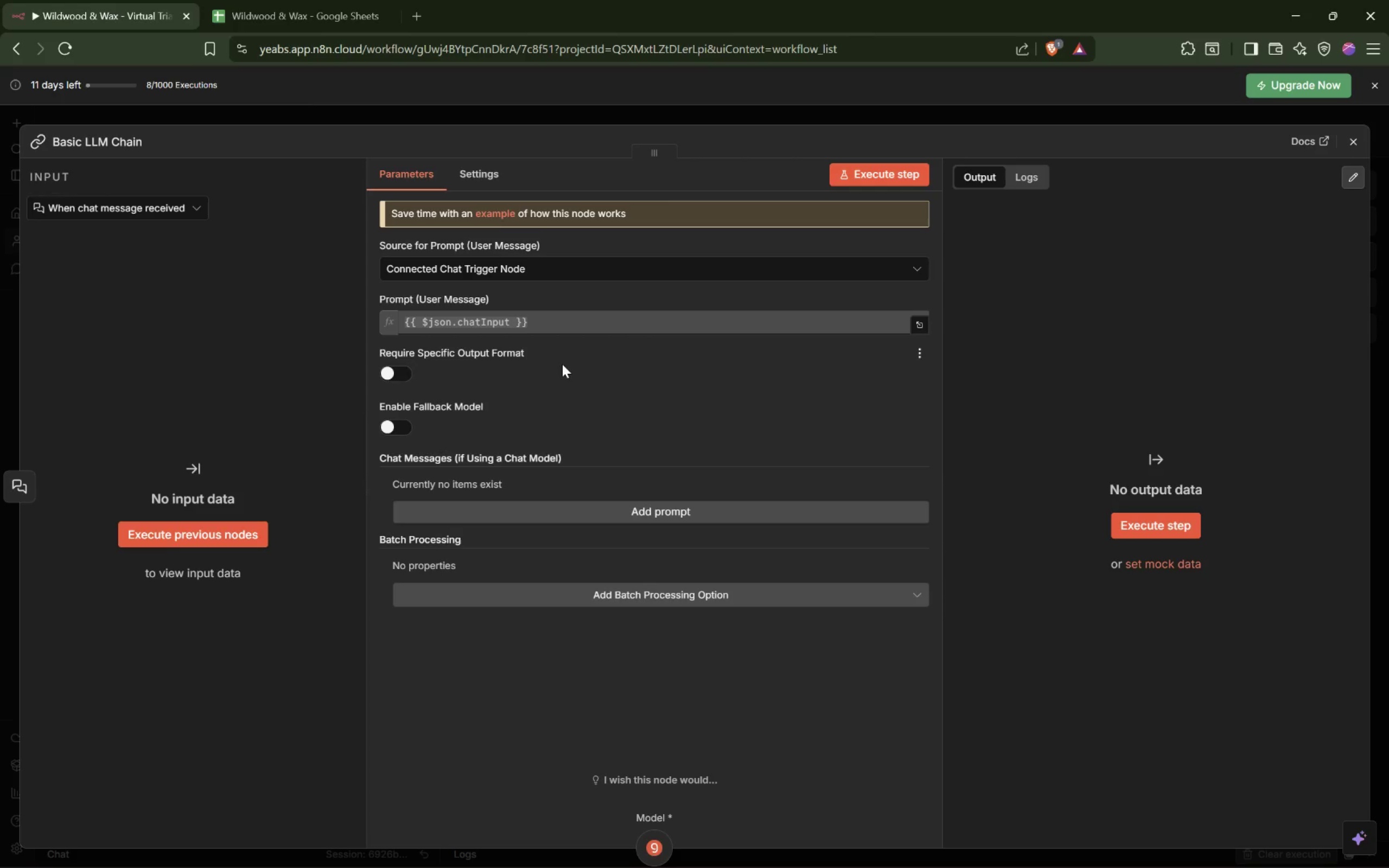 
wait(9.73)
 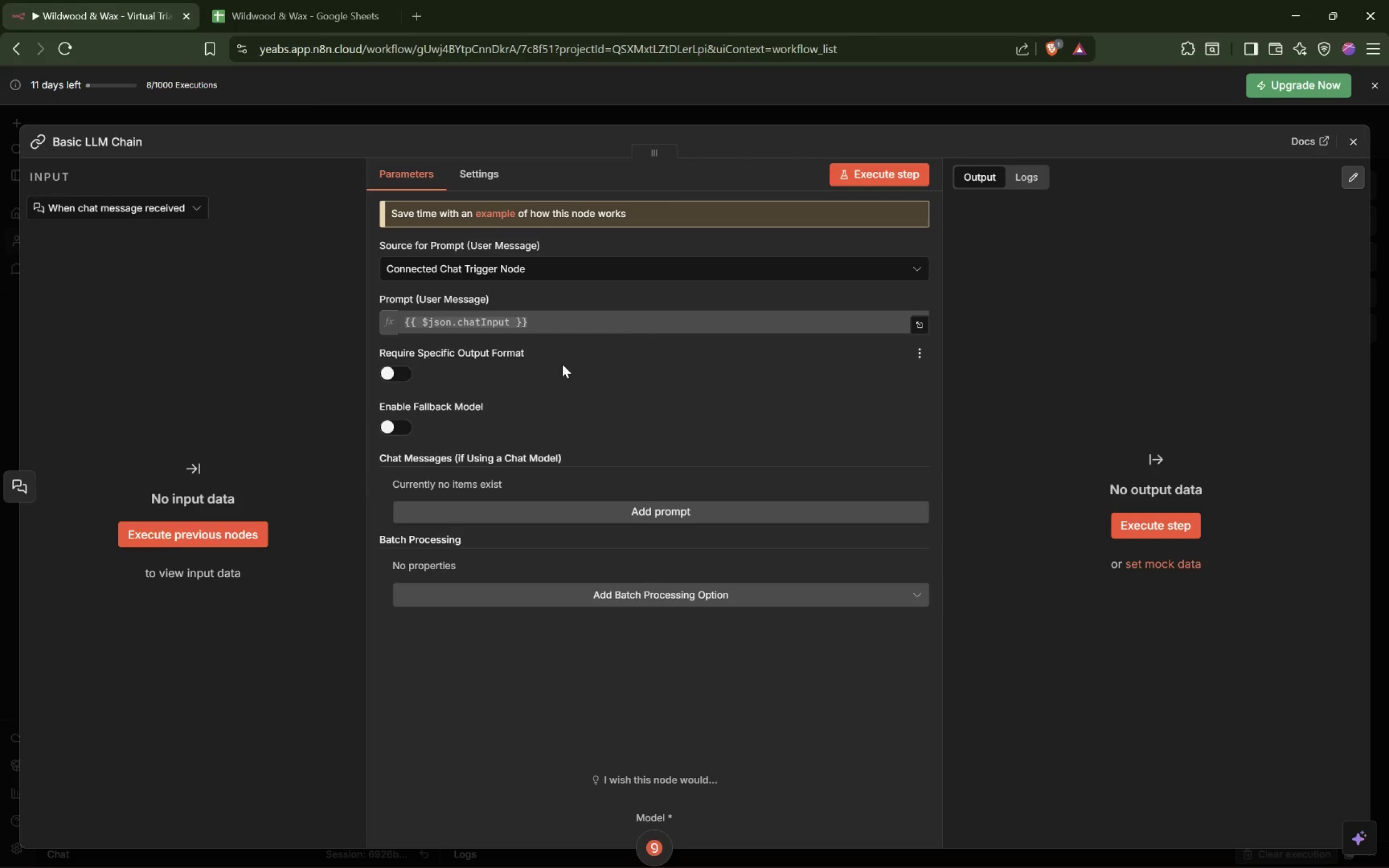 
left_click([614, 596])
 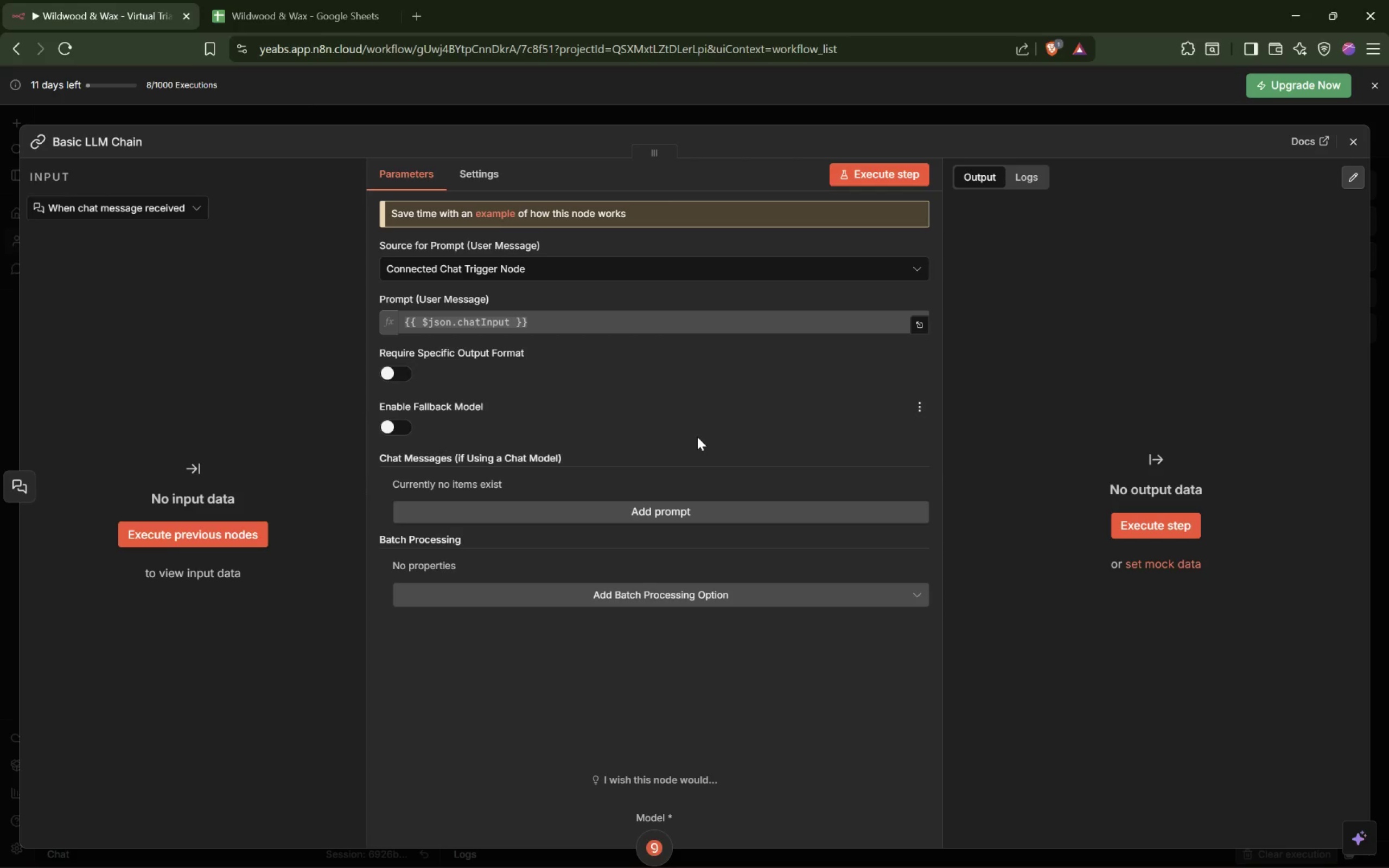 
wait(41.34)
 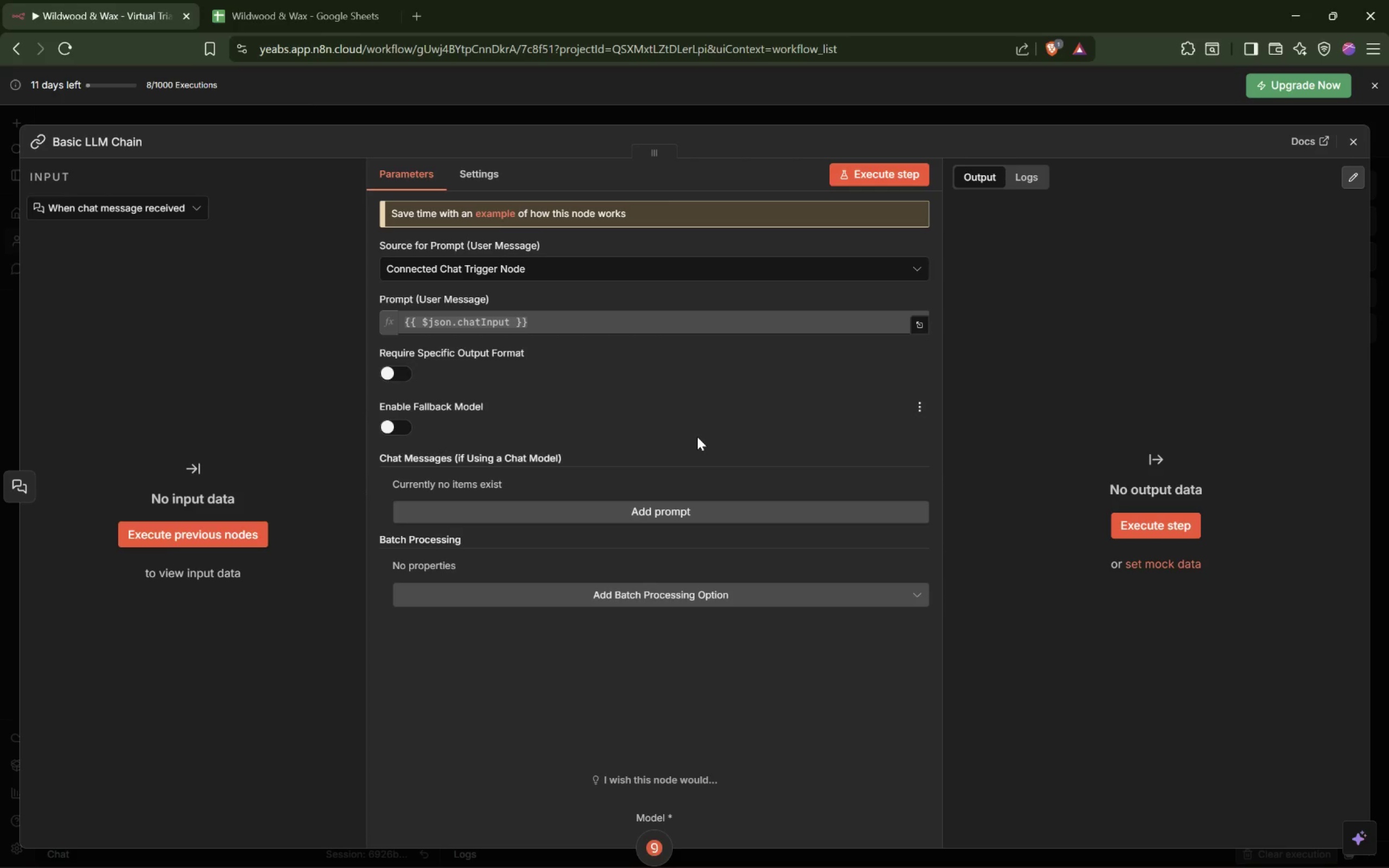 
left_click([597, 109])
 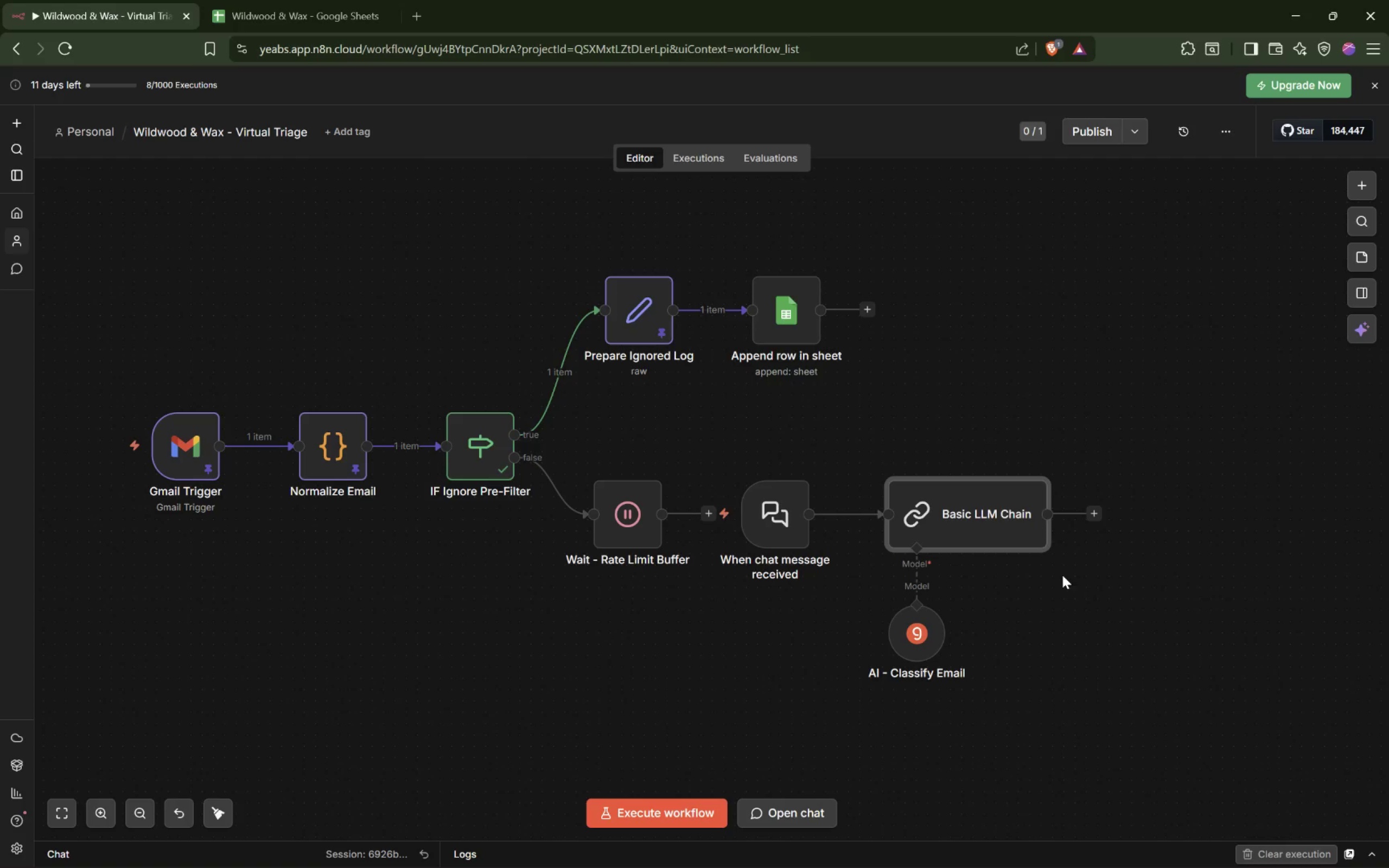 
wait(31.28)
 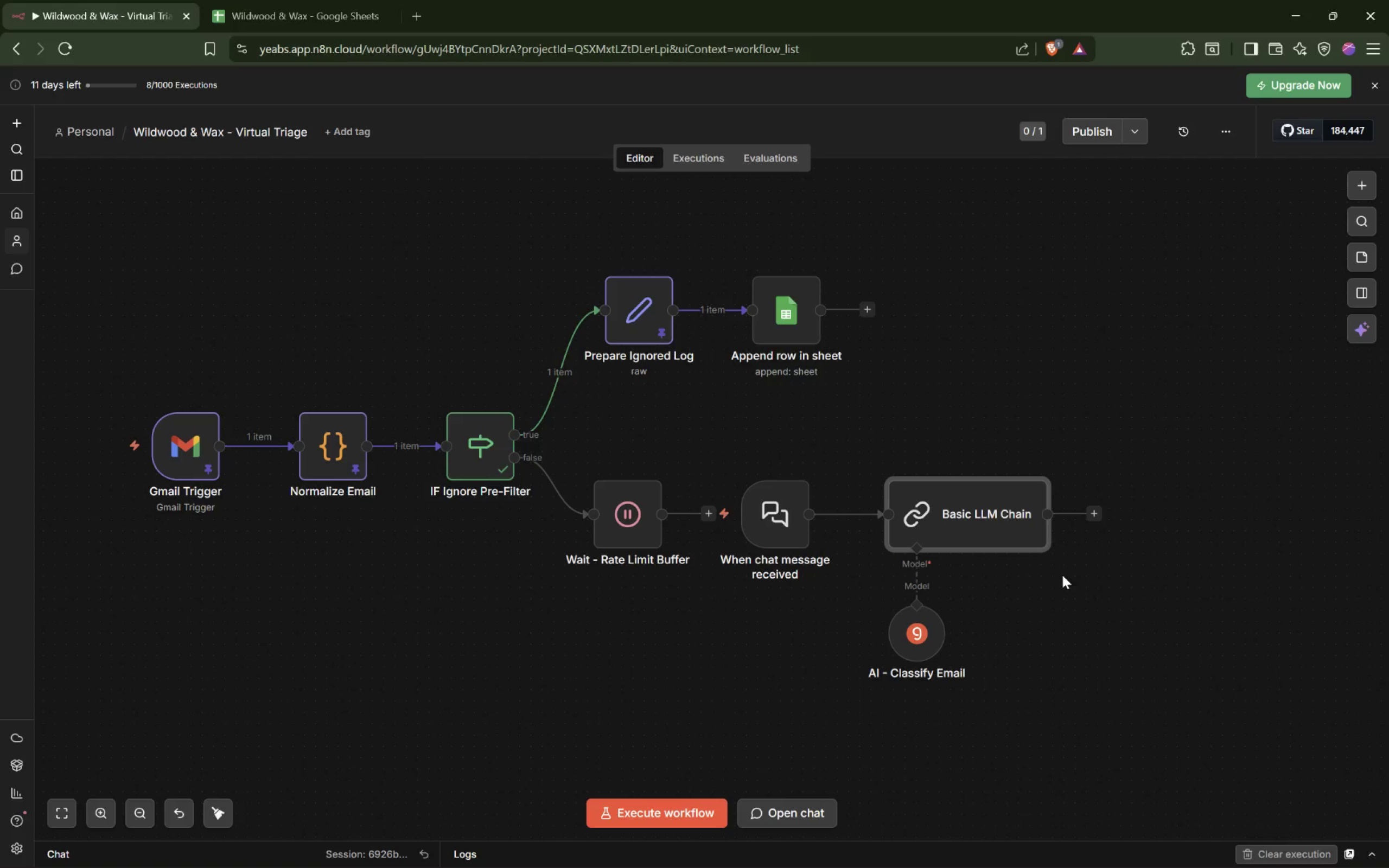 
scroll: coordinate [1061, 576], scroll_direction: down, amount: 1.0
 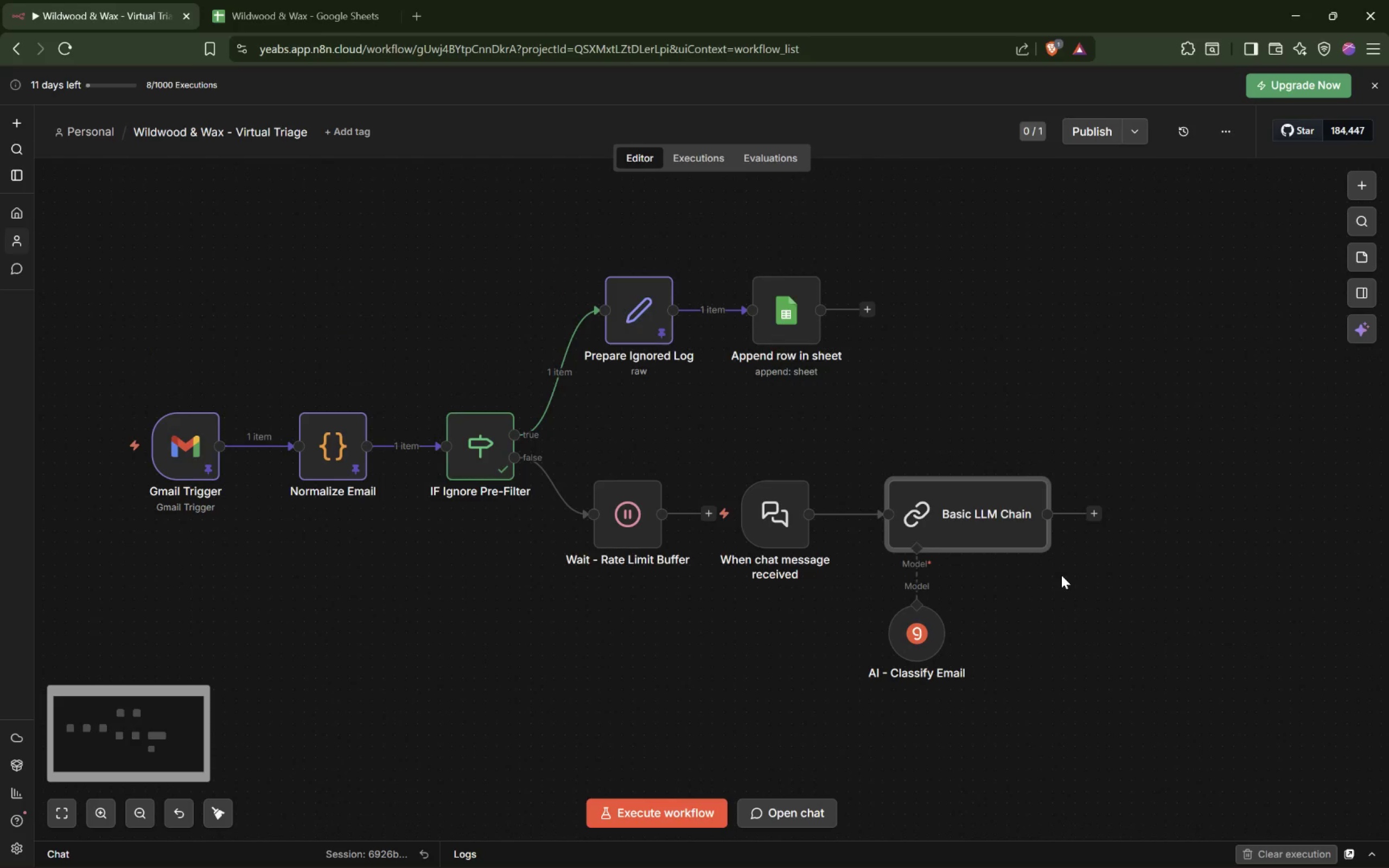 
hold_key(key=ShiftLeft, duration=0.66)
 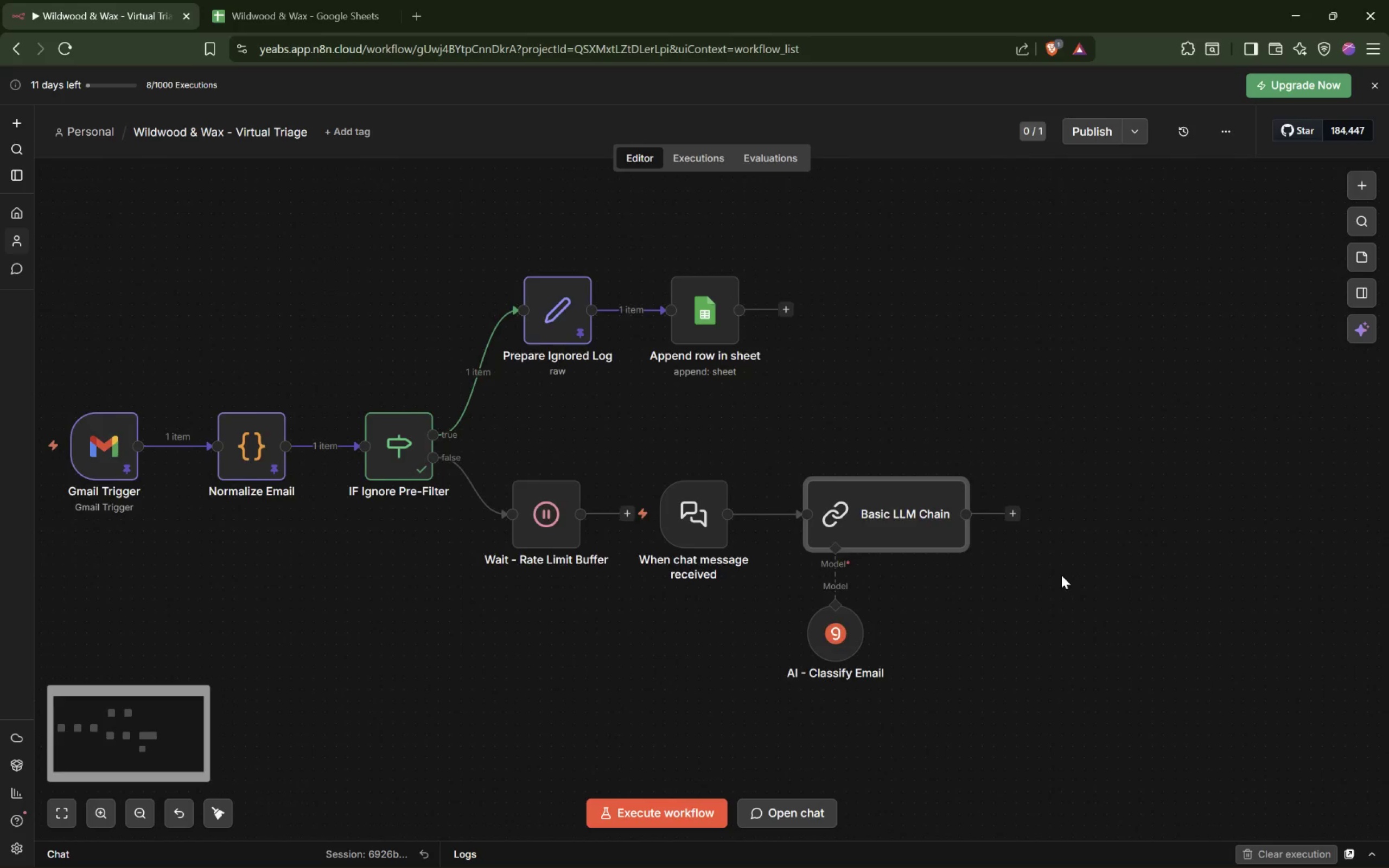 
hold_key(key=ShiftLeft, duration=0.44)
 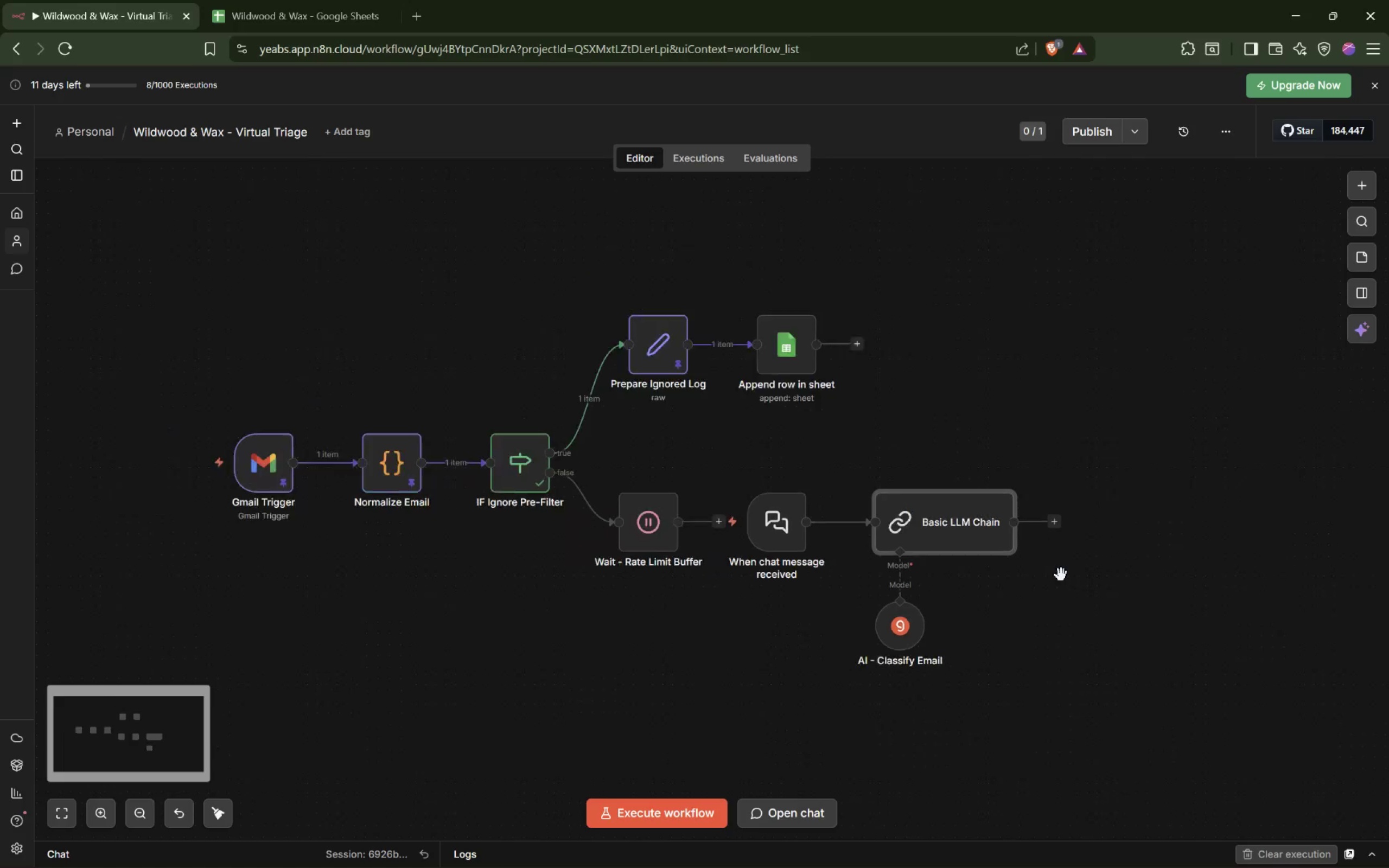 
scroll: coordinate [1061, 575], scroll_direction: down, amount: 2.0
 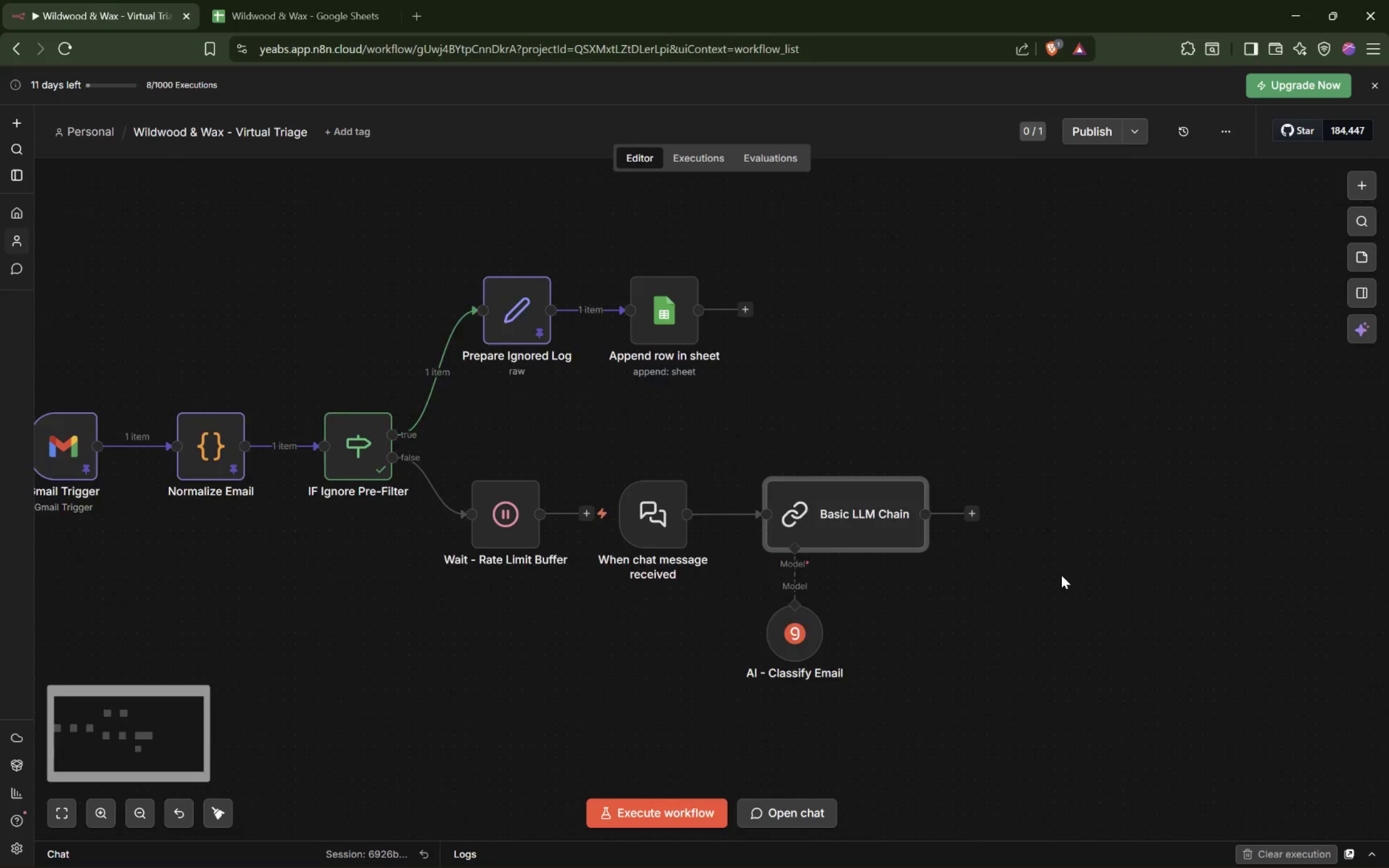 
hold_key(key=ControlLeft, duration=2.88)
 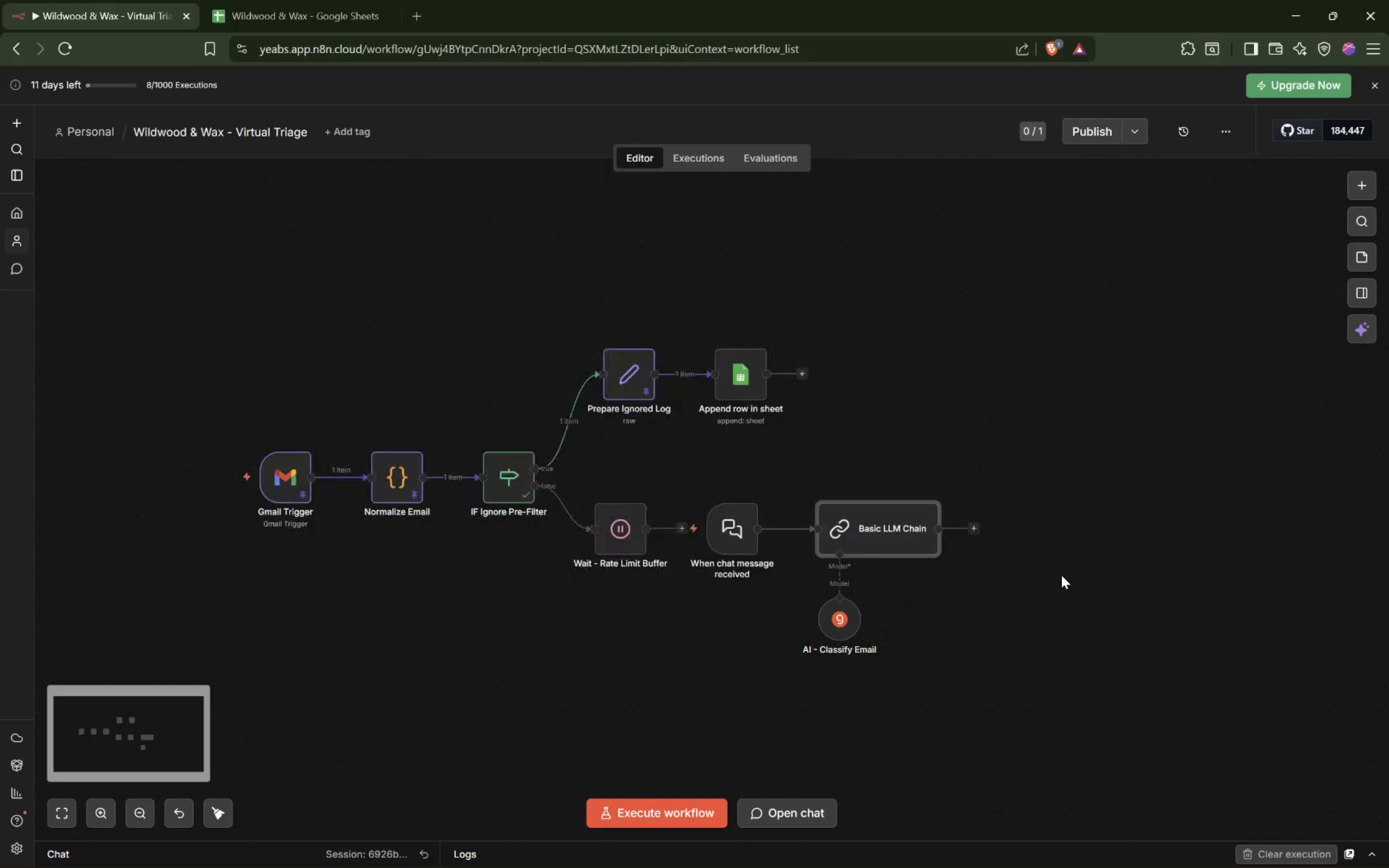 
scroll: coordinate [1061, 575], scroll_direction: up, amount: 1.0
 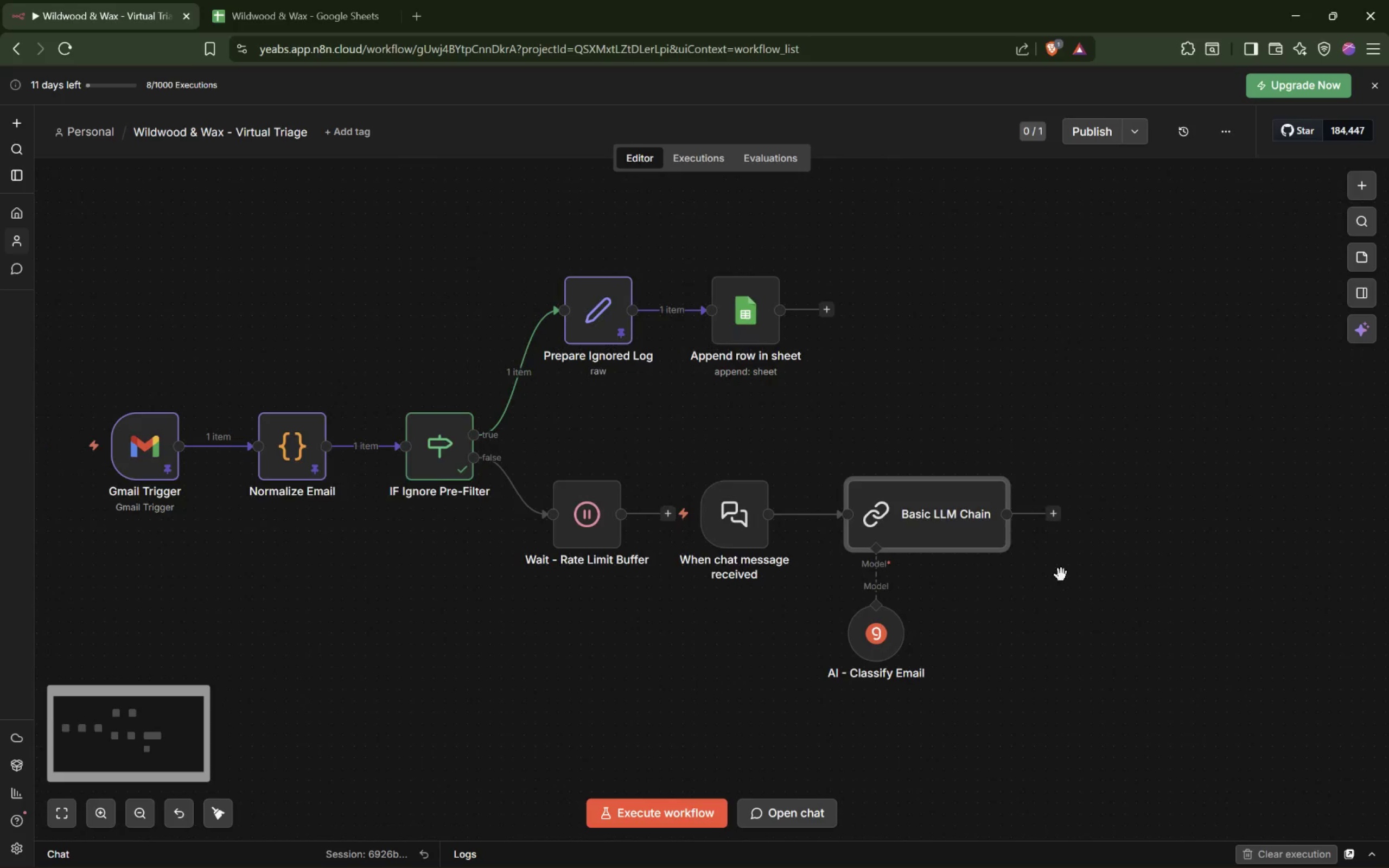 
scroll: coordinate [1061, 575], scroll_direction: down, amount: 2.0
 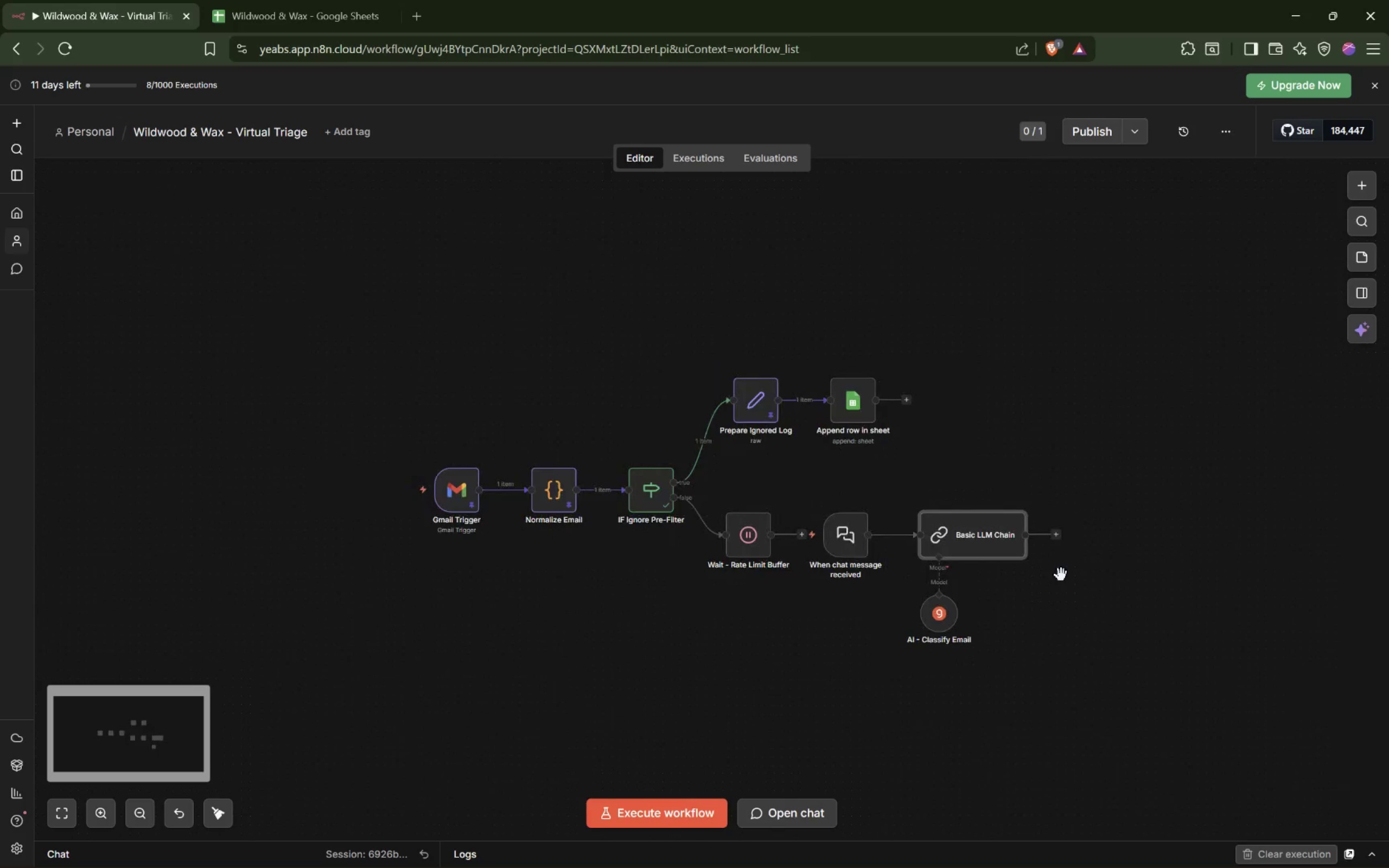 
scroll: coordinate [1061, 575], scroll_direction: up, amount: 2.0
 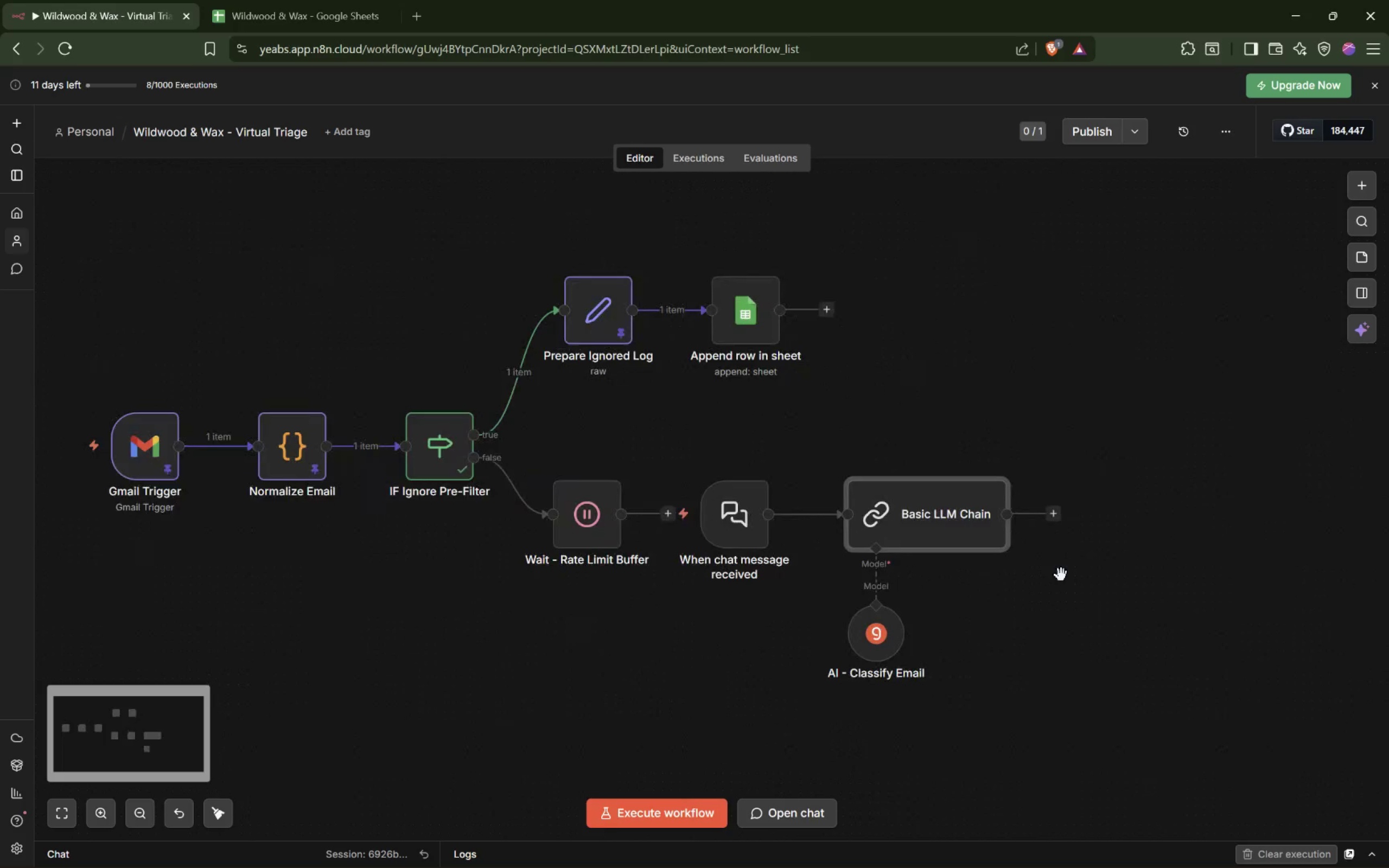 
hold_key(key=ShiftLeft, duration=1.24)
scroll: coordinate [1061, 575], scroll_direction: down, amount: 1.0
 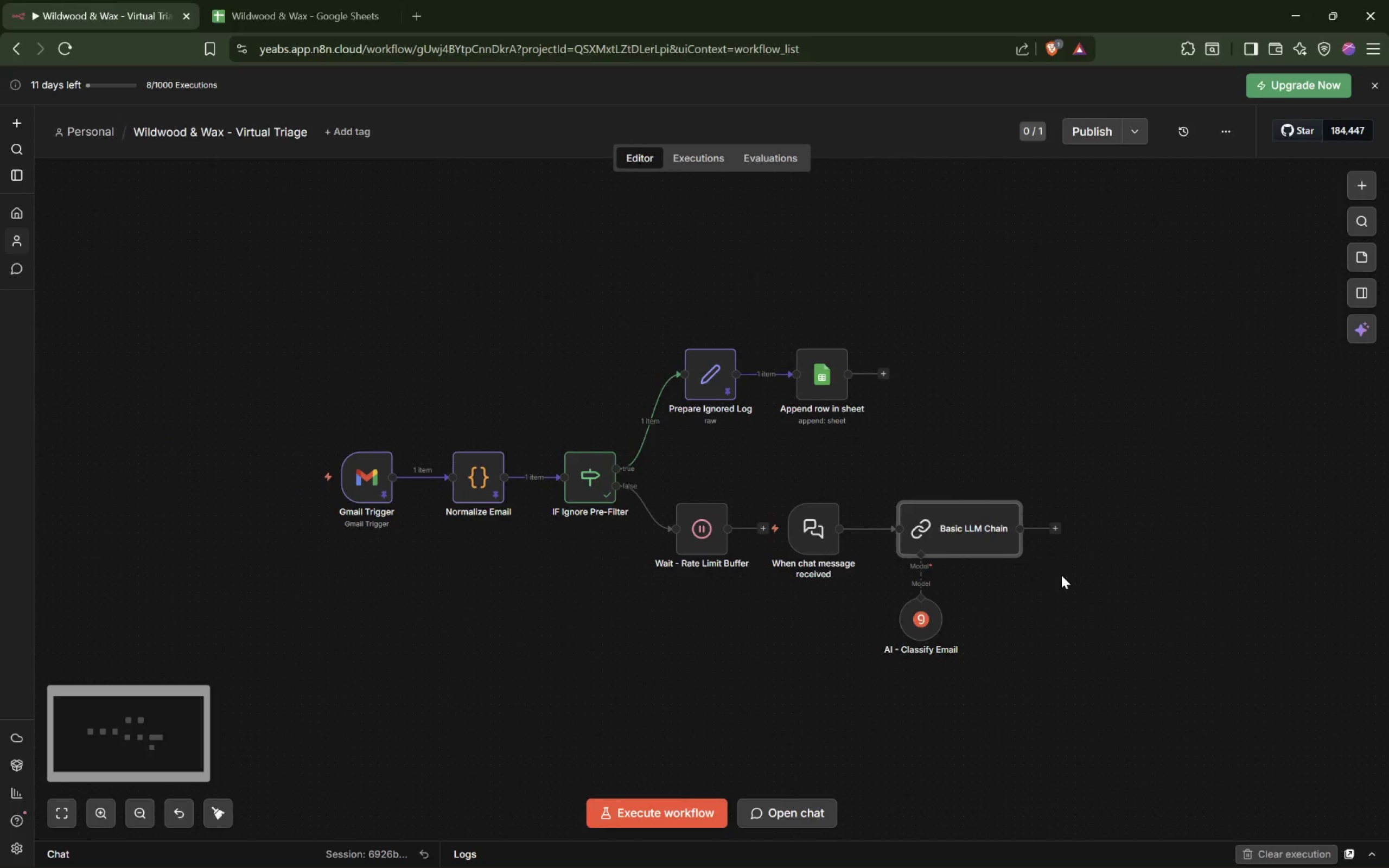 
hold_key(key=ShiftLeft, duration=2.61)
scroll: coordinate [1061, 575], scroll_direction: up, amount: 2.0
 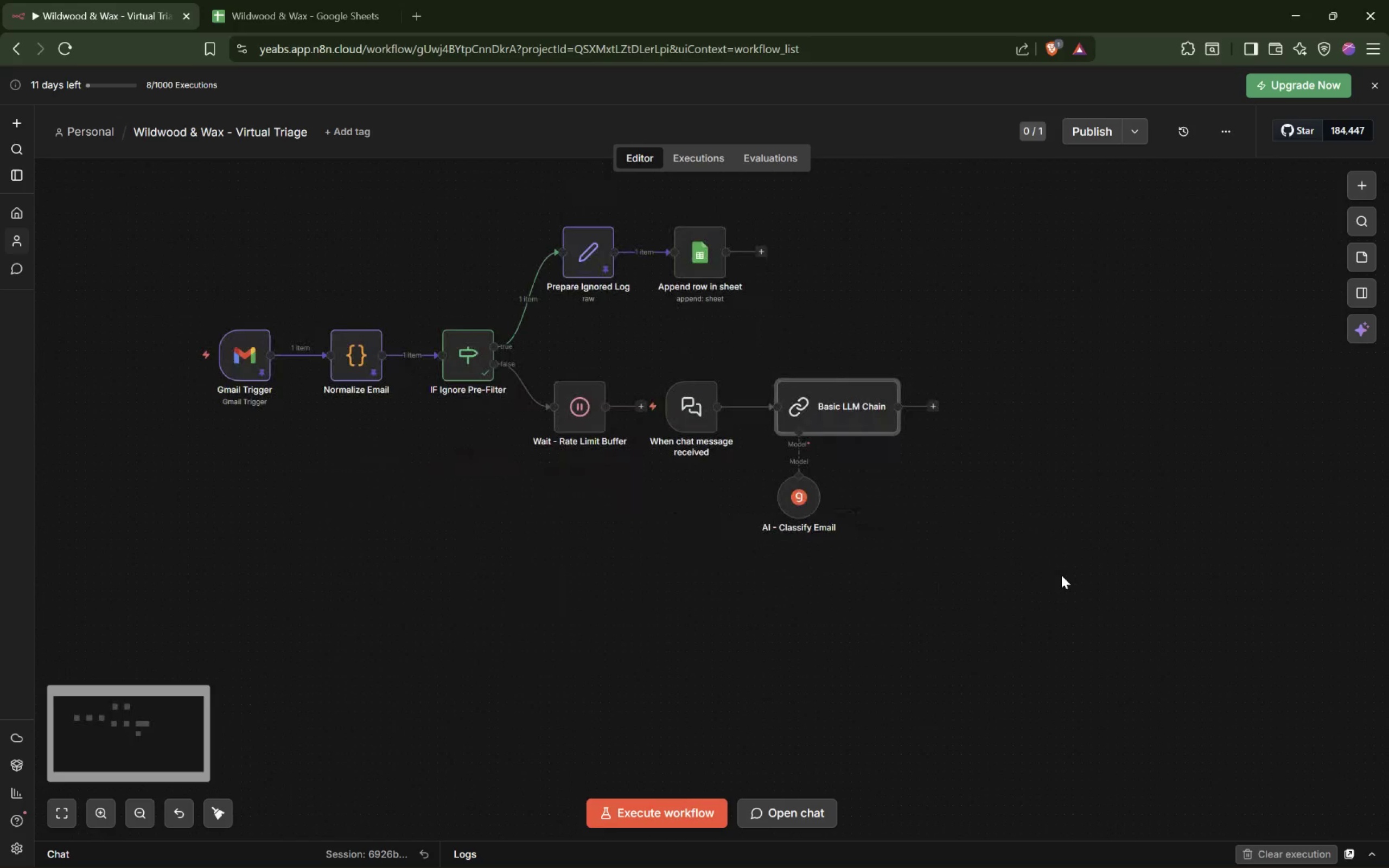 
scroll: coordinate [1061, 575], scroll_direction: none, amount: 0.0
 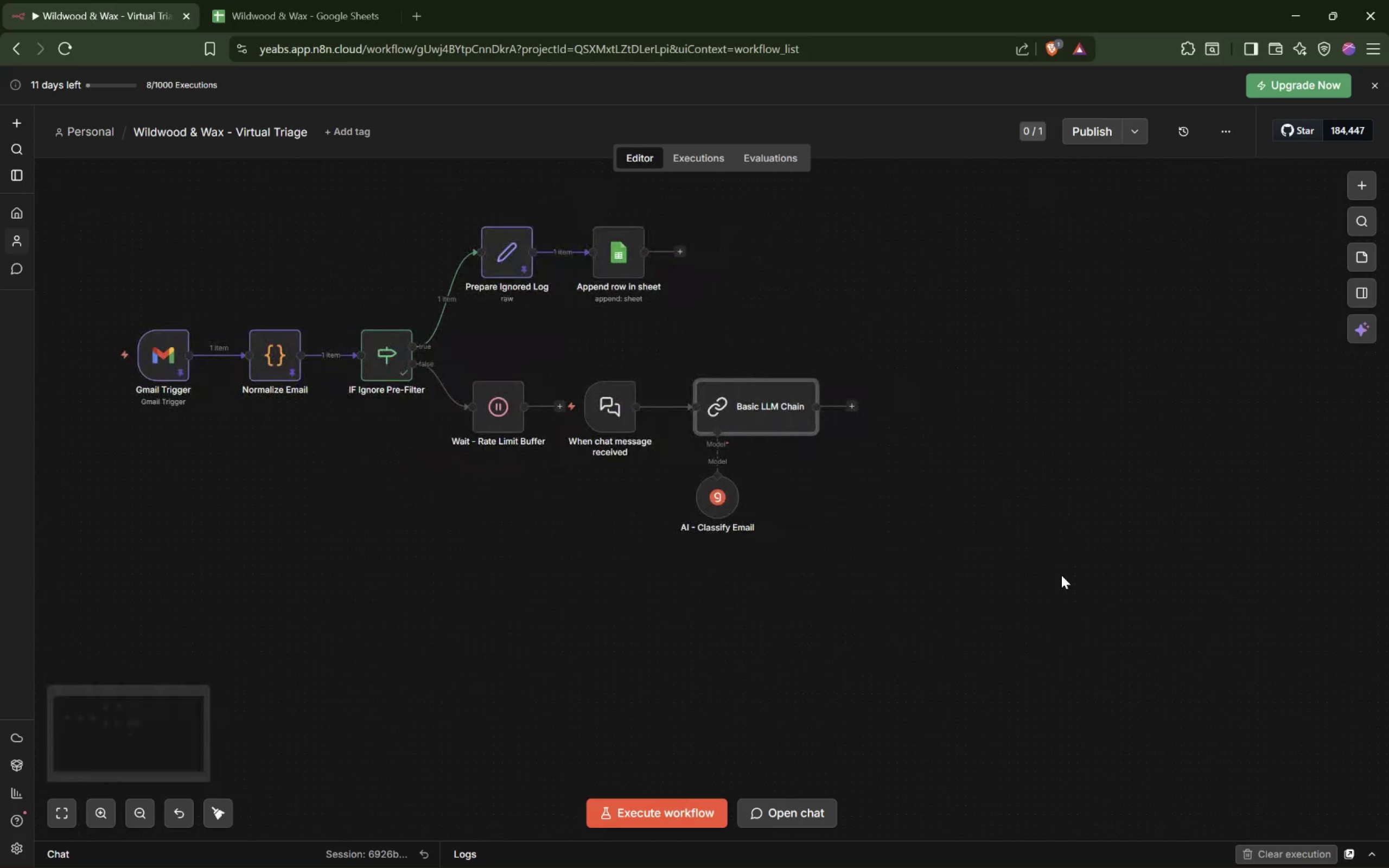 
scroll: coordinate [1061, 575], scroll_direction: down, amount: 1.0
 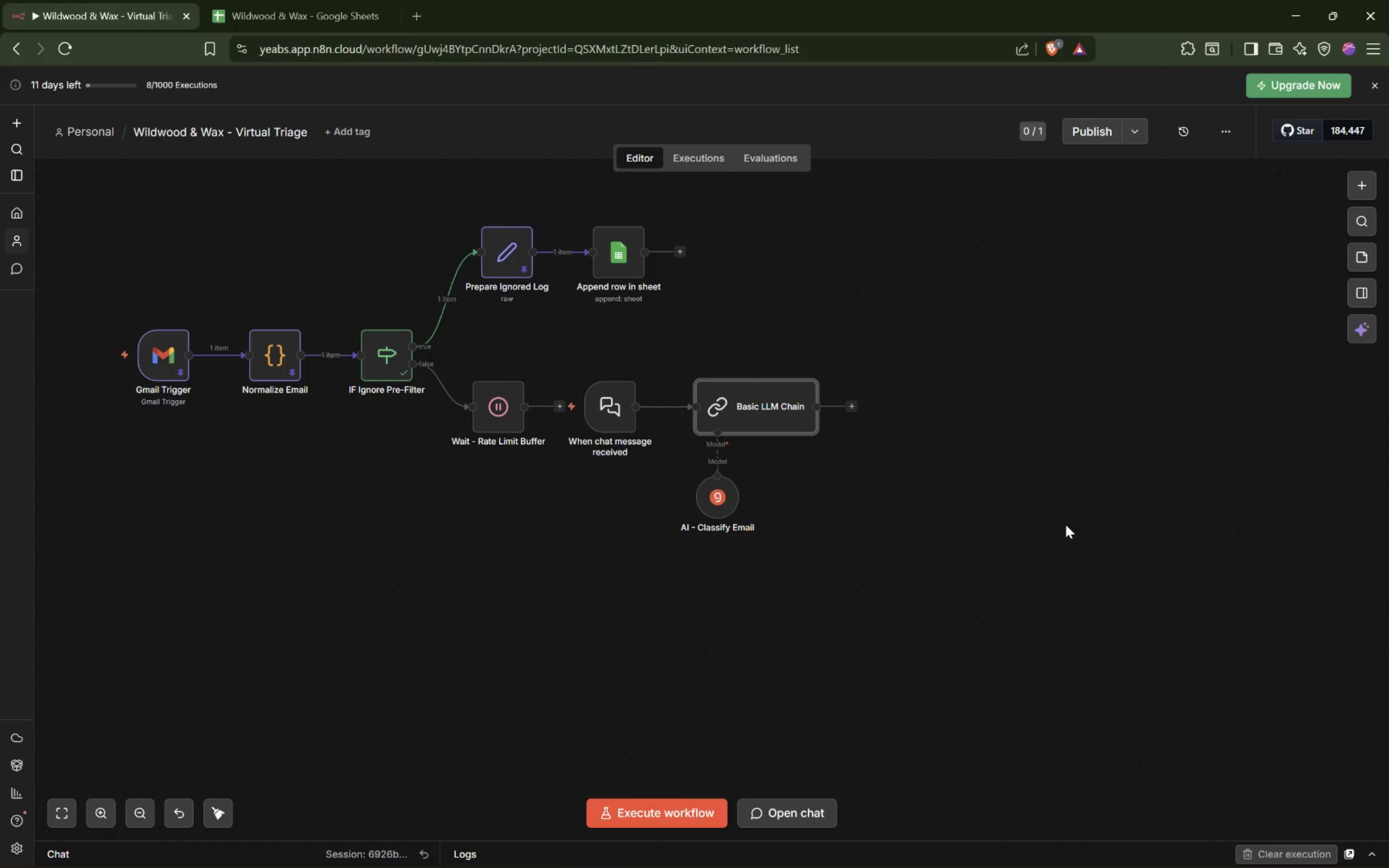 
wait(34.04)
 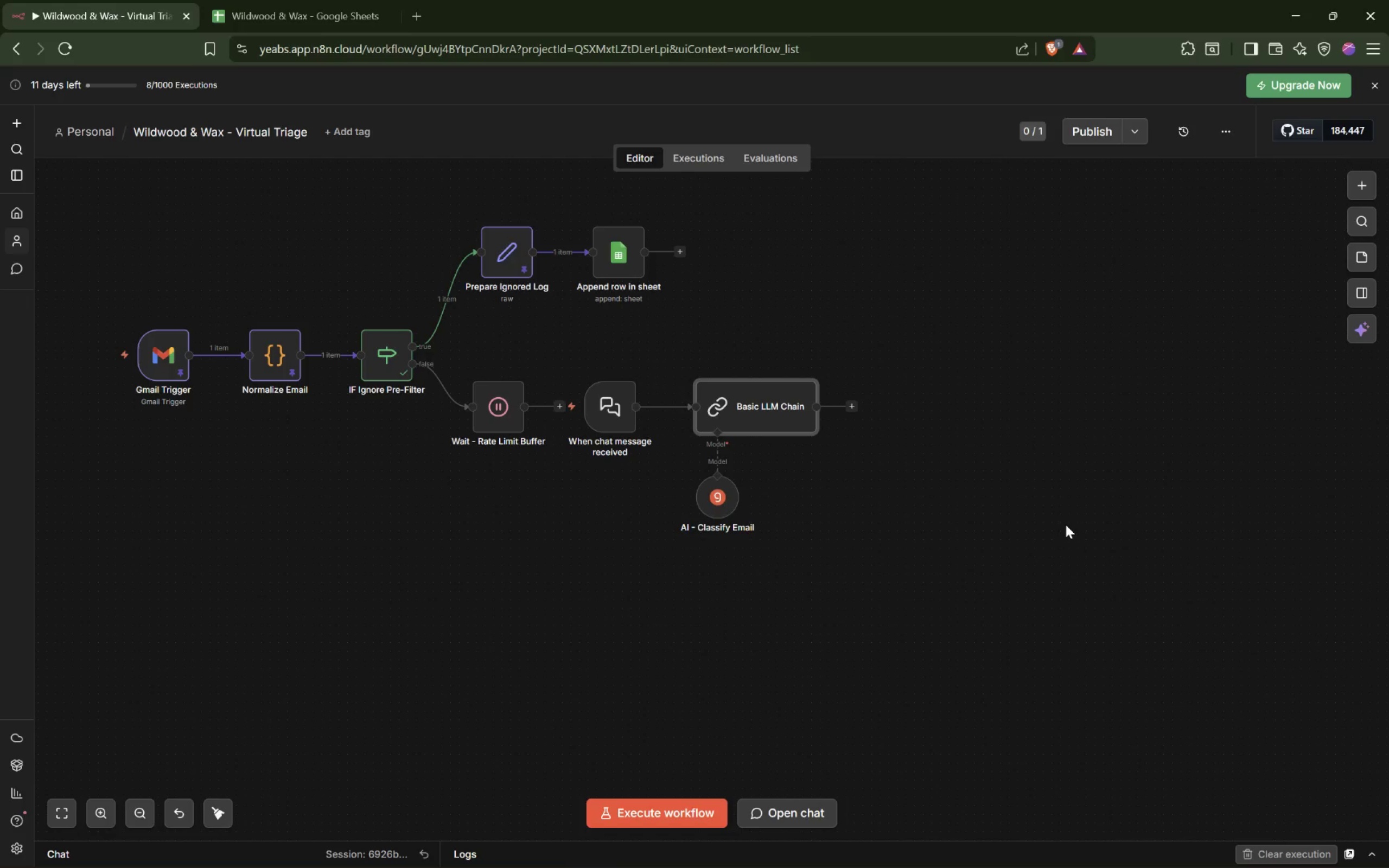 
left_click([868, 545])
 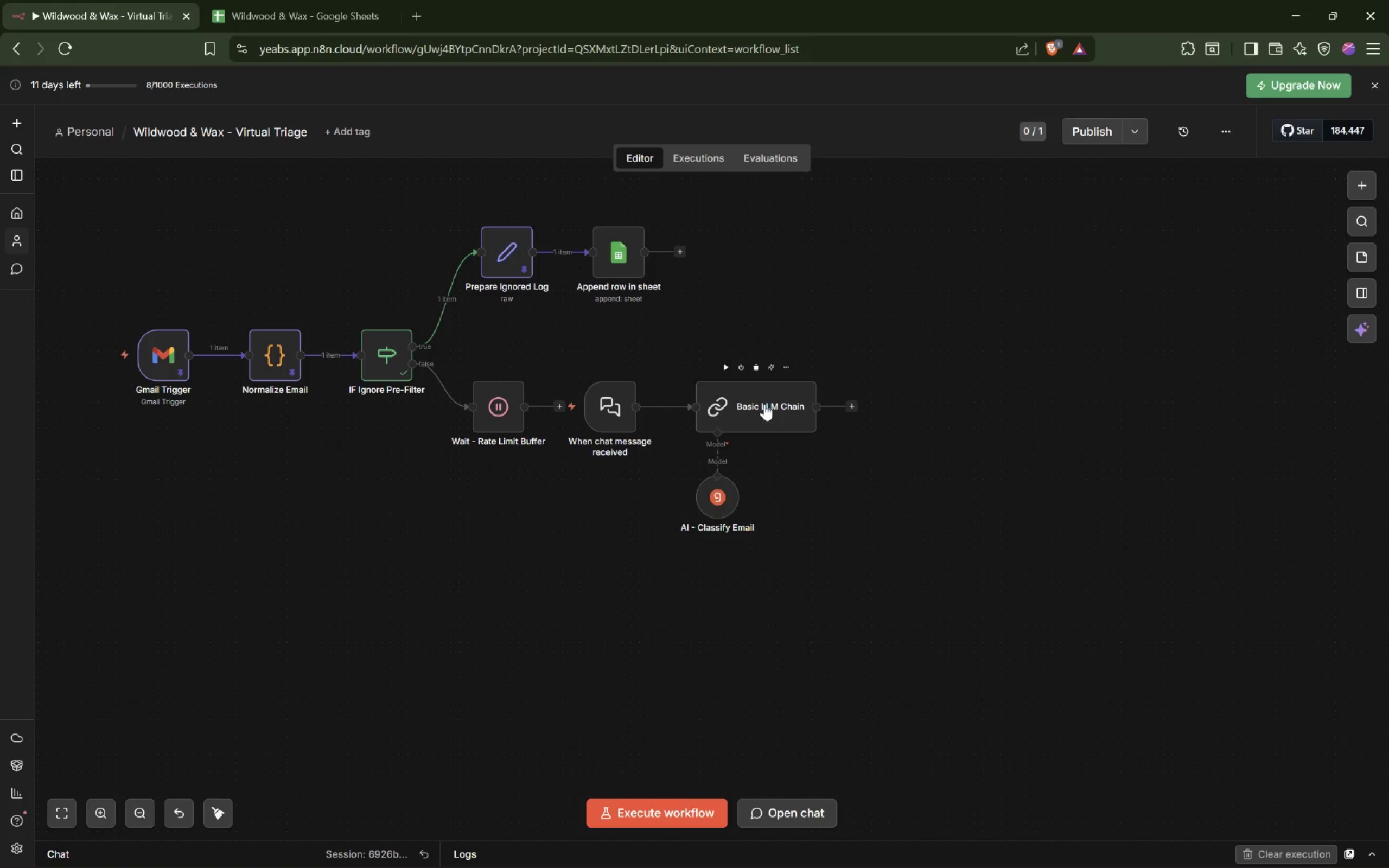 
double_click([764, 404])
 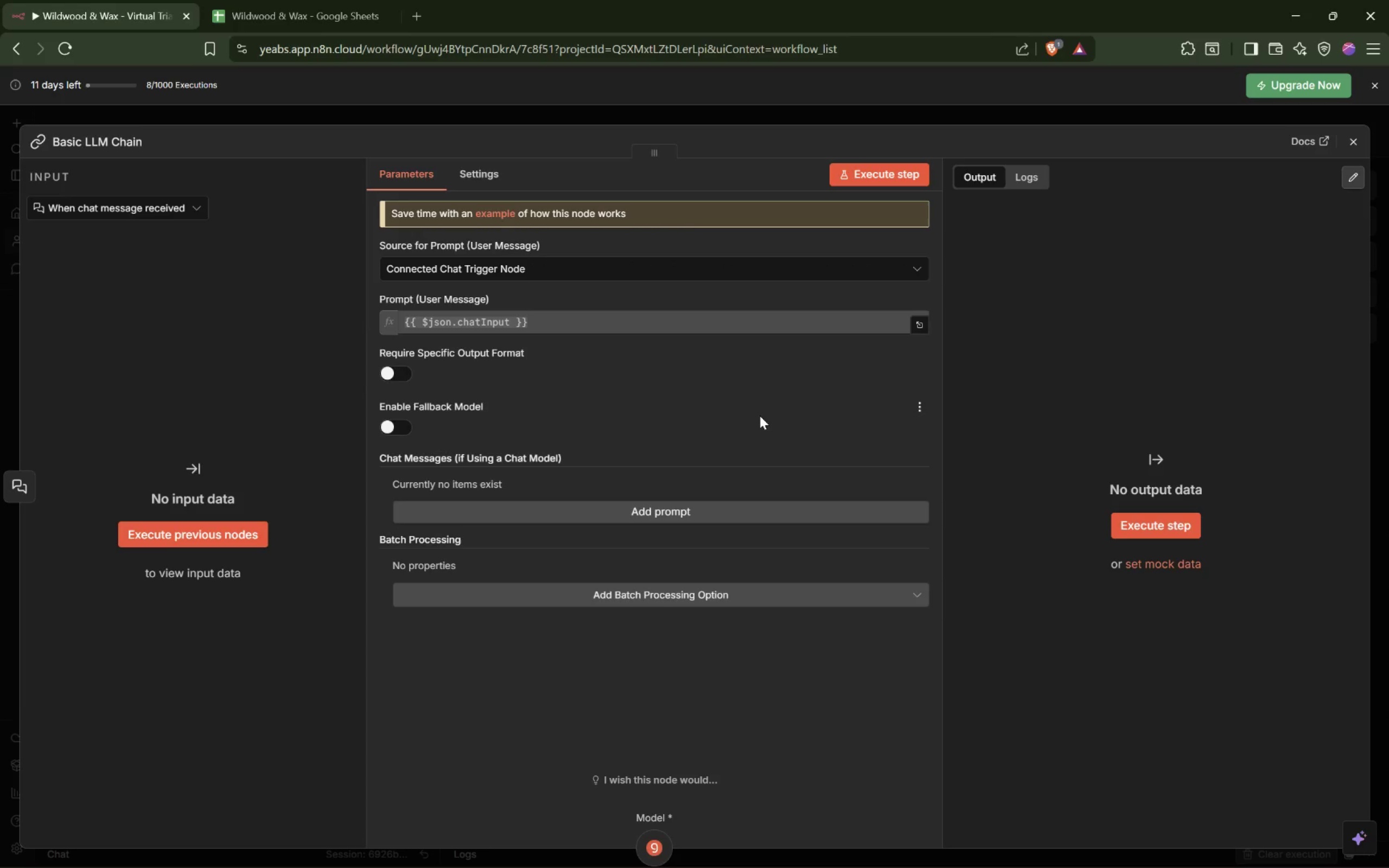 
key(Alt+AltLeft)
 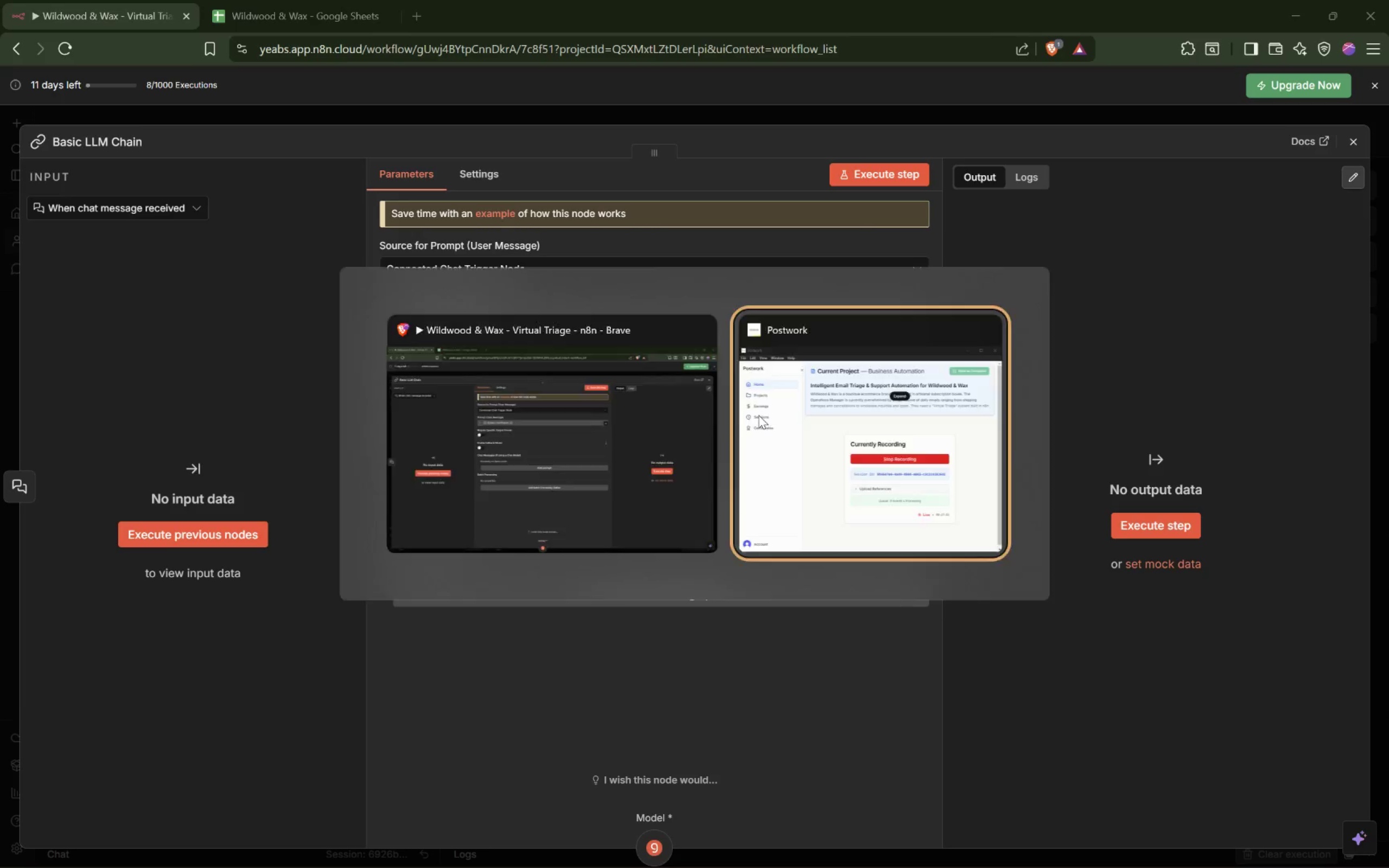 
key(Alt+Tab)